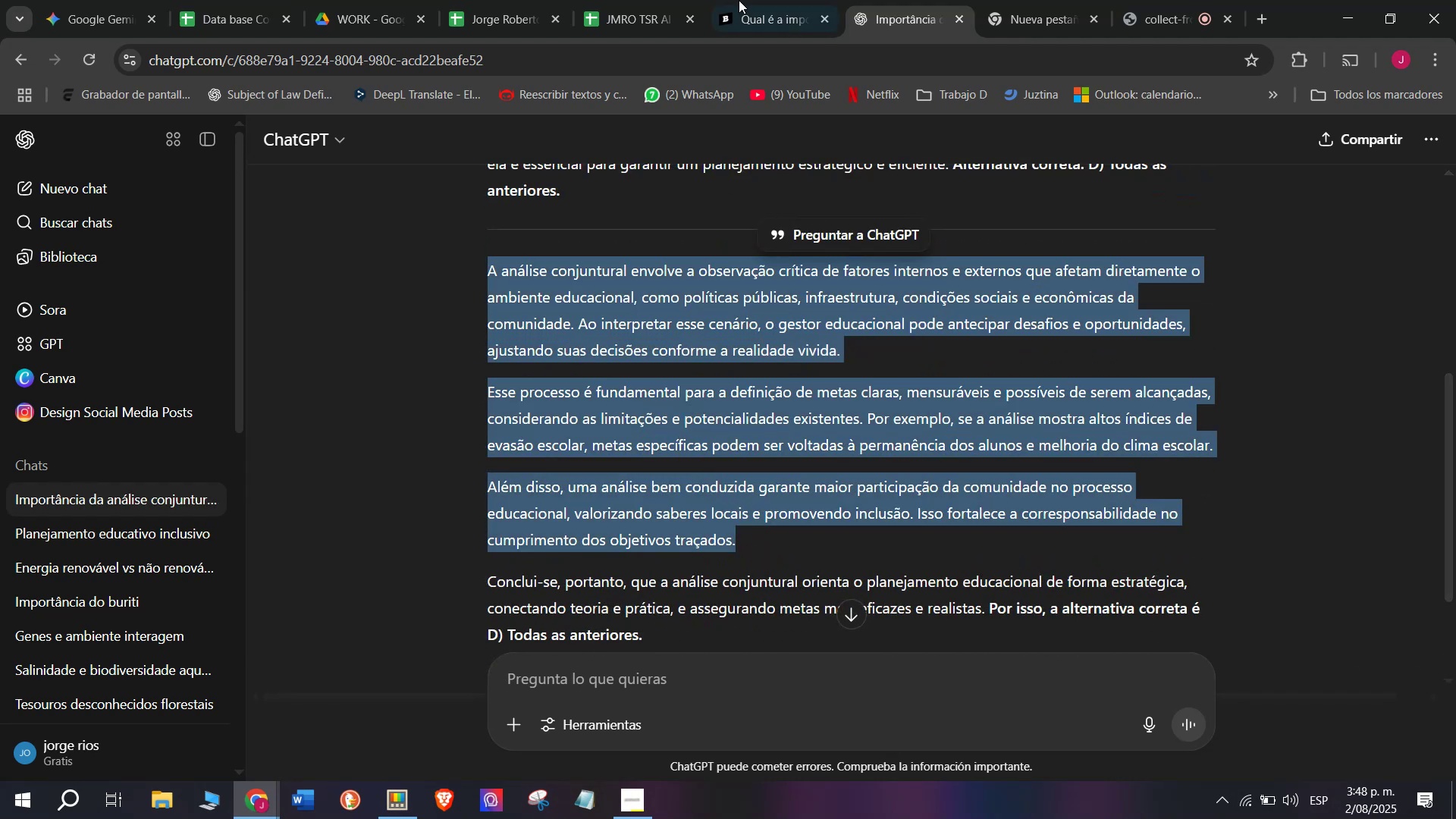 
left_click([760, 0])
 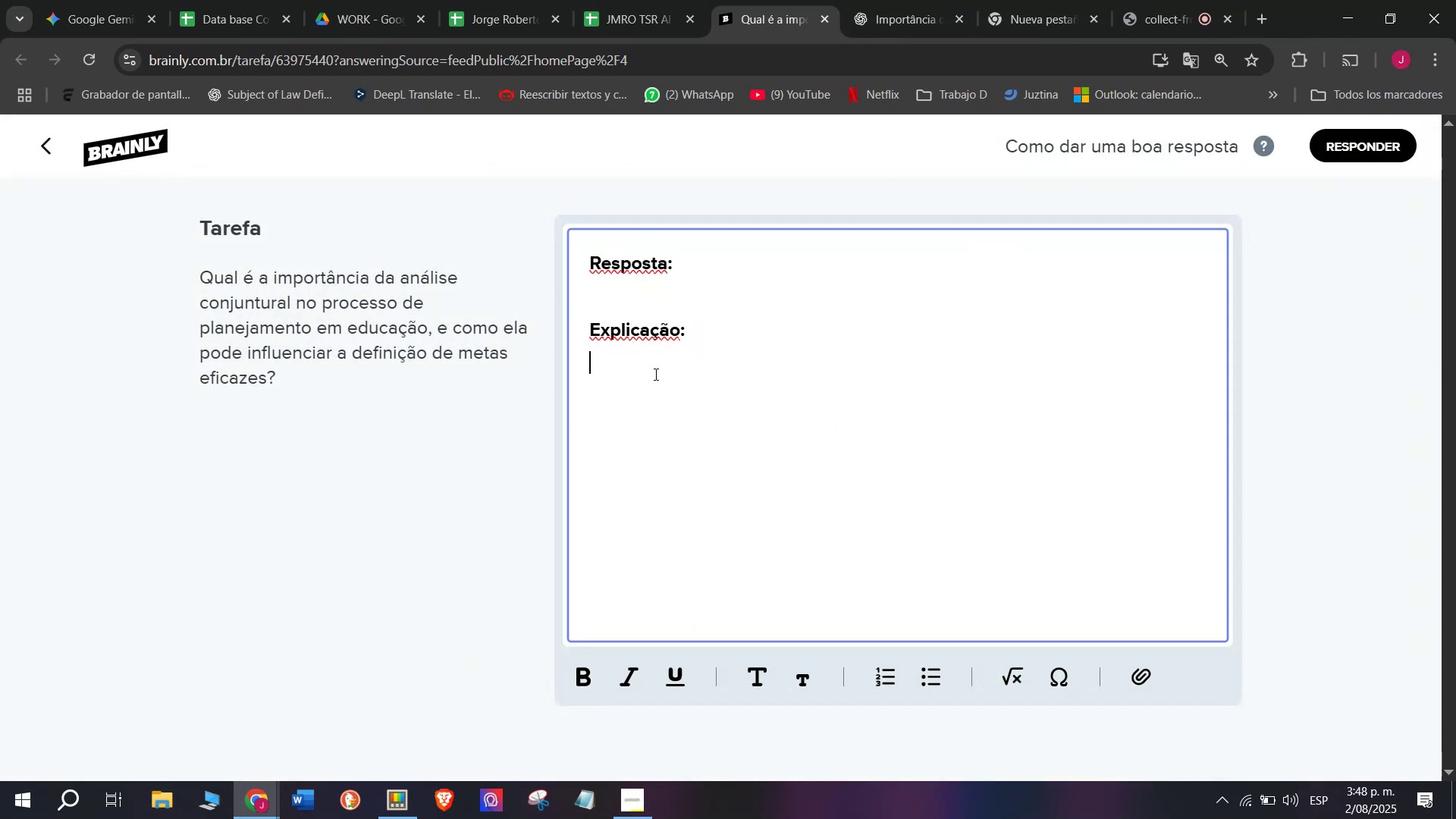 
key(Meta+V)
 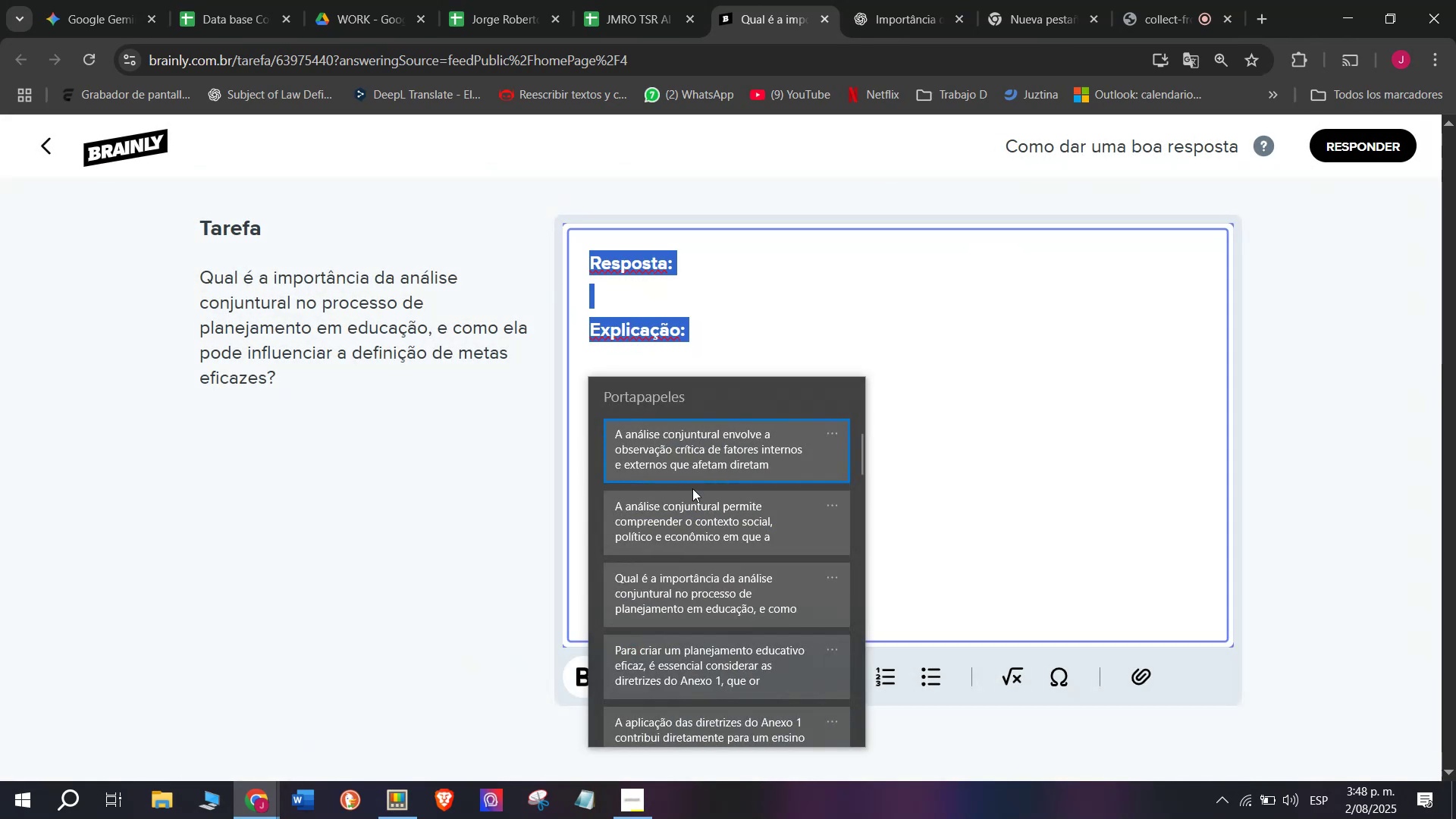 
left_click([690, 511])
 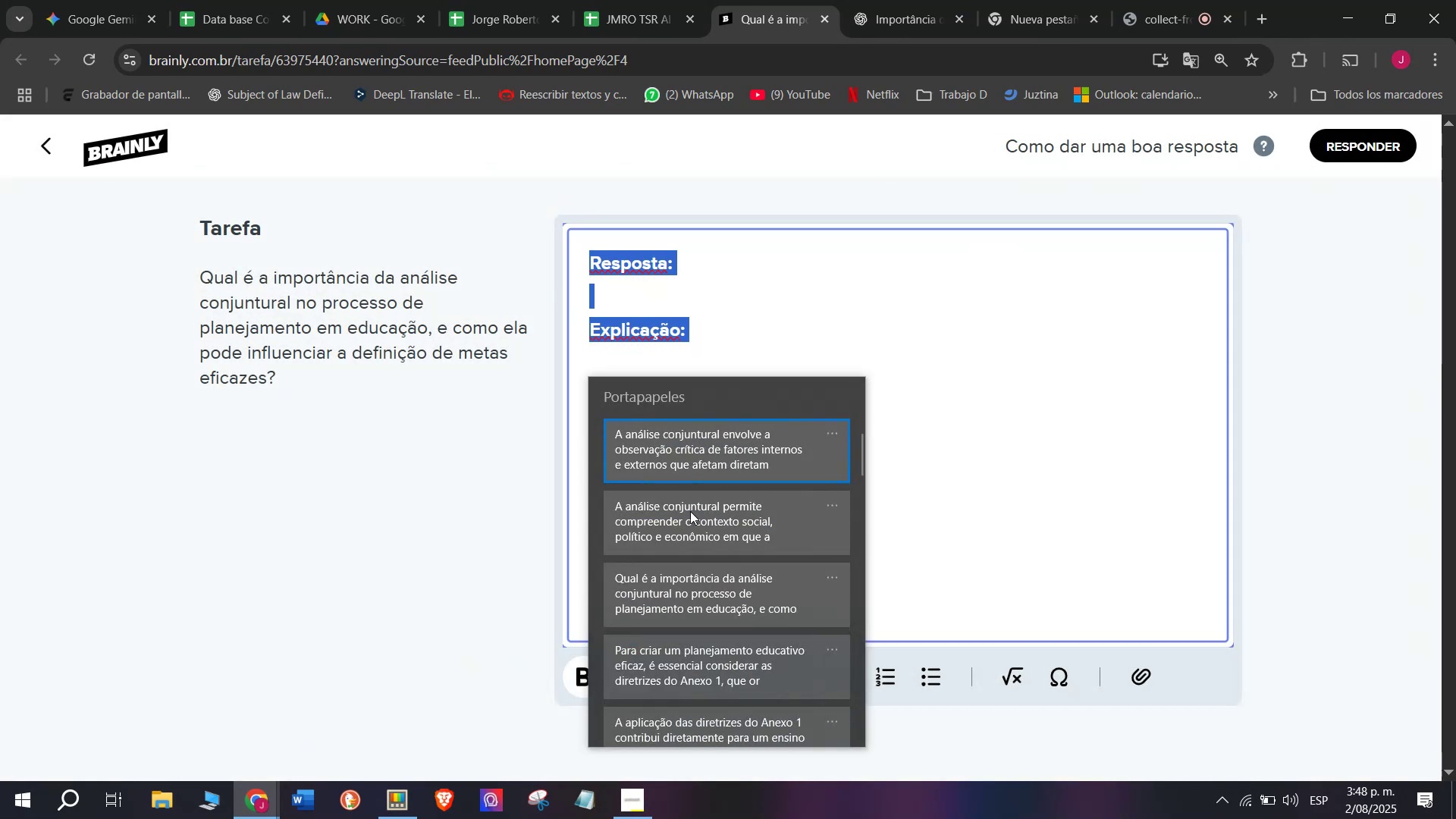 
key(Control+ControlLeft)
 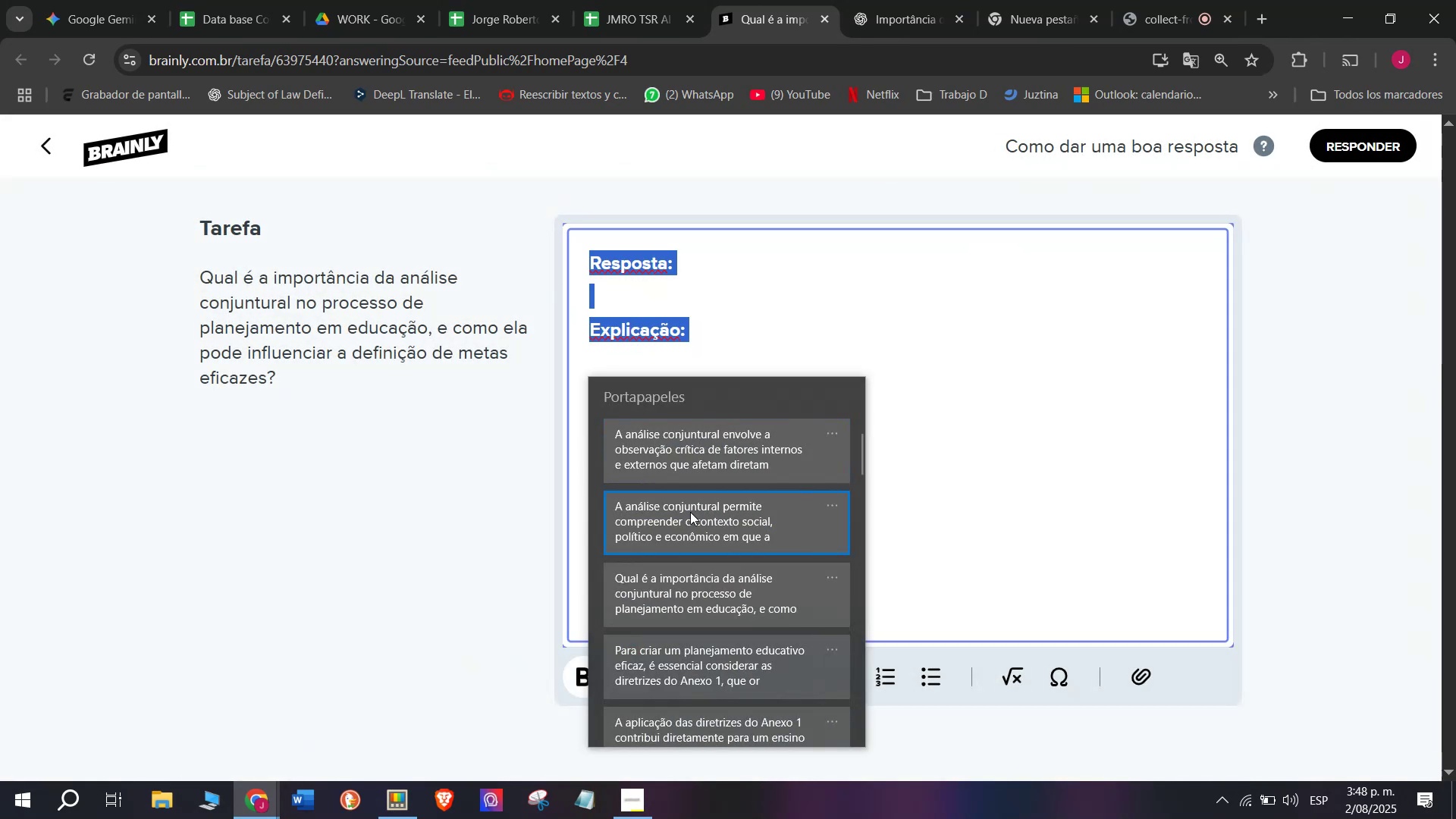 
key(Control+V)
 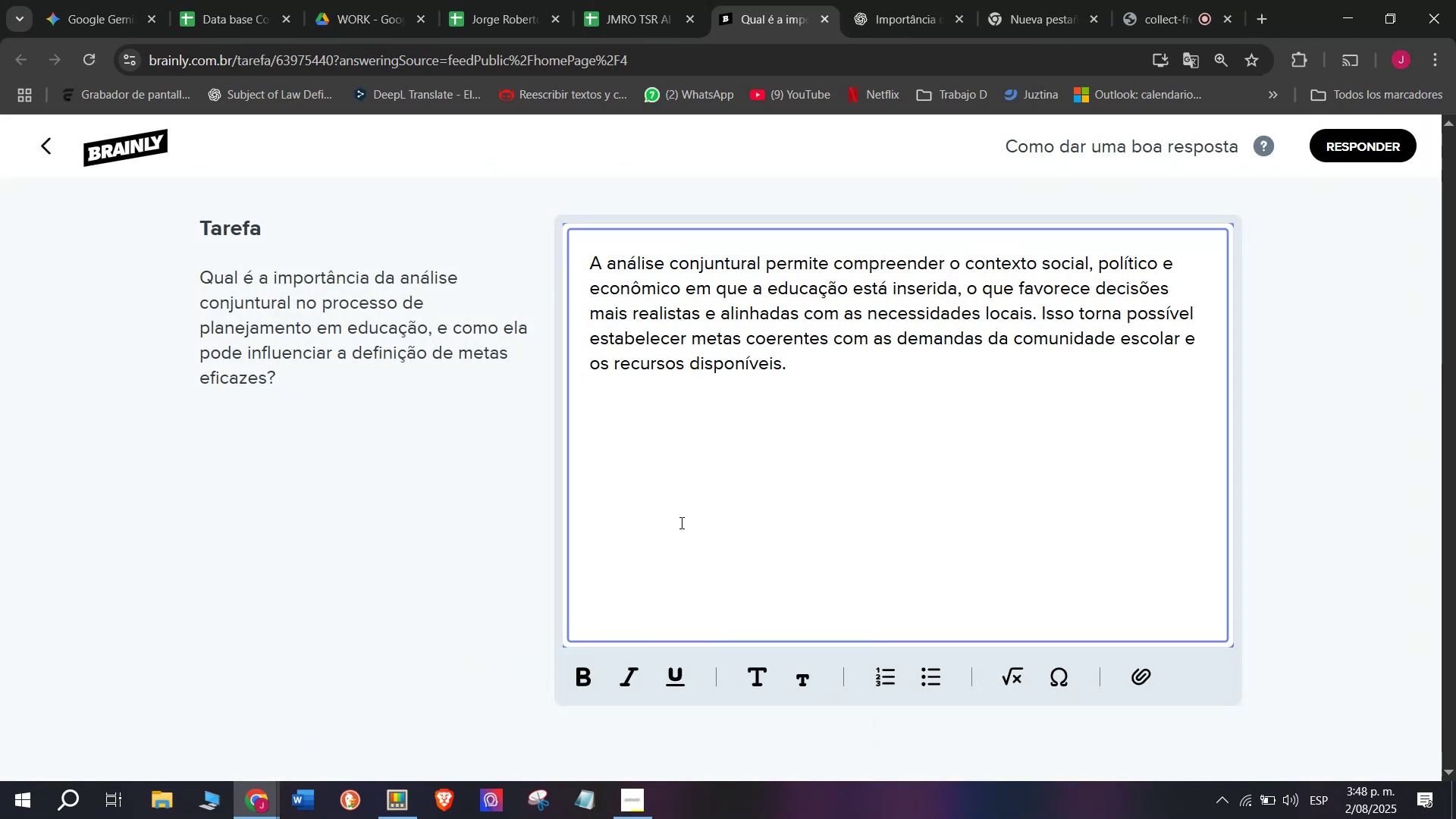 
key(Enter)
 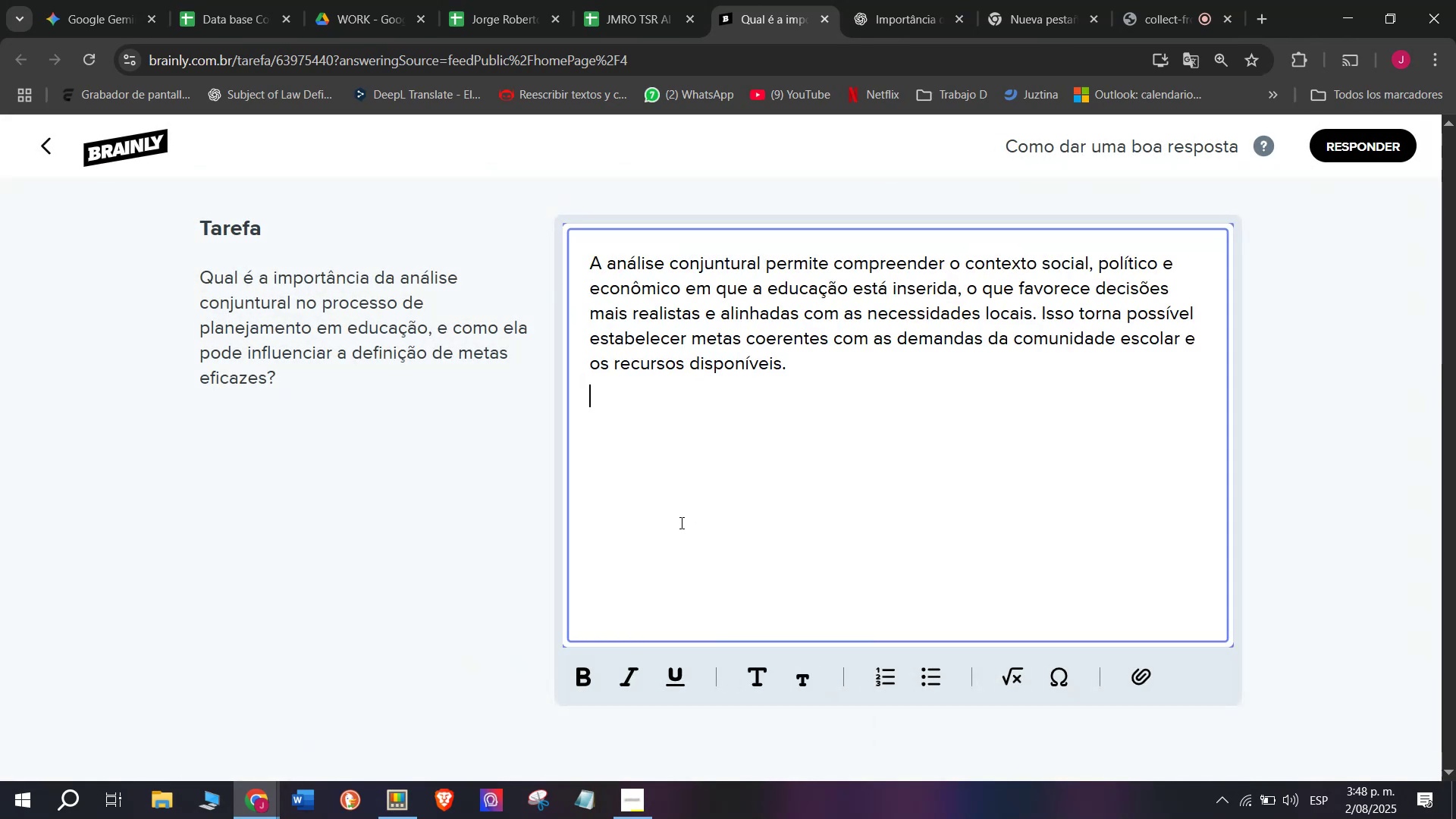 
key(Enter)
 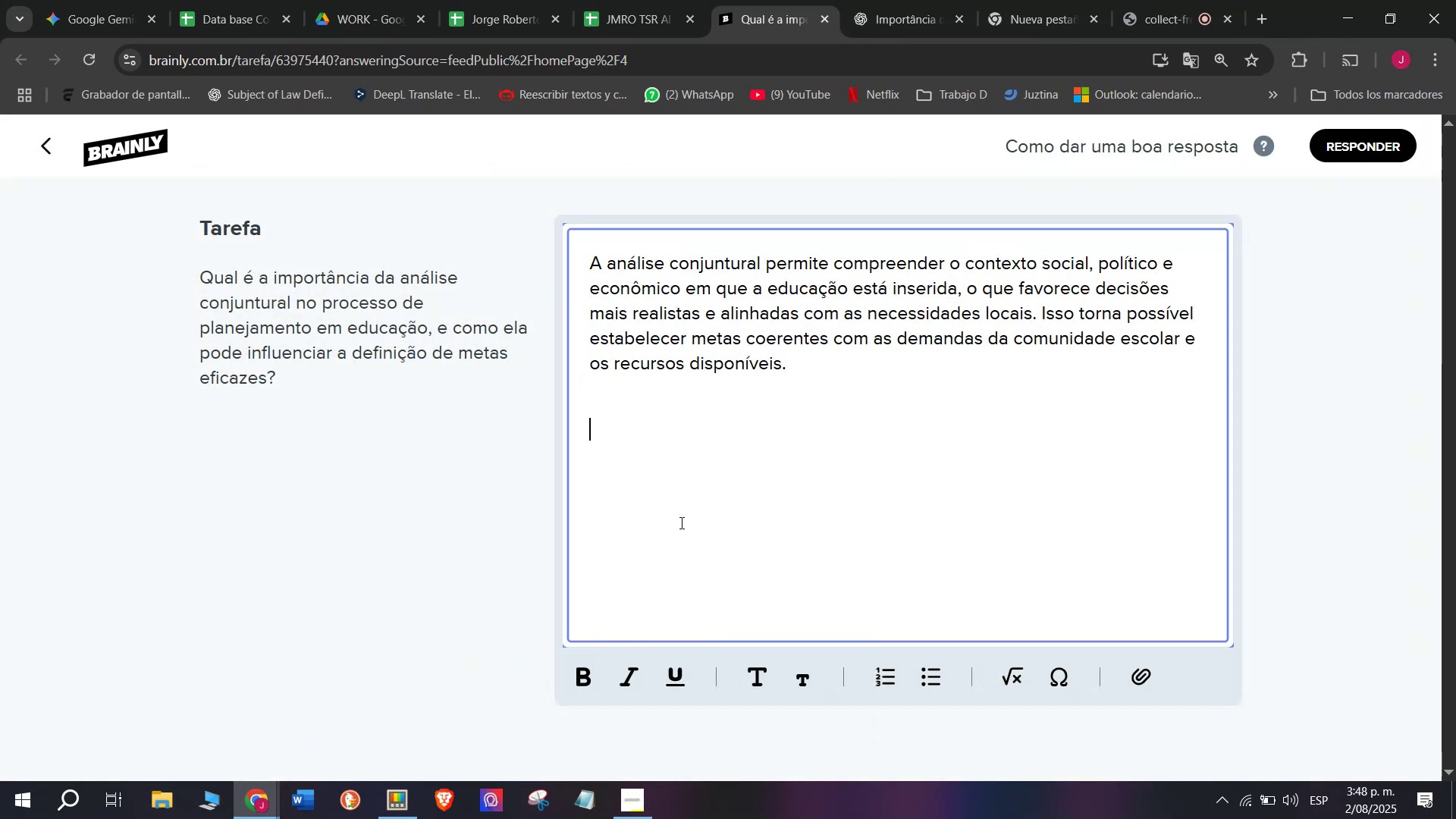 
key(Meta+MetaLeft)
 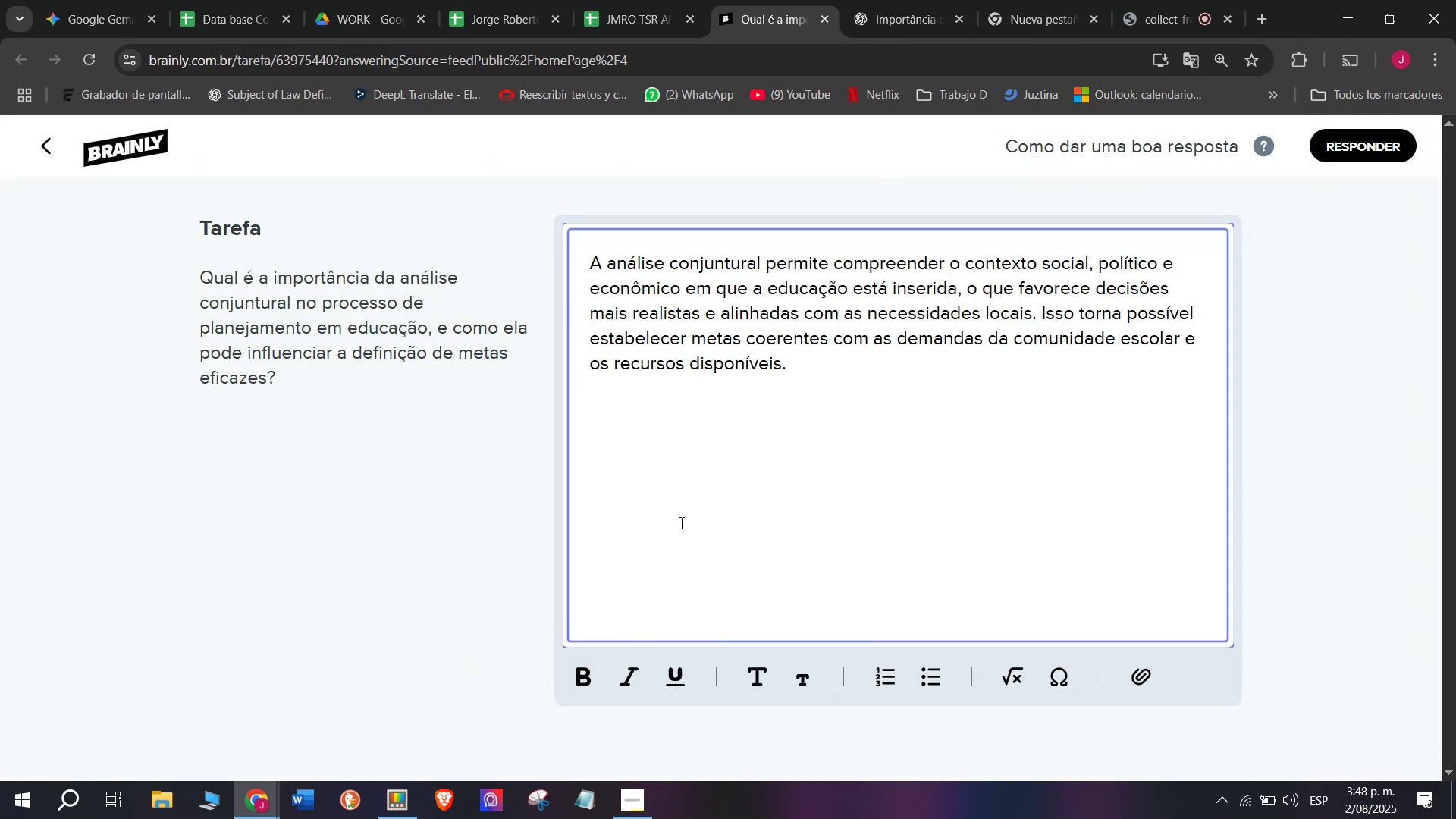 
key(Meta+V)
 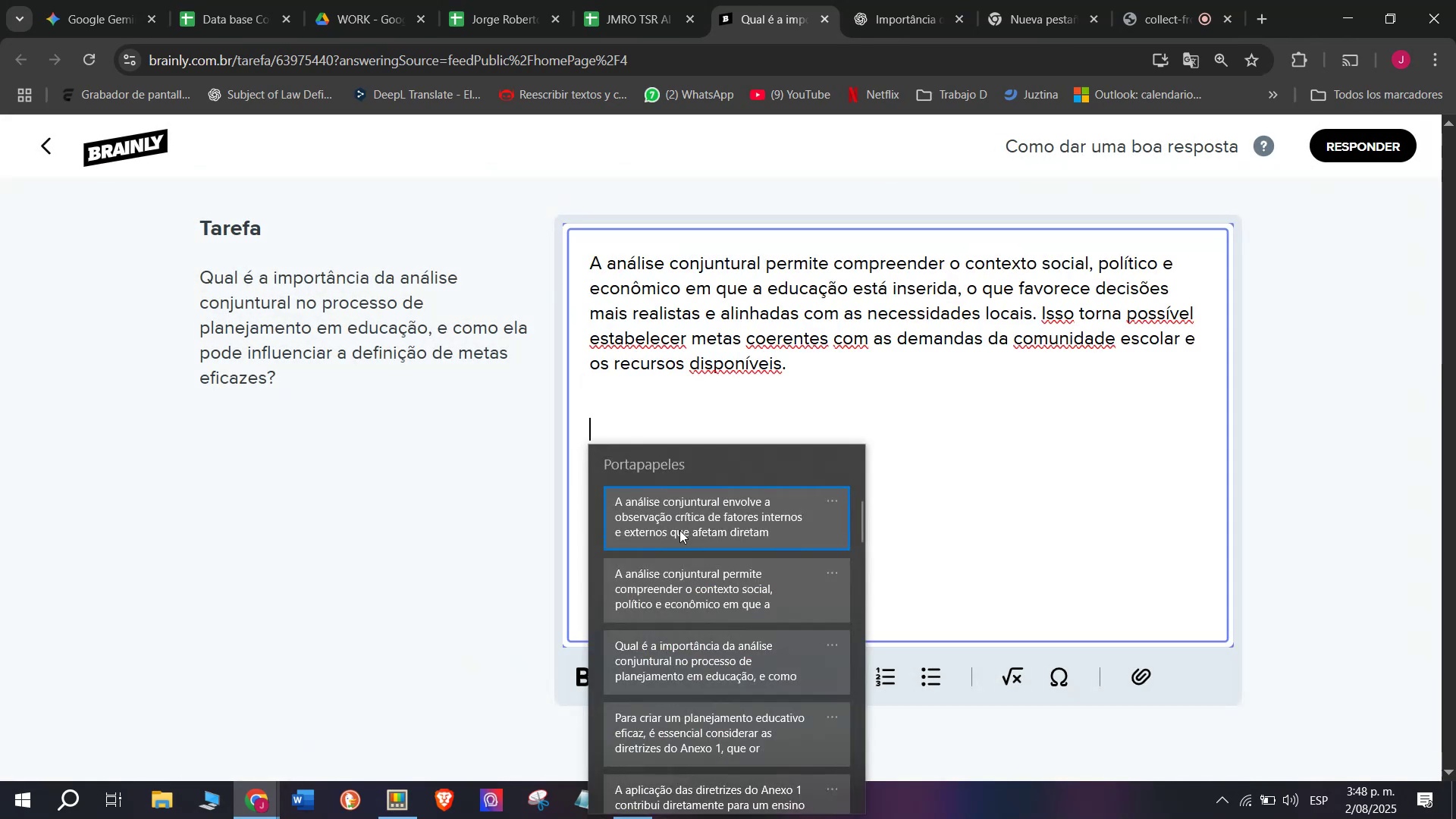 
left_click([679, 530])
 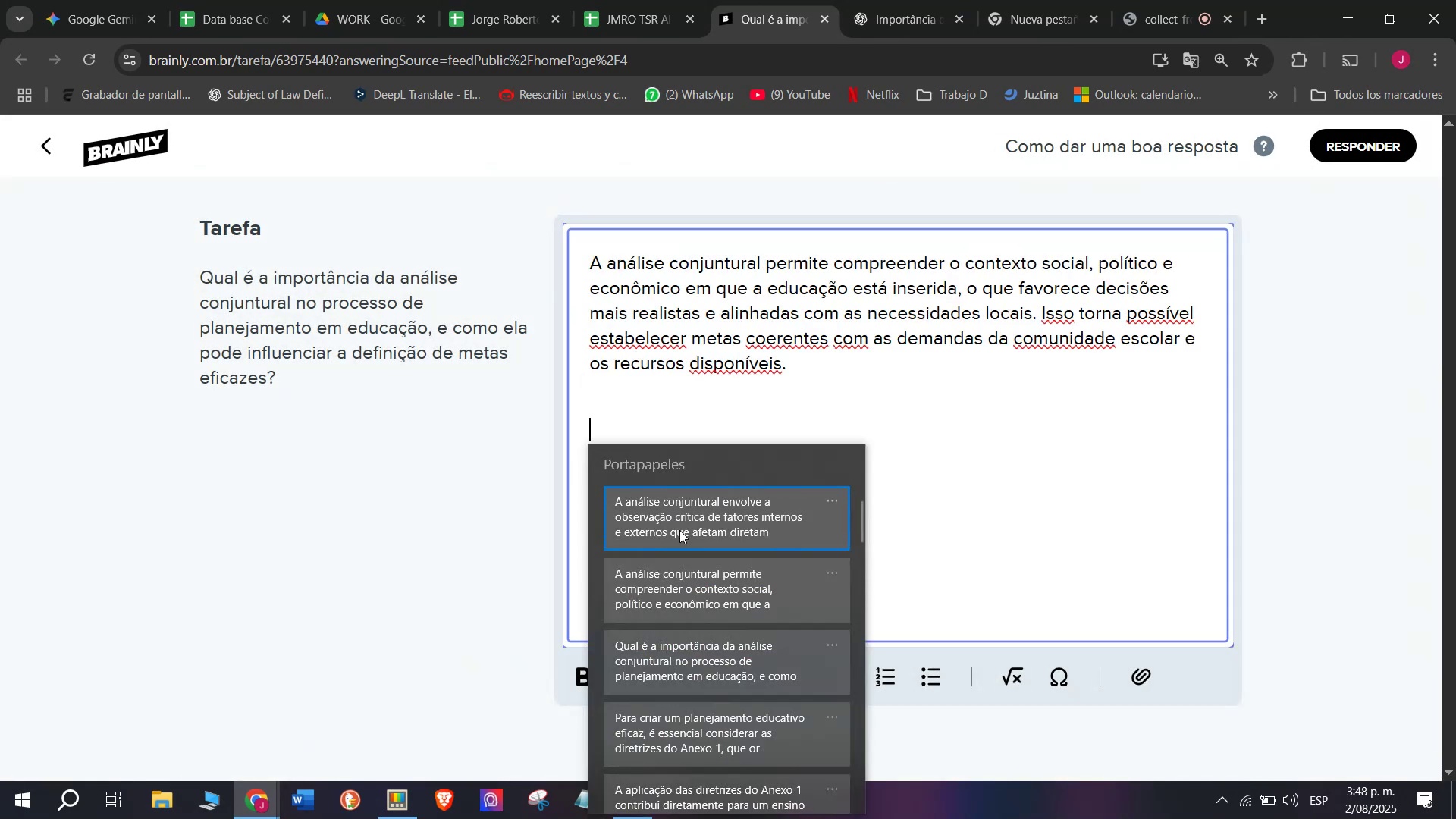 
key(Control+ControlLeft)
 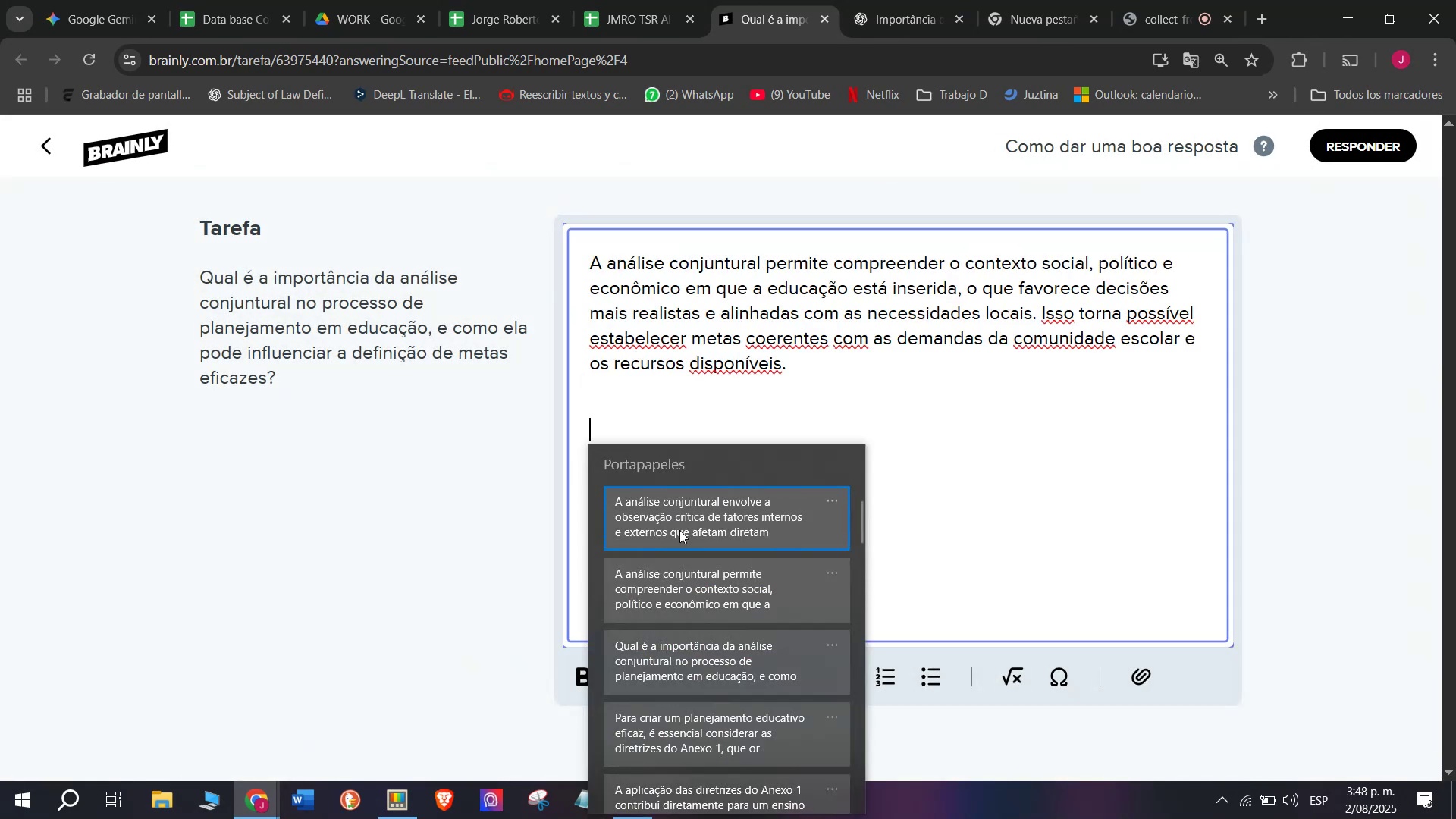 
key(Control+V)
 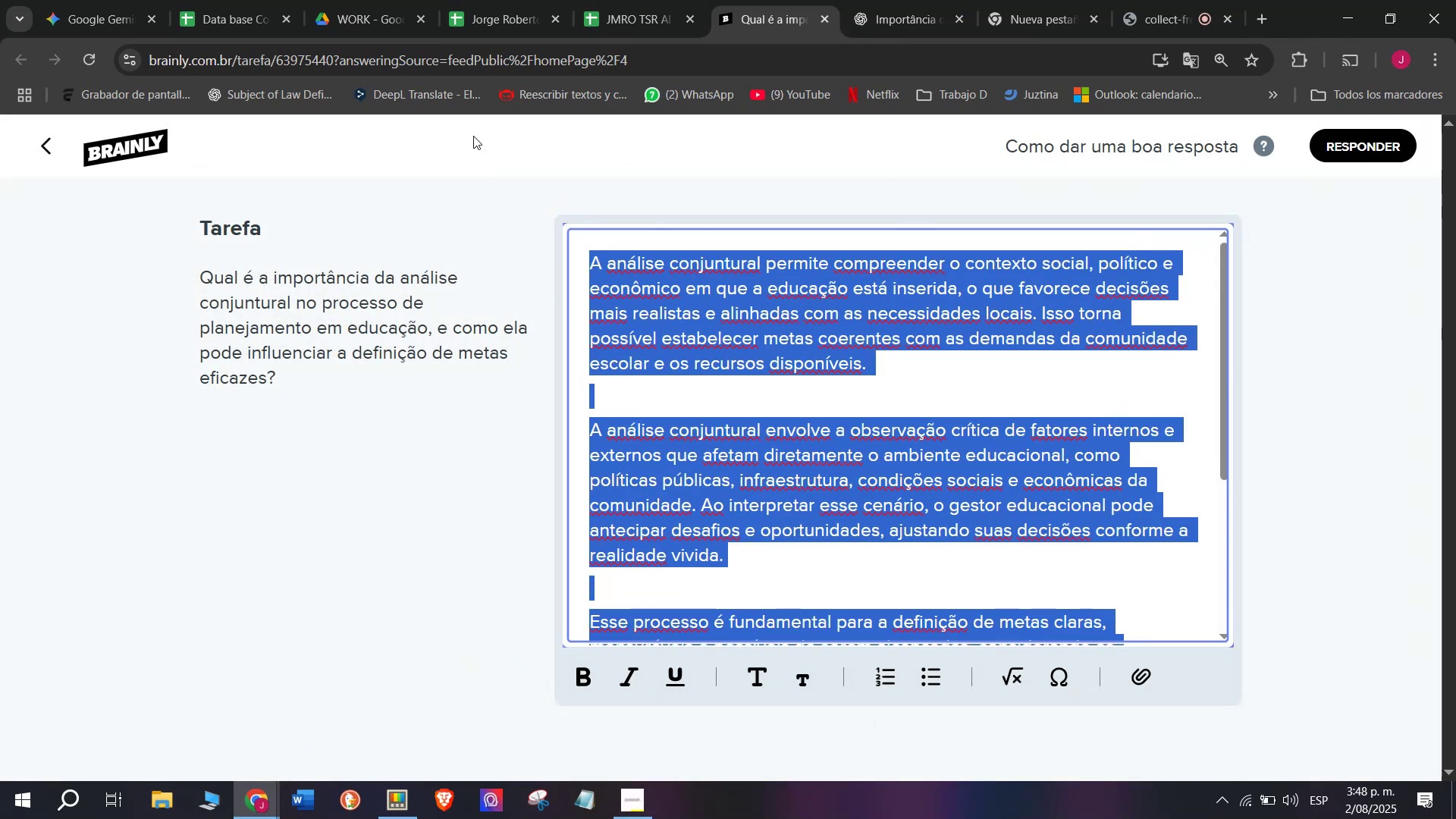 
key(Control+C)
 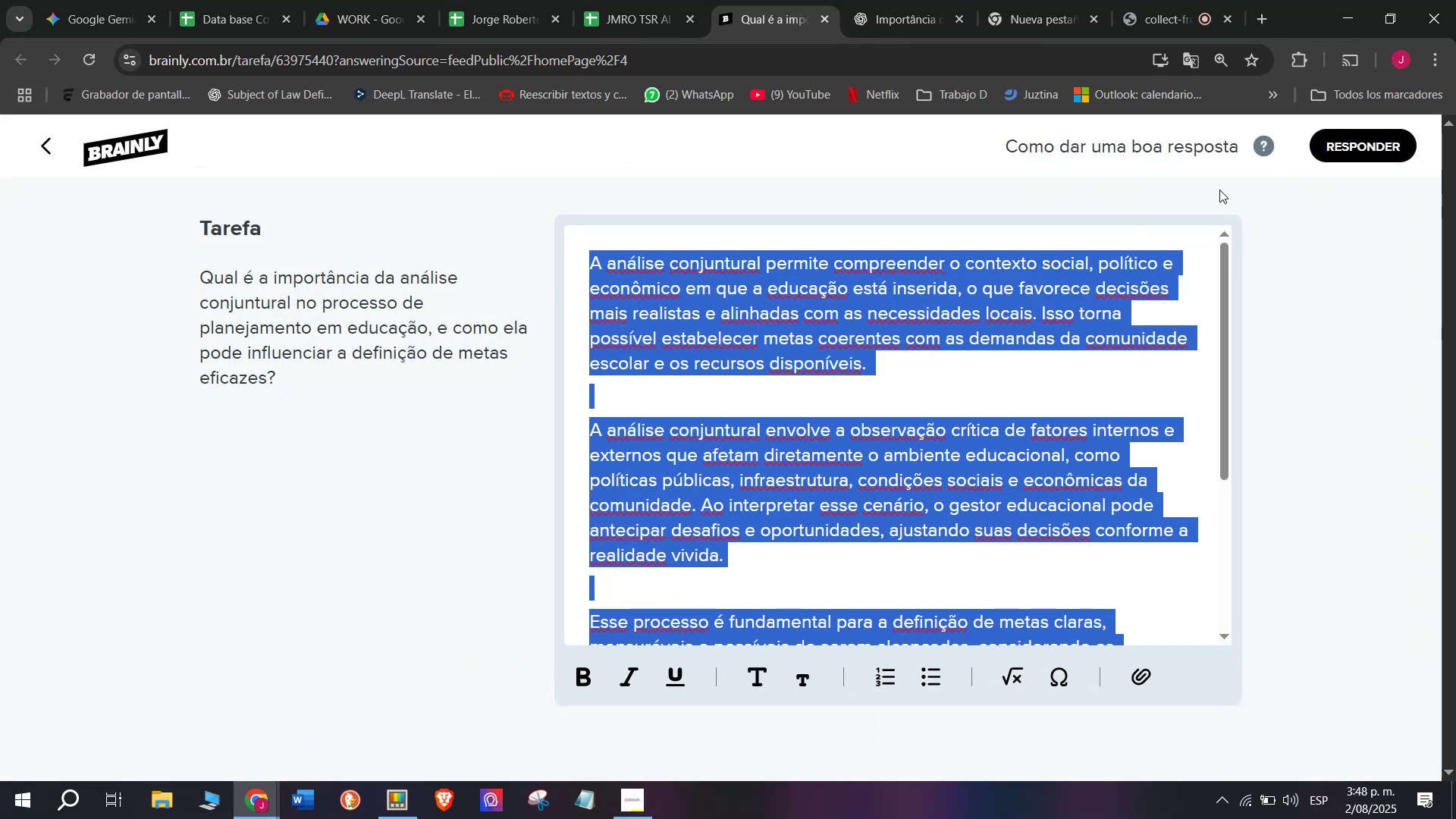 
left_click([1391, 146])
 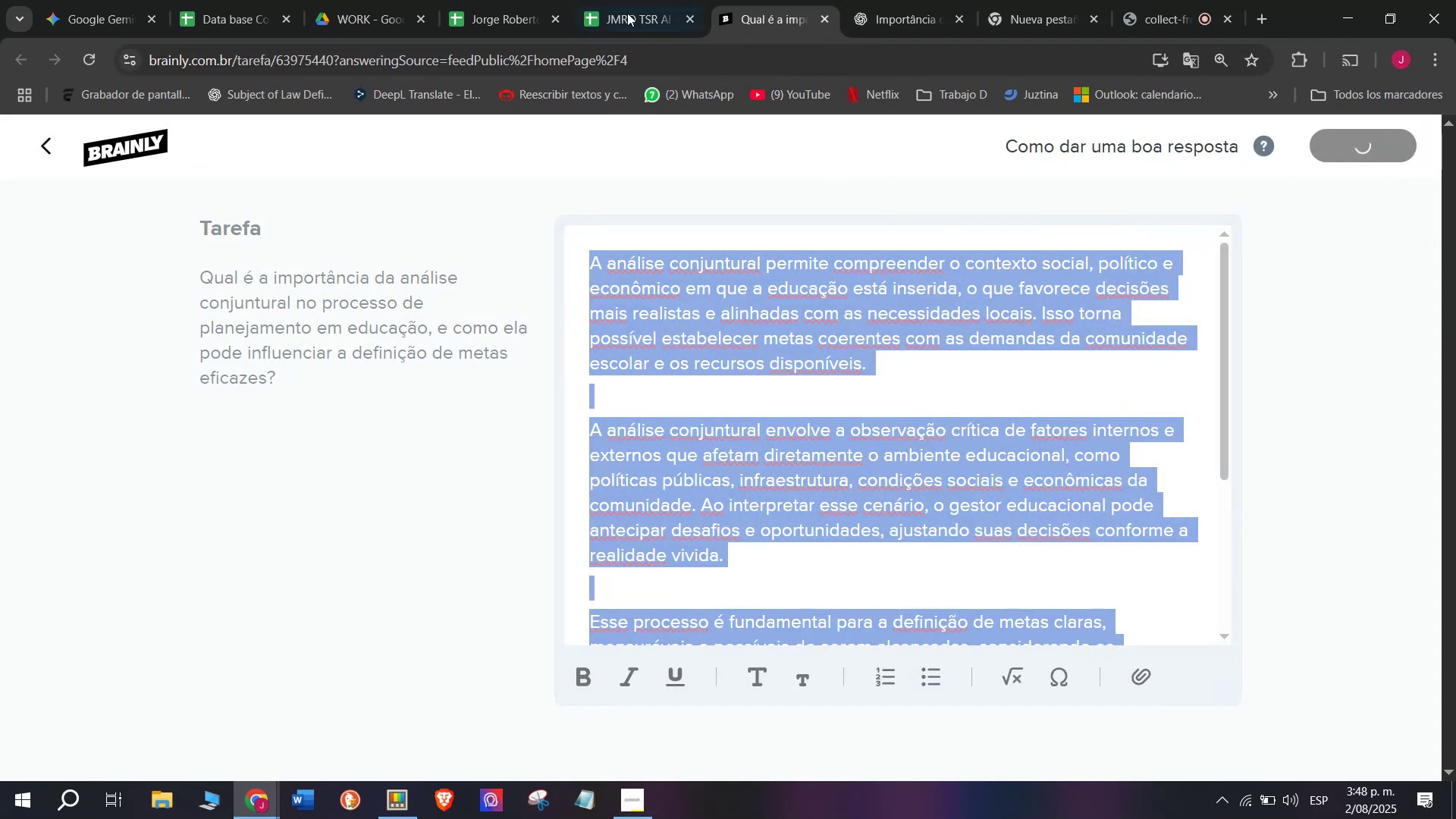 
left_click([608, 0])
 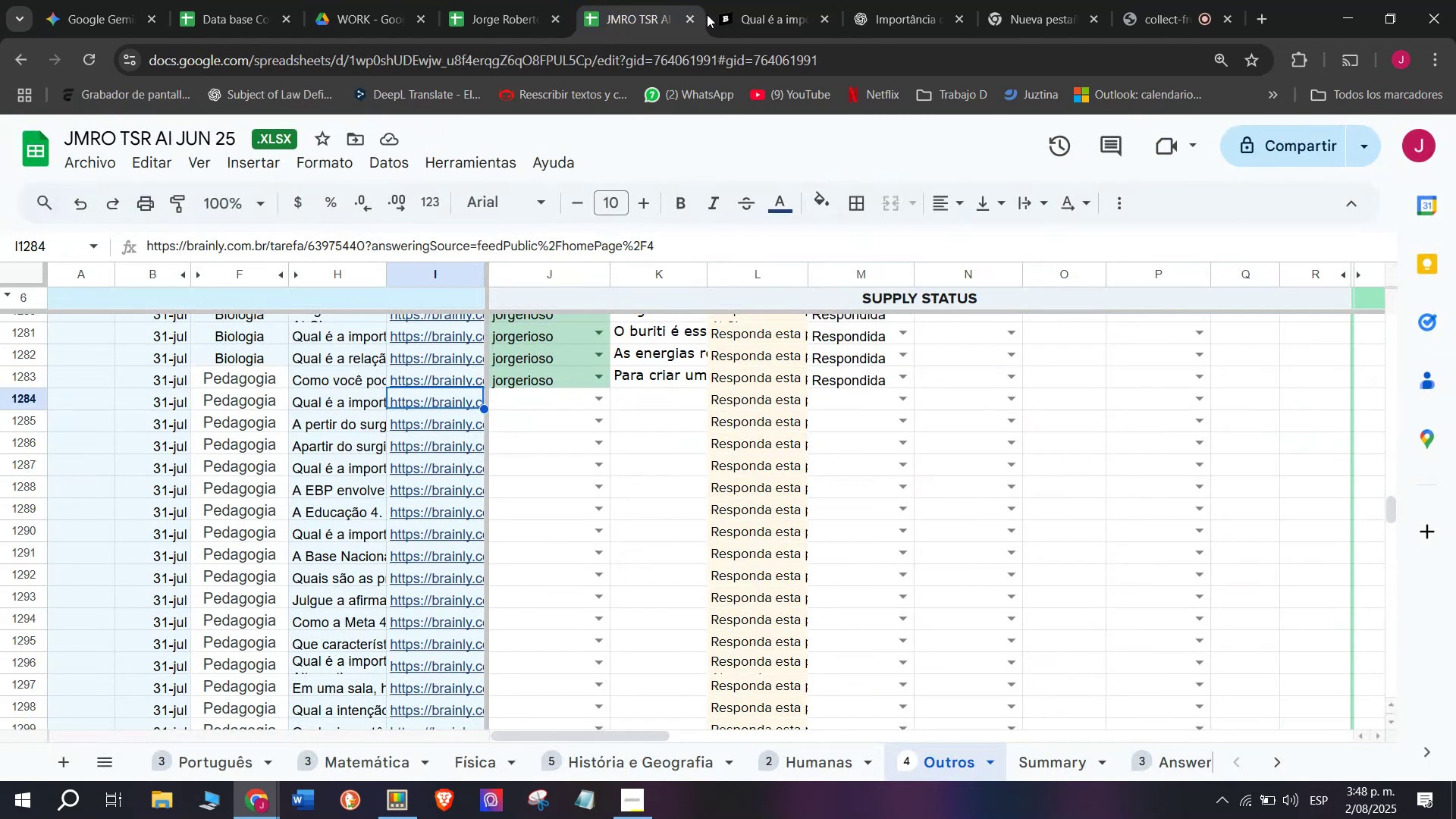 
left_click([774, 1])
 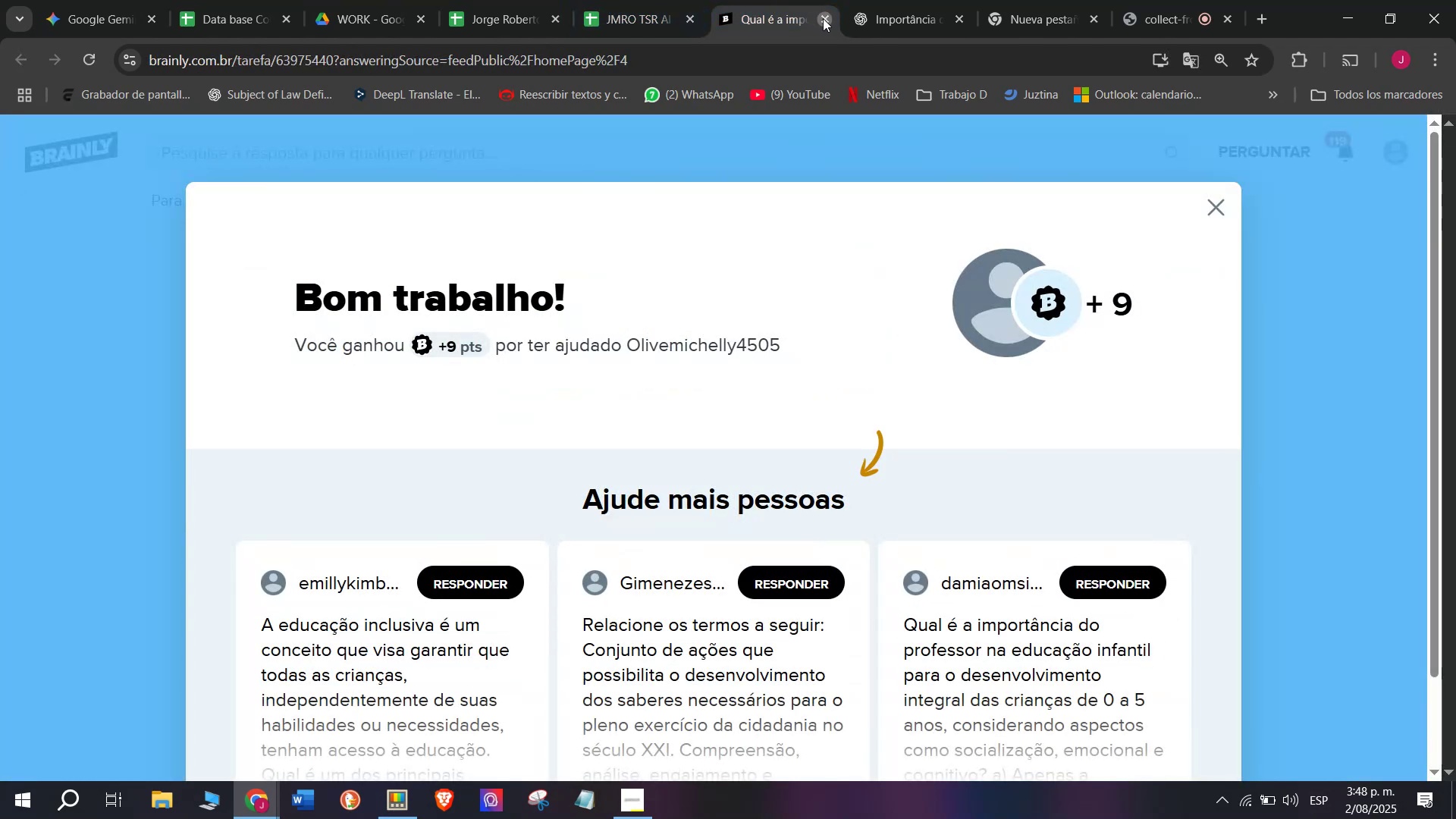 
double_click([664, 0])
 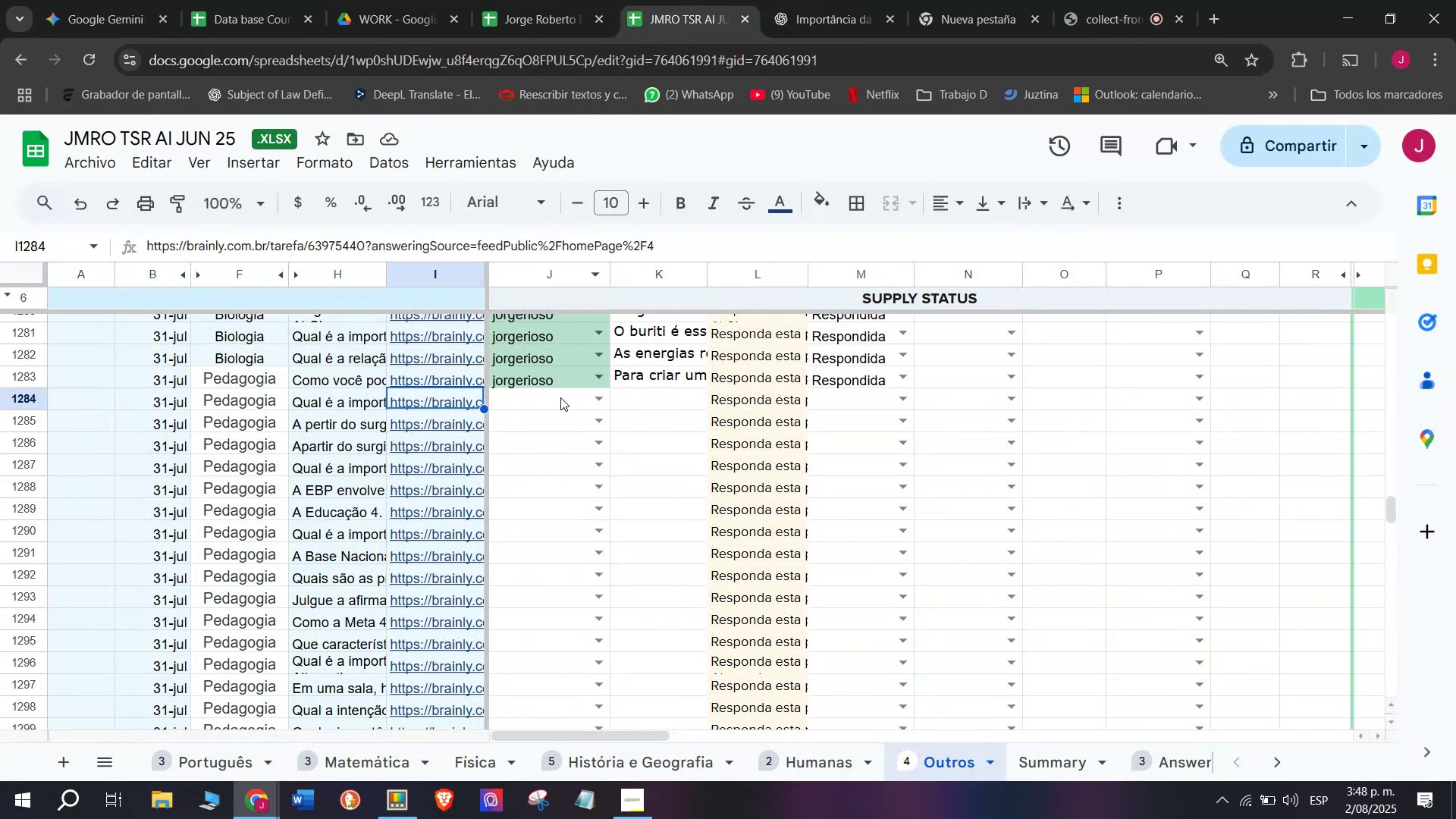 
left_click([560, 399])
 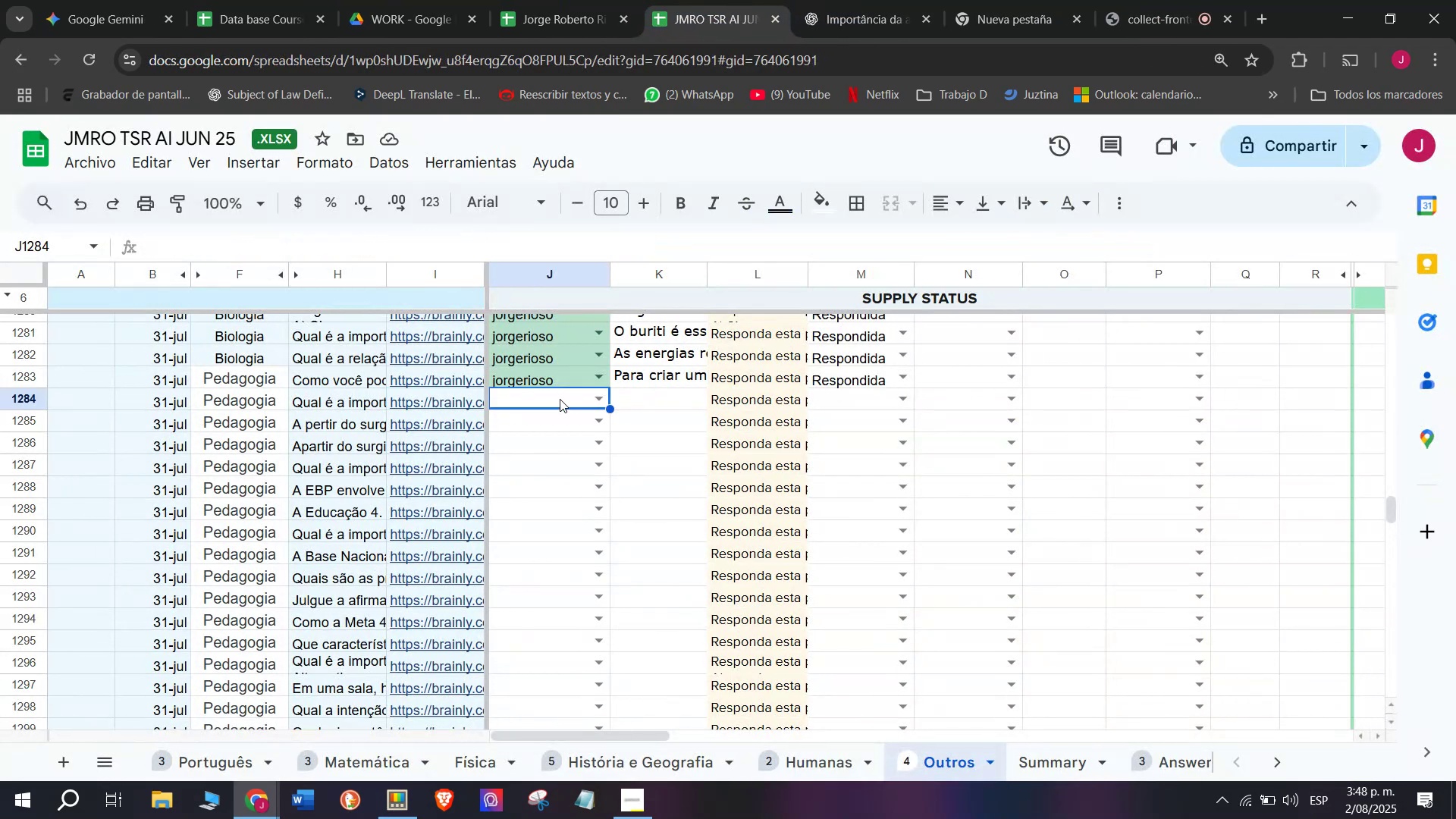 
key(J)
 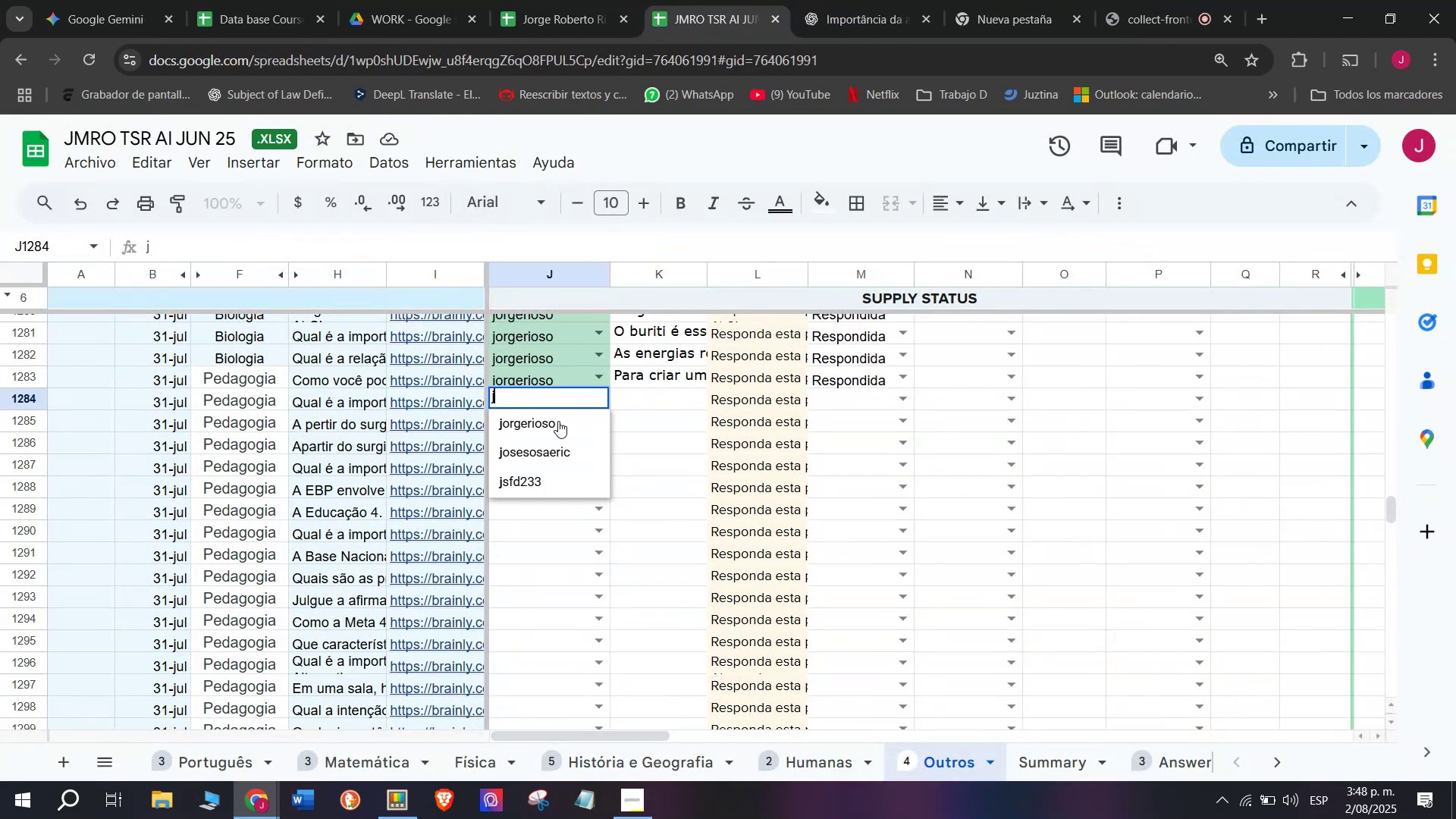 
left_click([556, 422])
 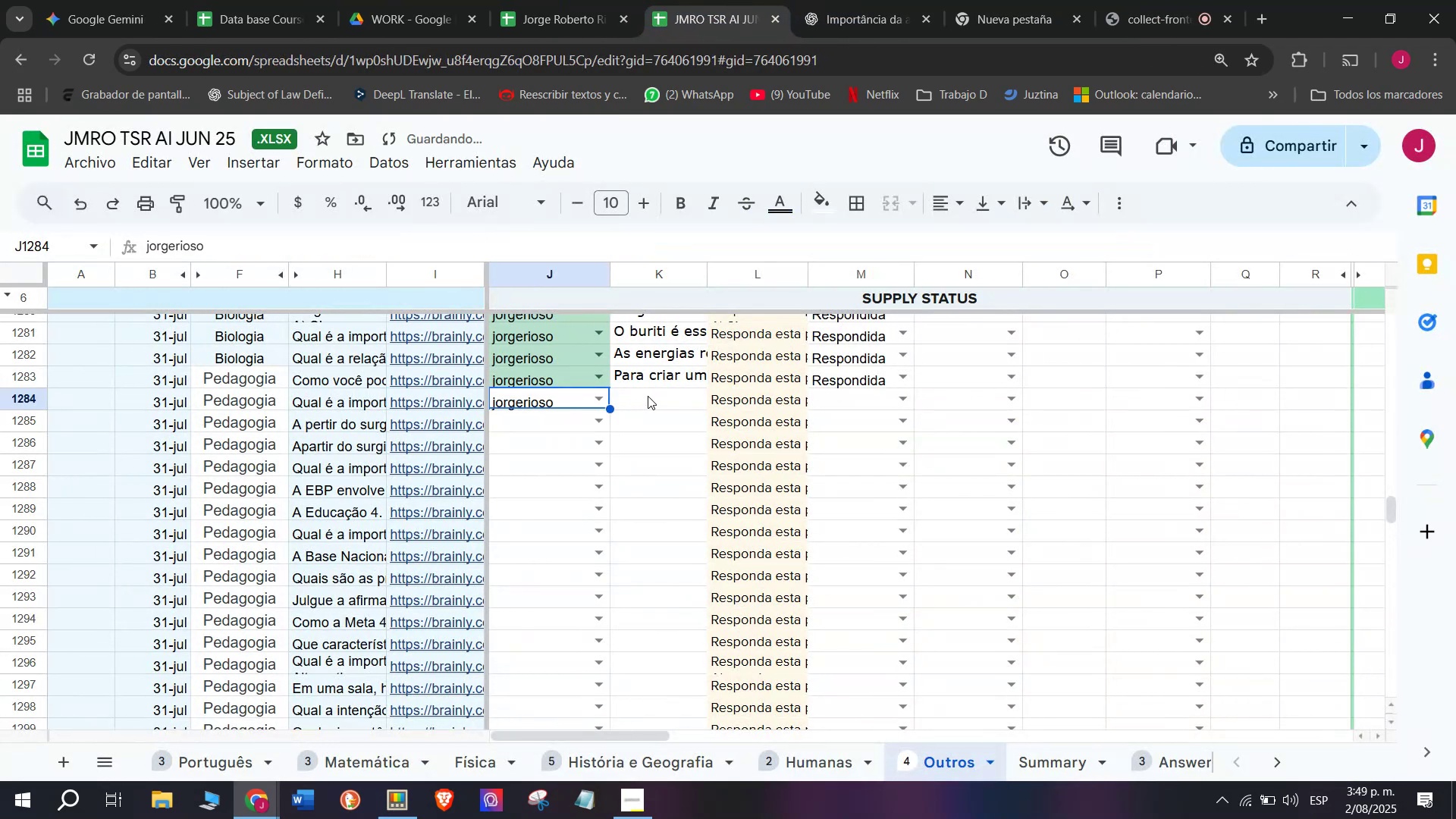 
double_click([648, 396])
 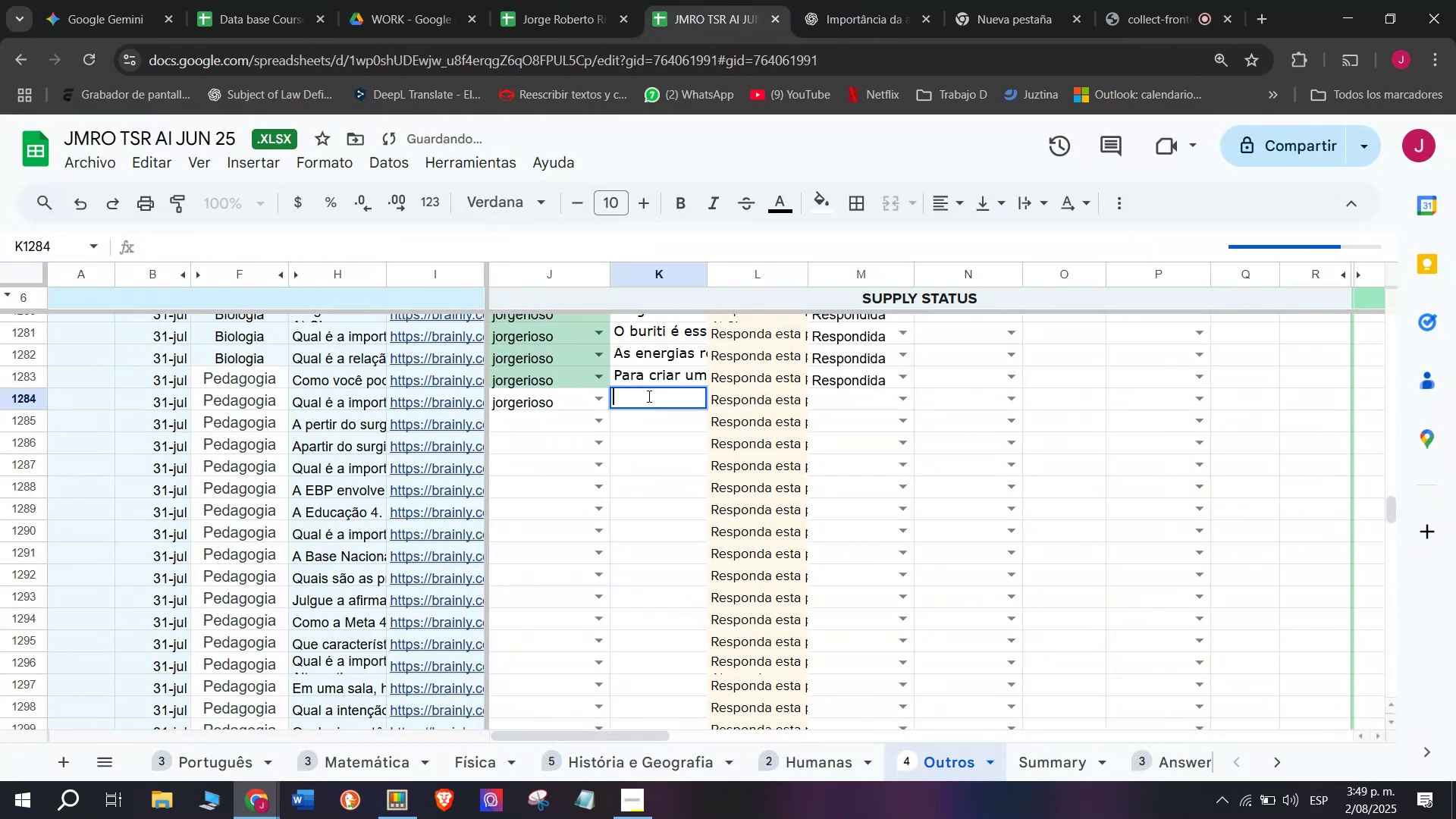 
key(Control+V)
 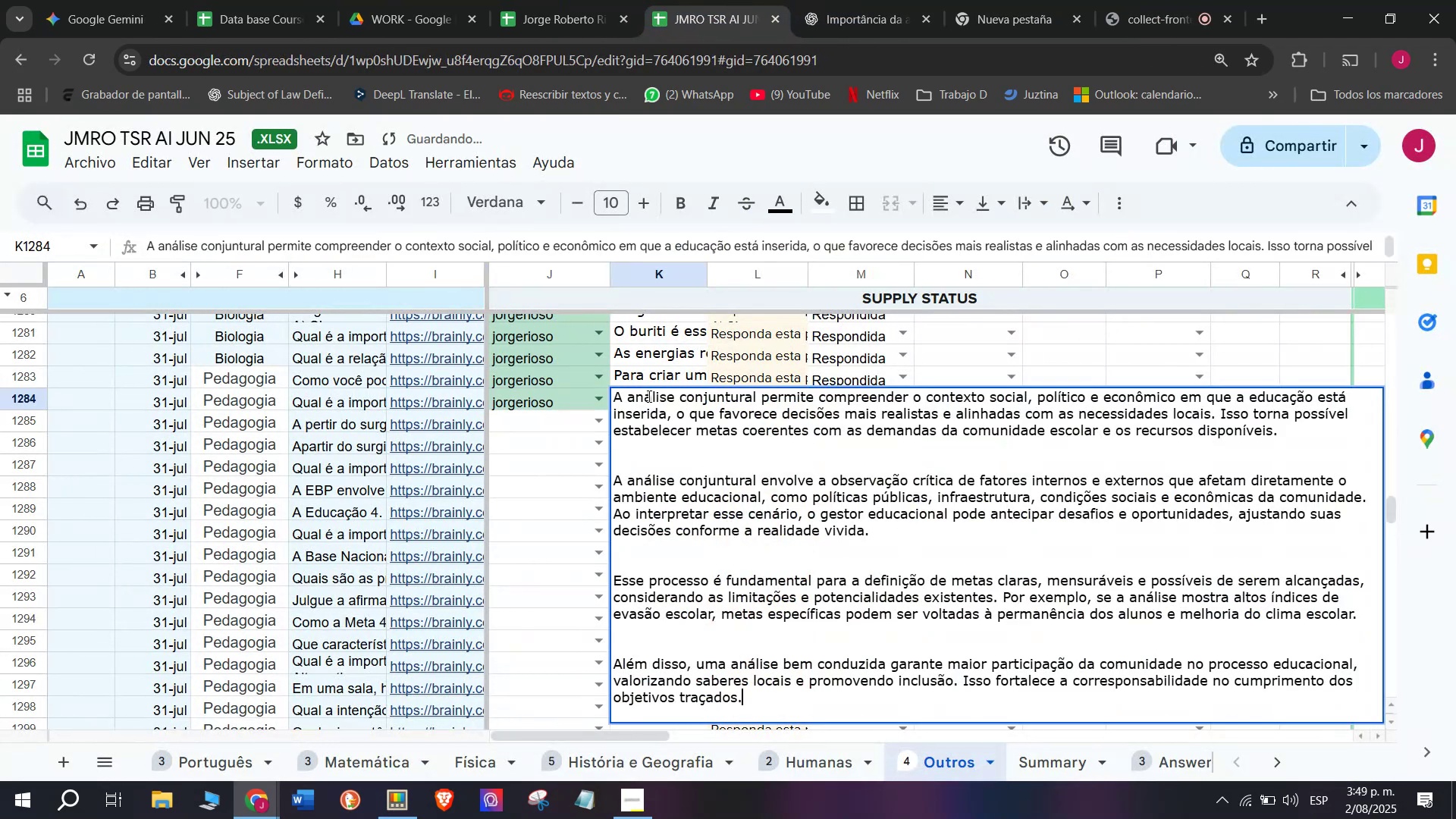 
key(Enter)
 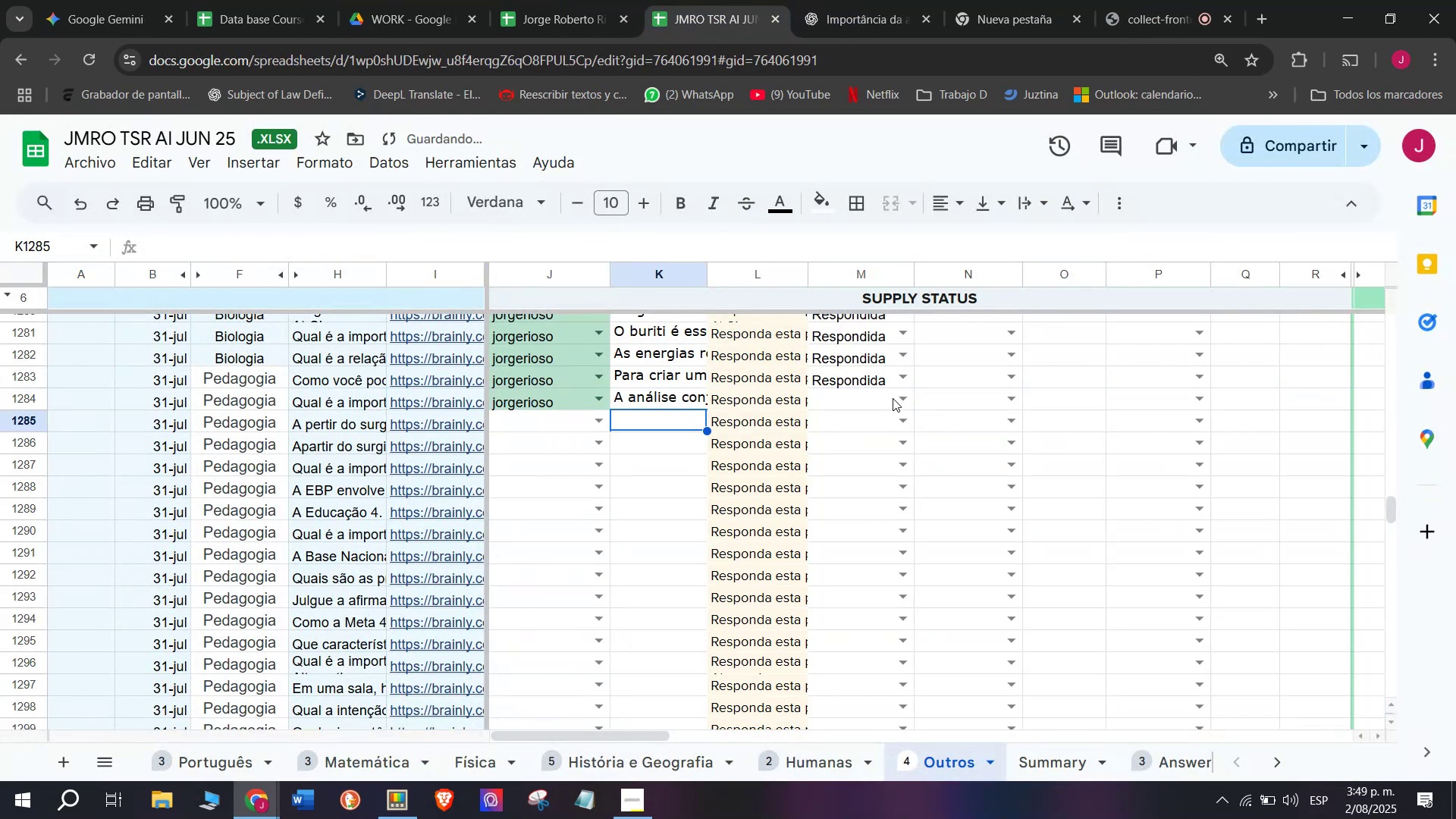 
left_click([899, 398])
 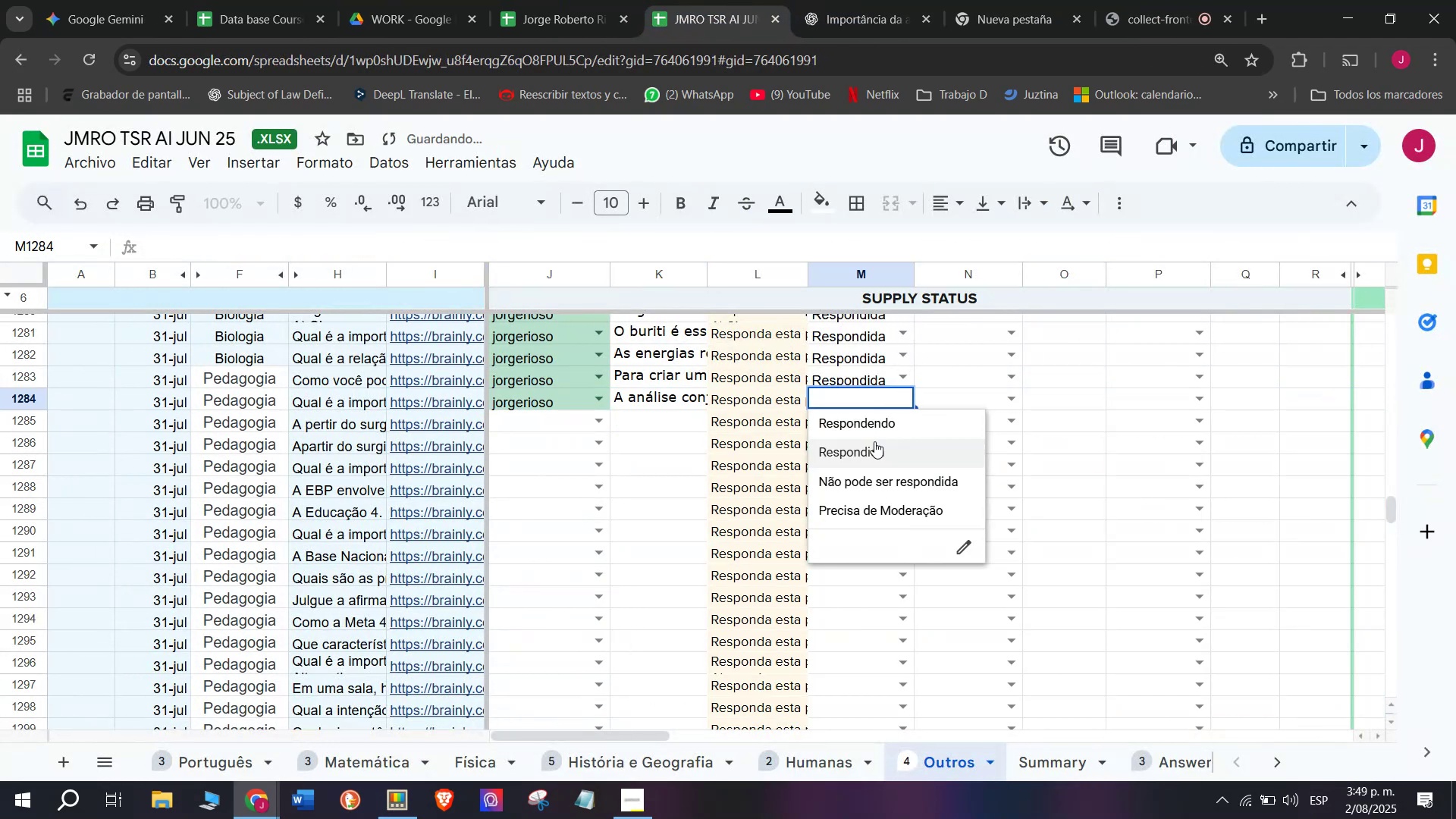 
left_click([874, 441])
 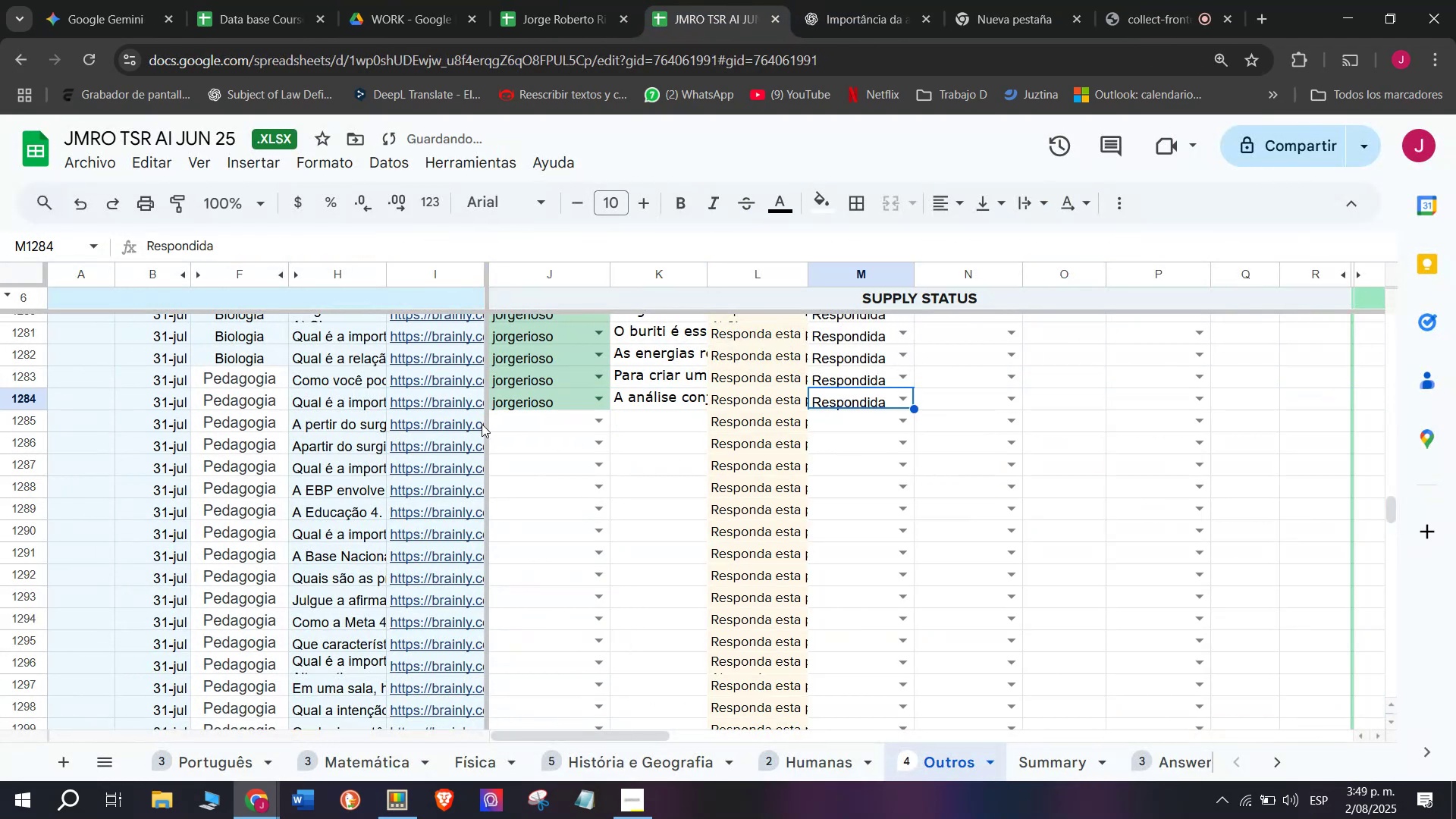 
left_click([467, 422])
 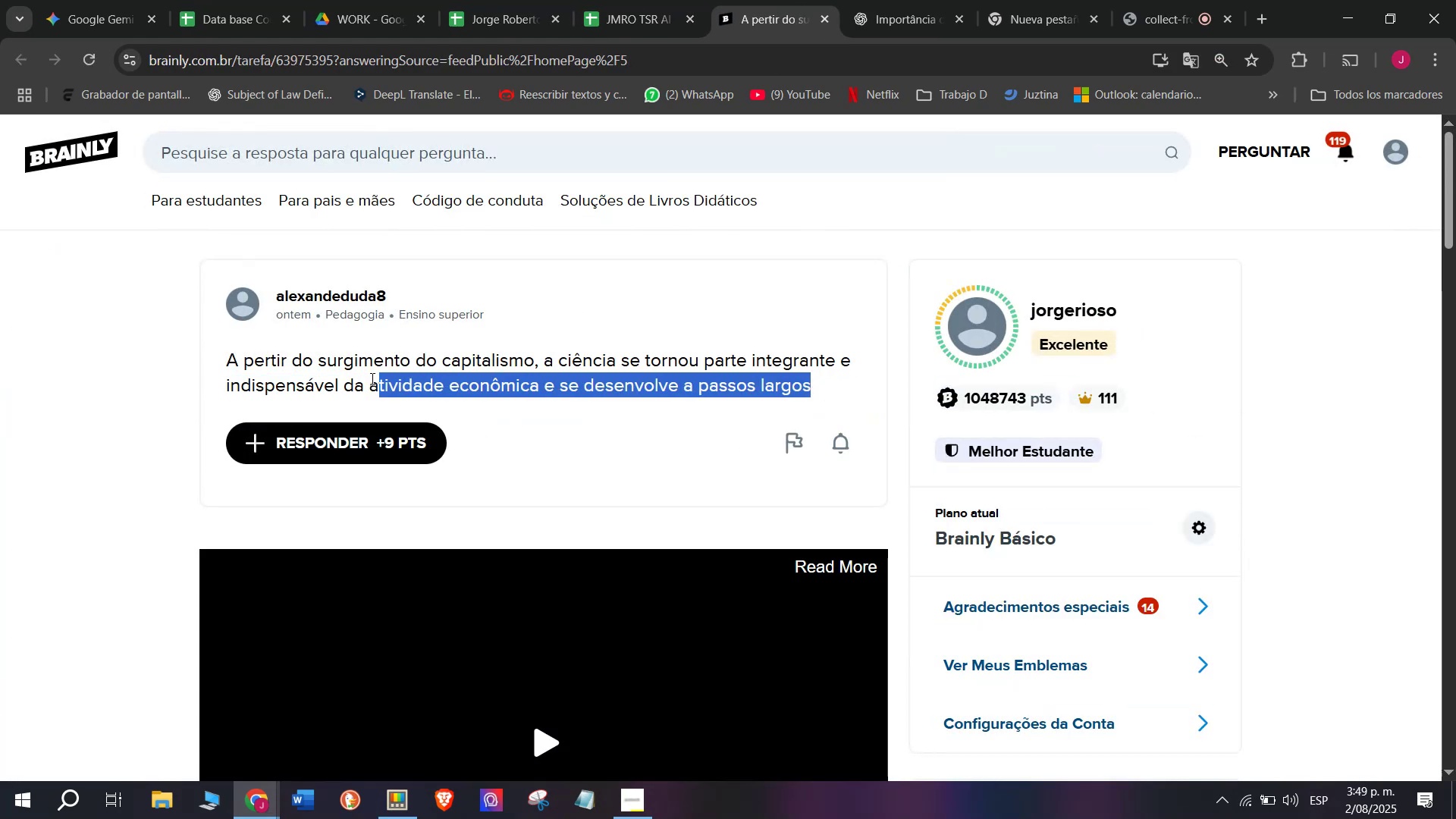 
wait(6.03)
 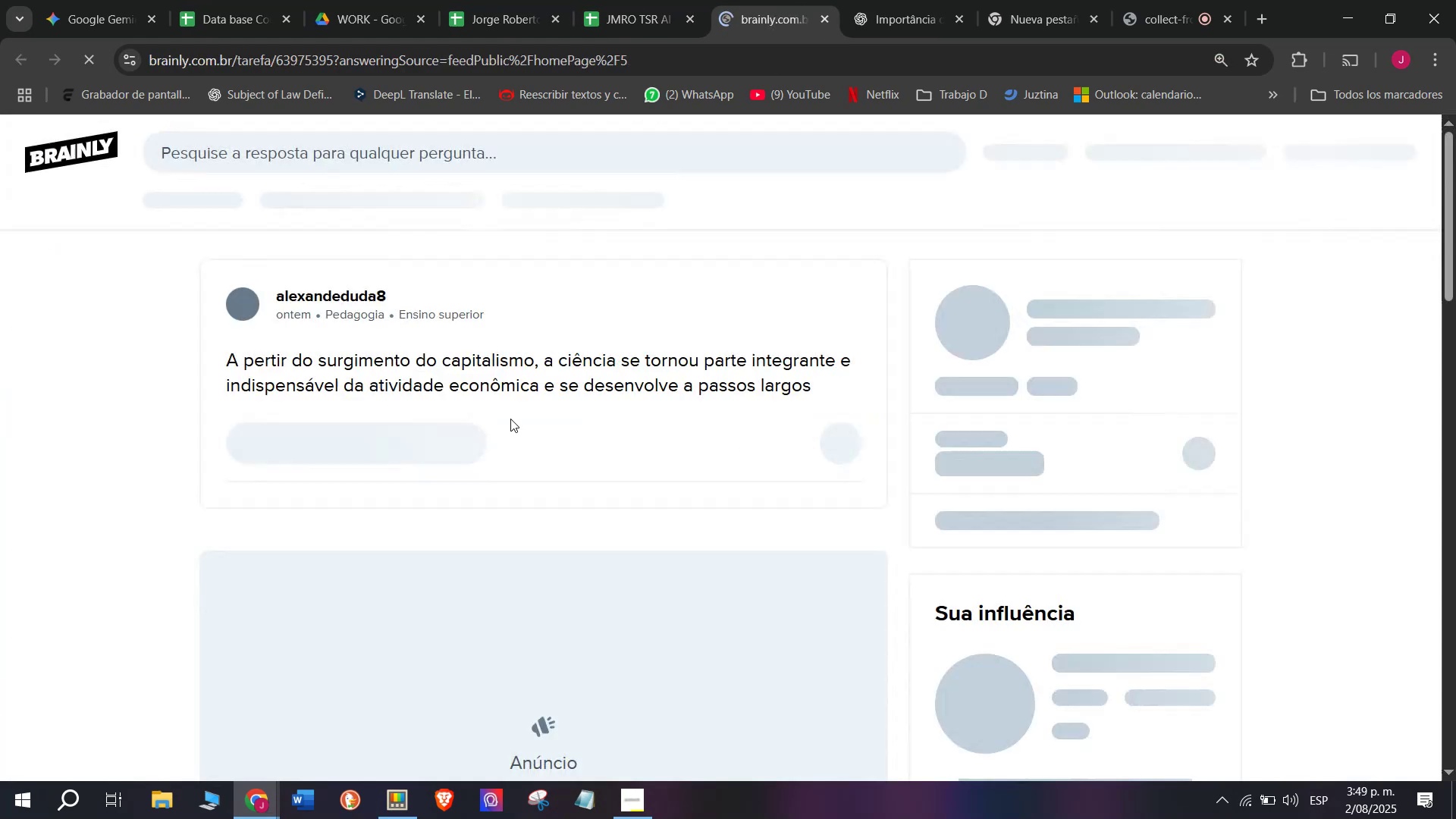 
key(Control+C)
 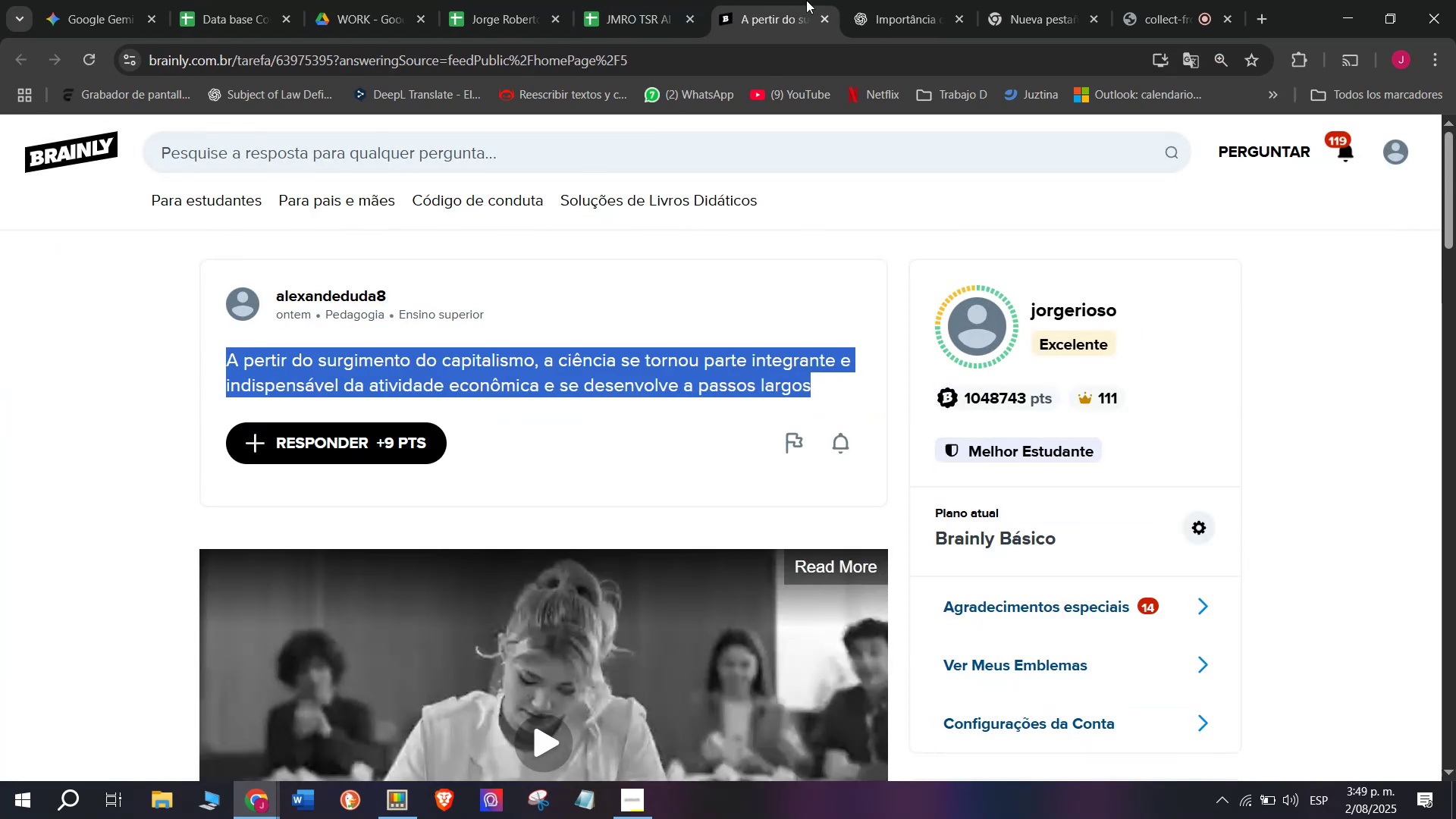 
left_click([924, 0])
 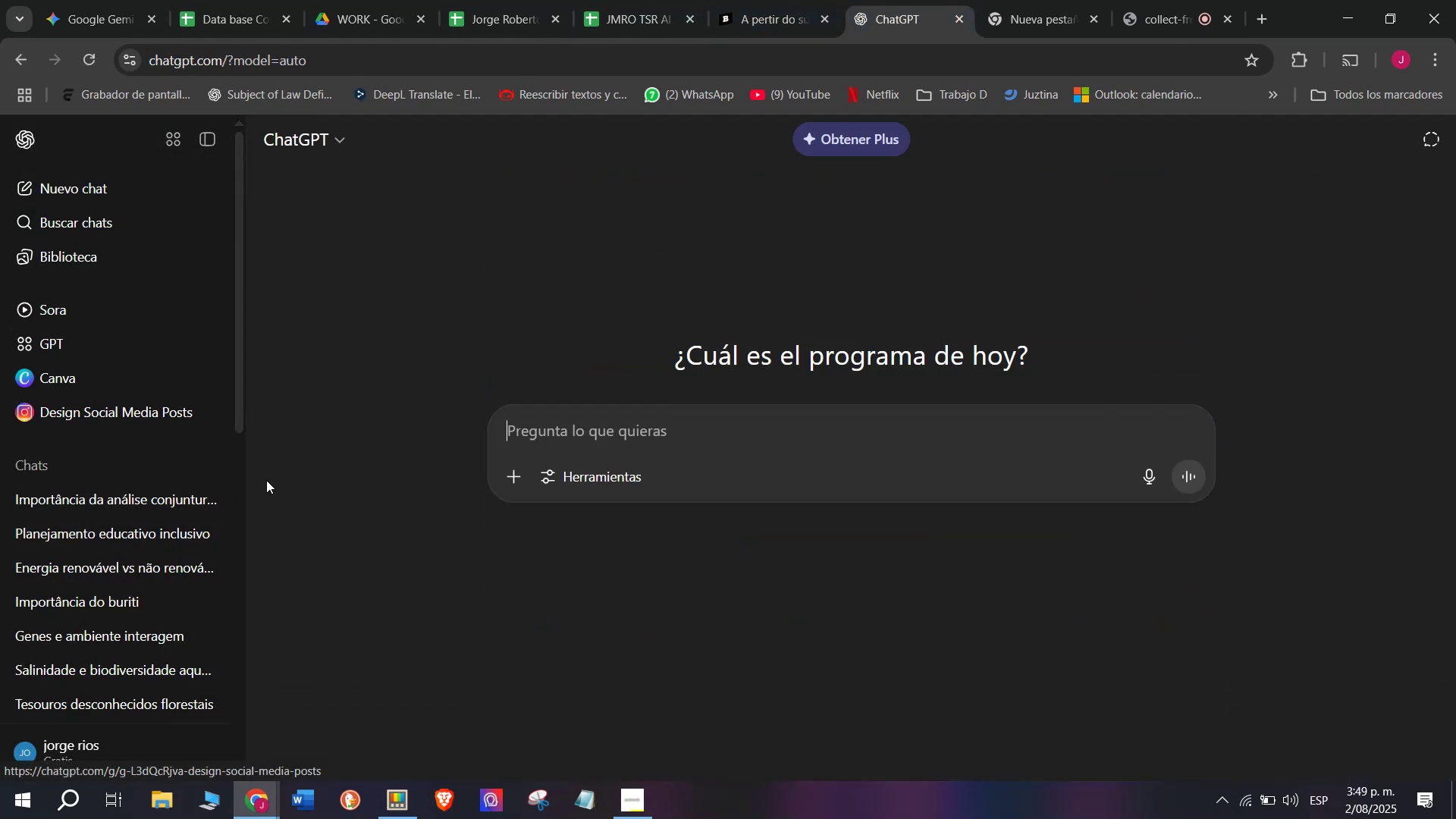 
key(Meta+MetaLeft)
 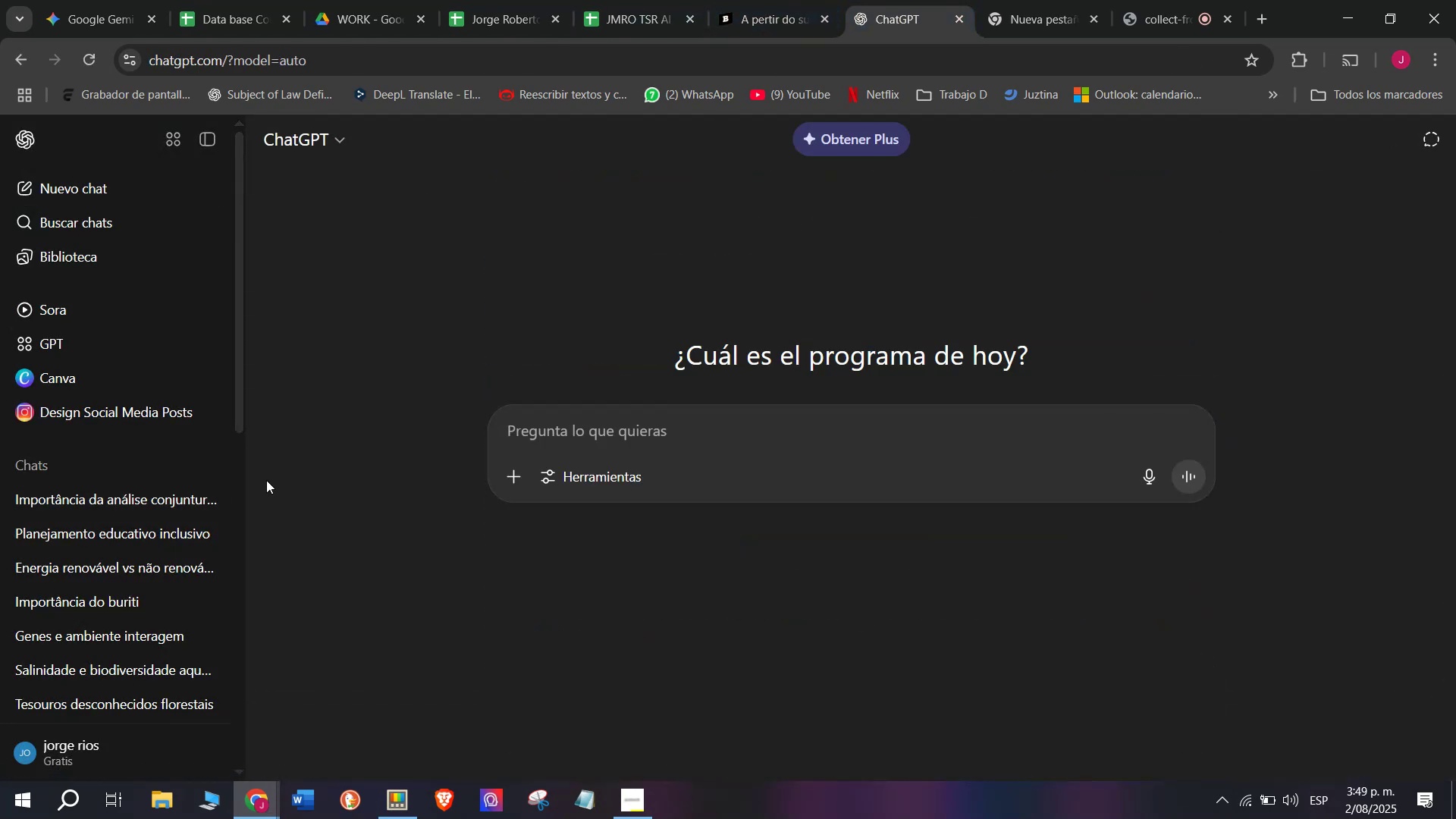 
key(Meta+V)
 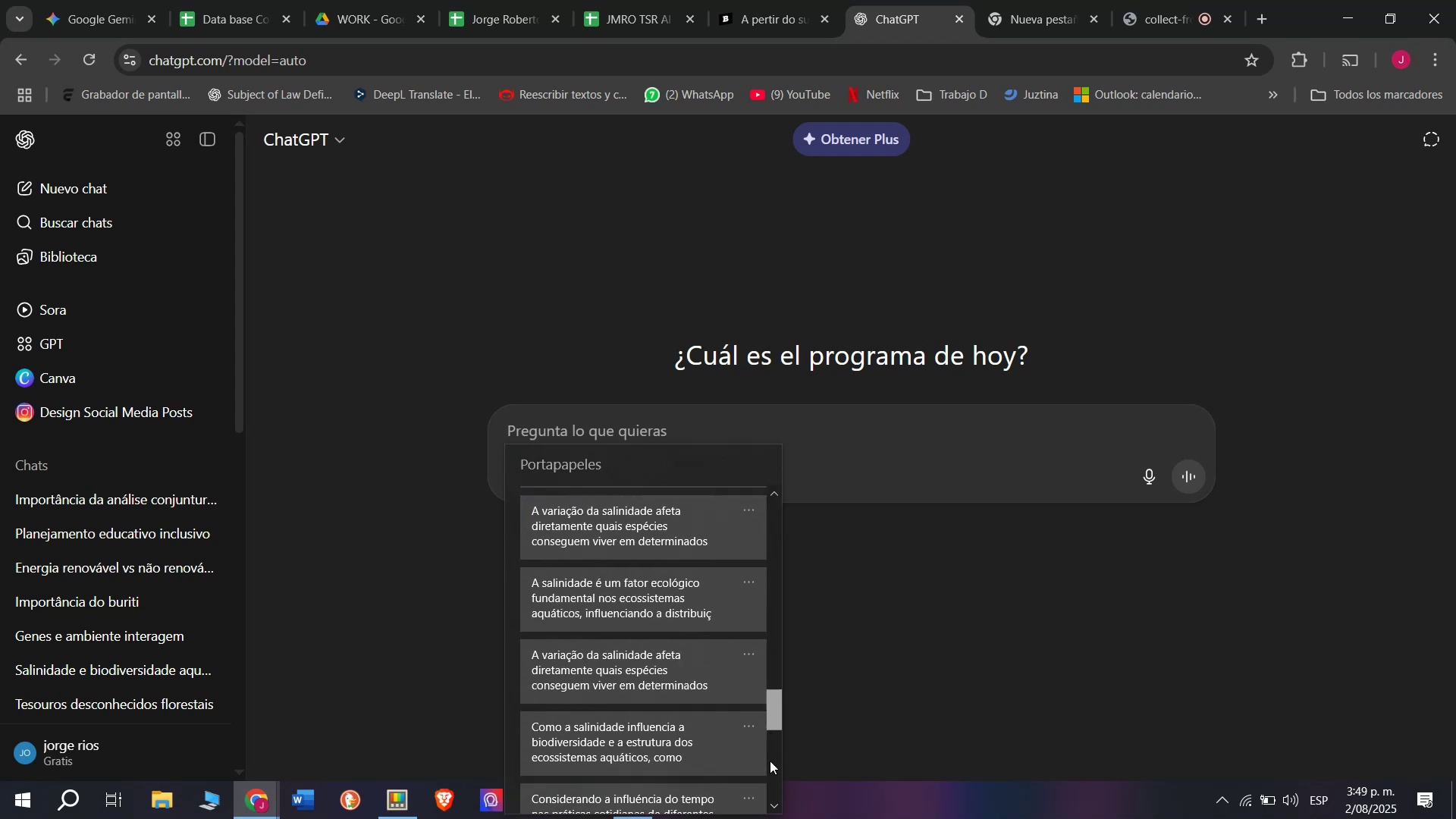 
left_click([608, 702])
 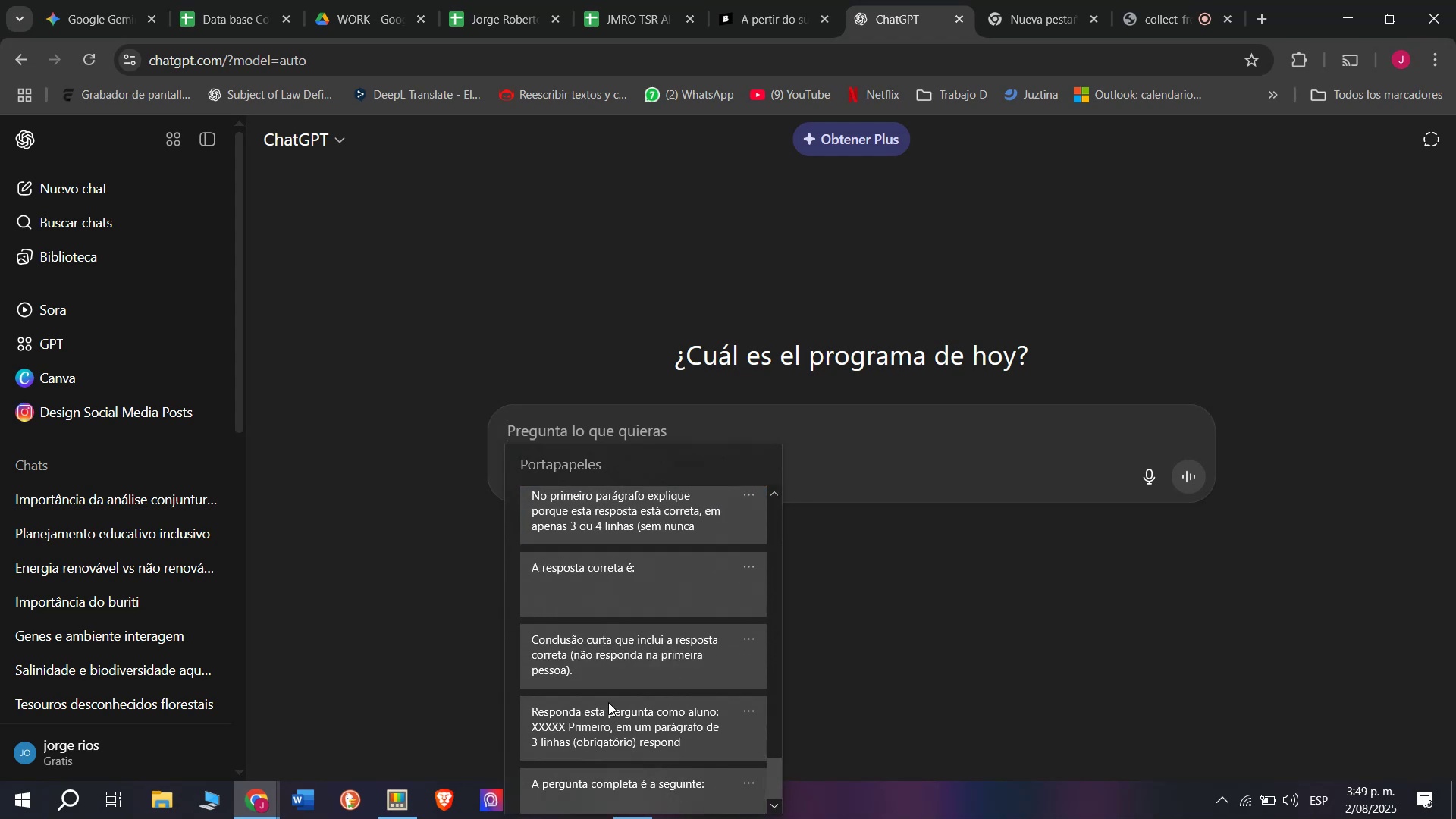 
key(Control+ControlLeft)
 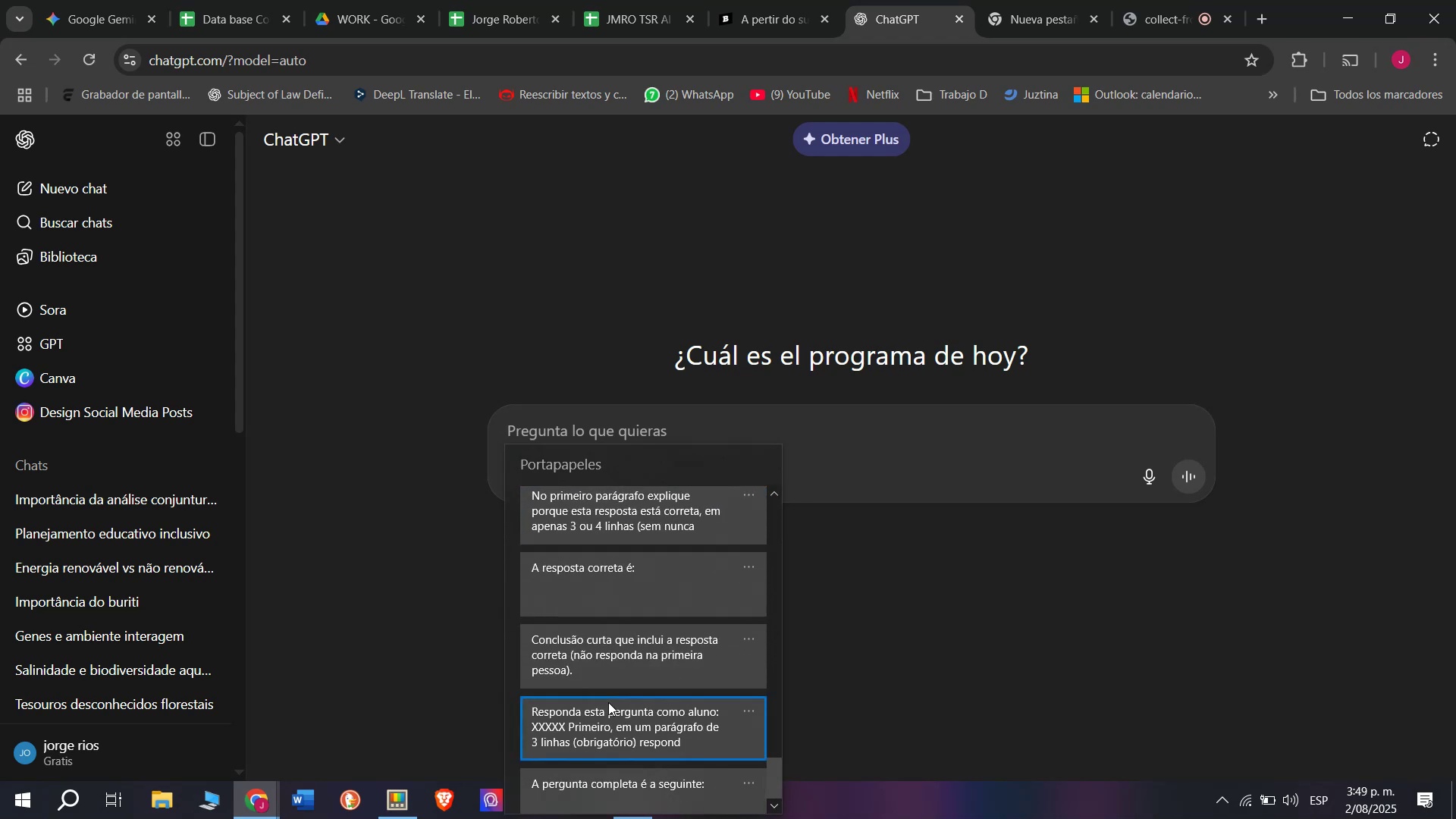 
key(Control+V)
 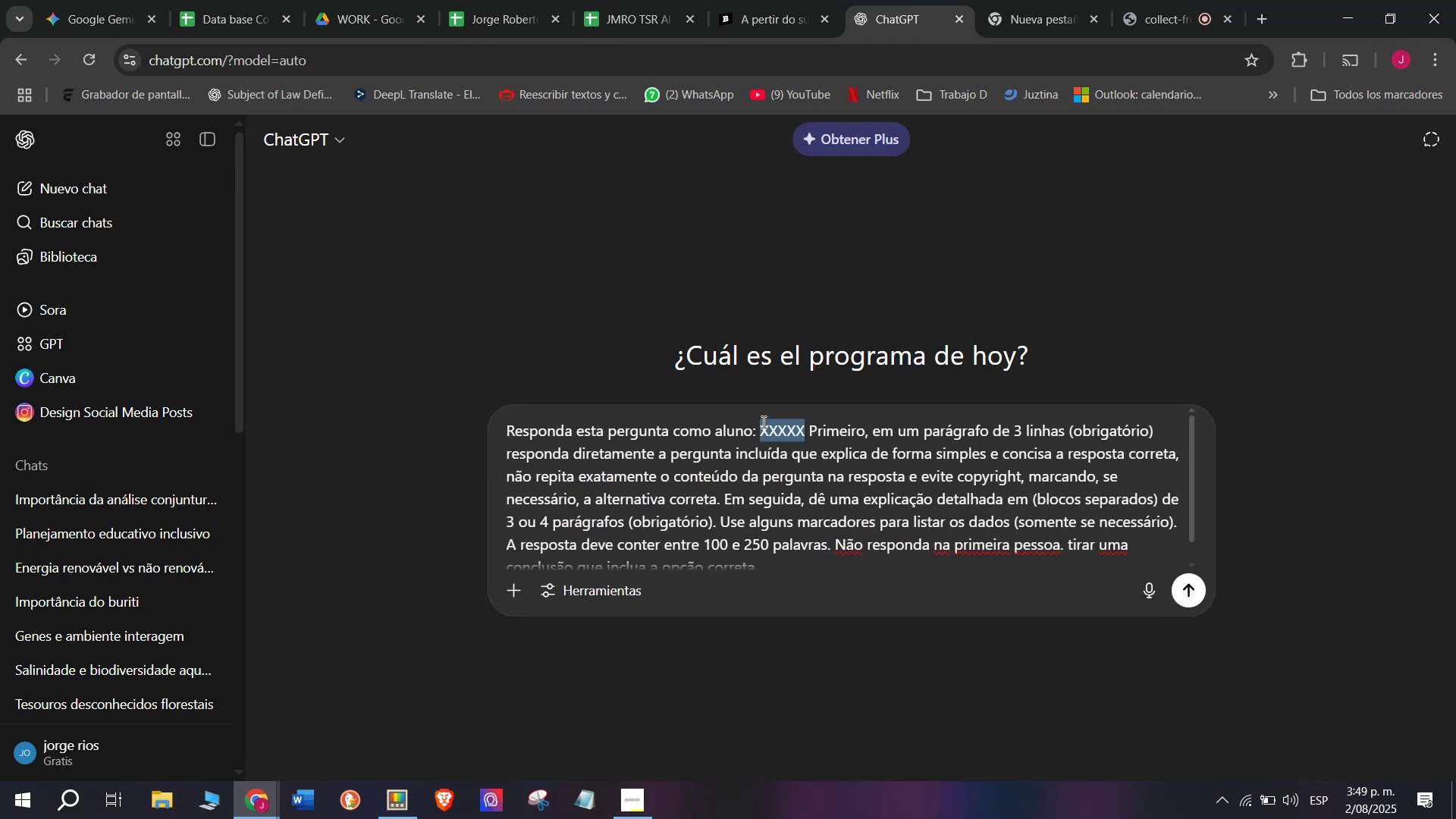 
key(Meta+MetaLeft)
 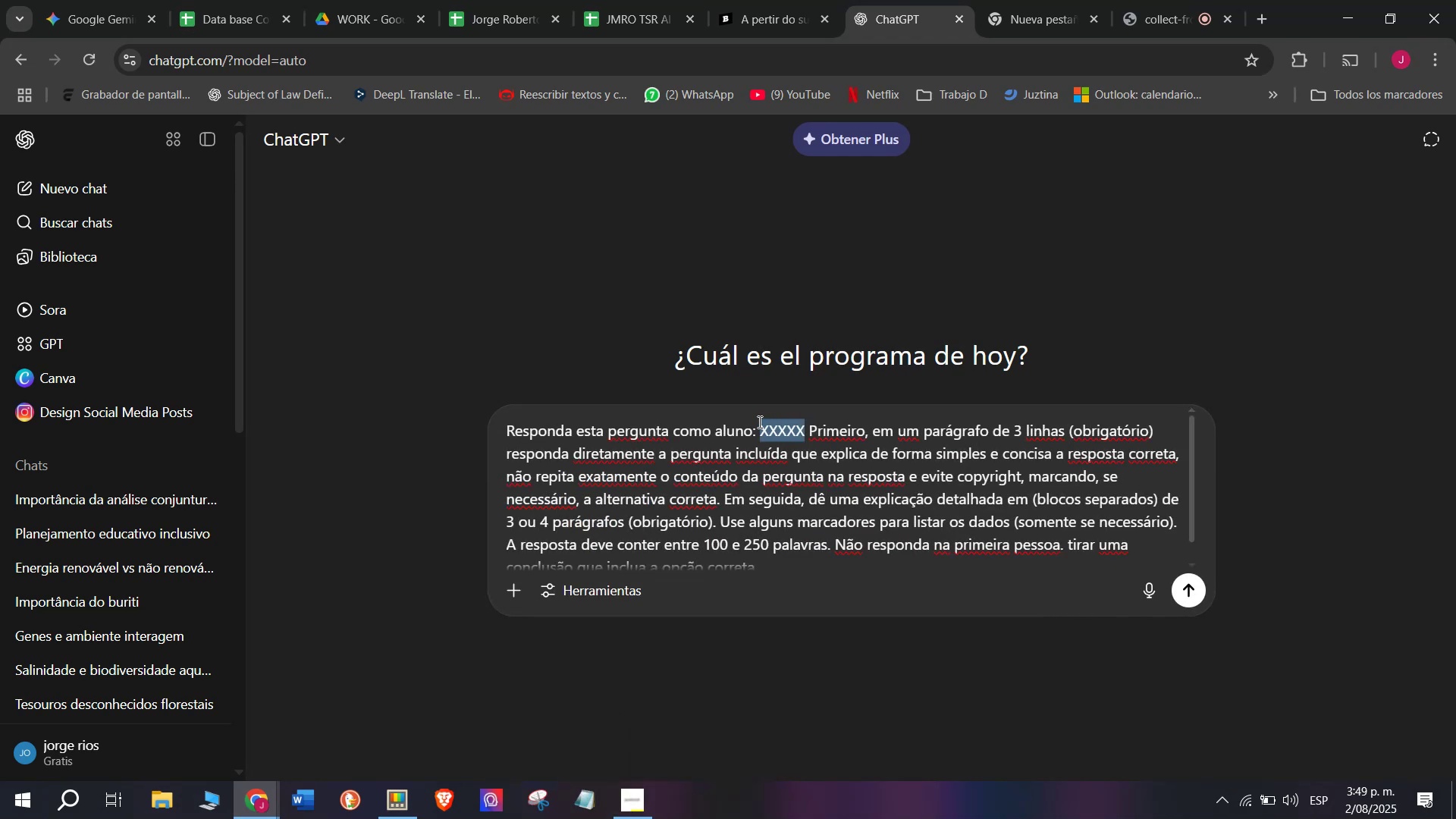 
key(Meta+V)
 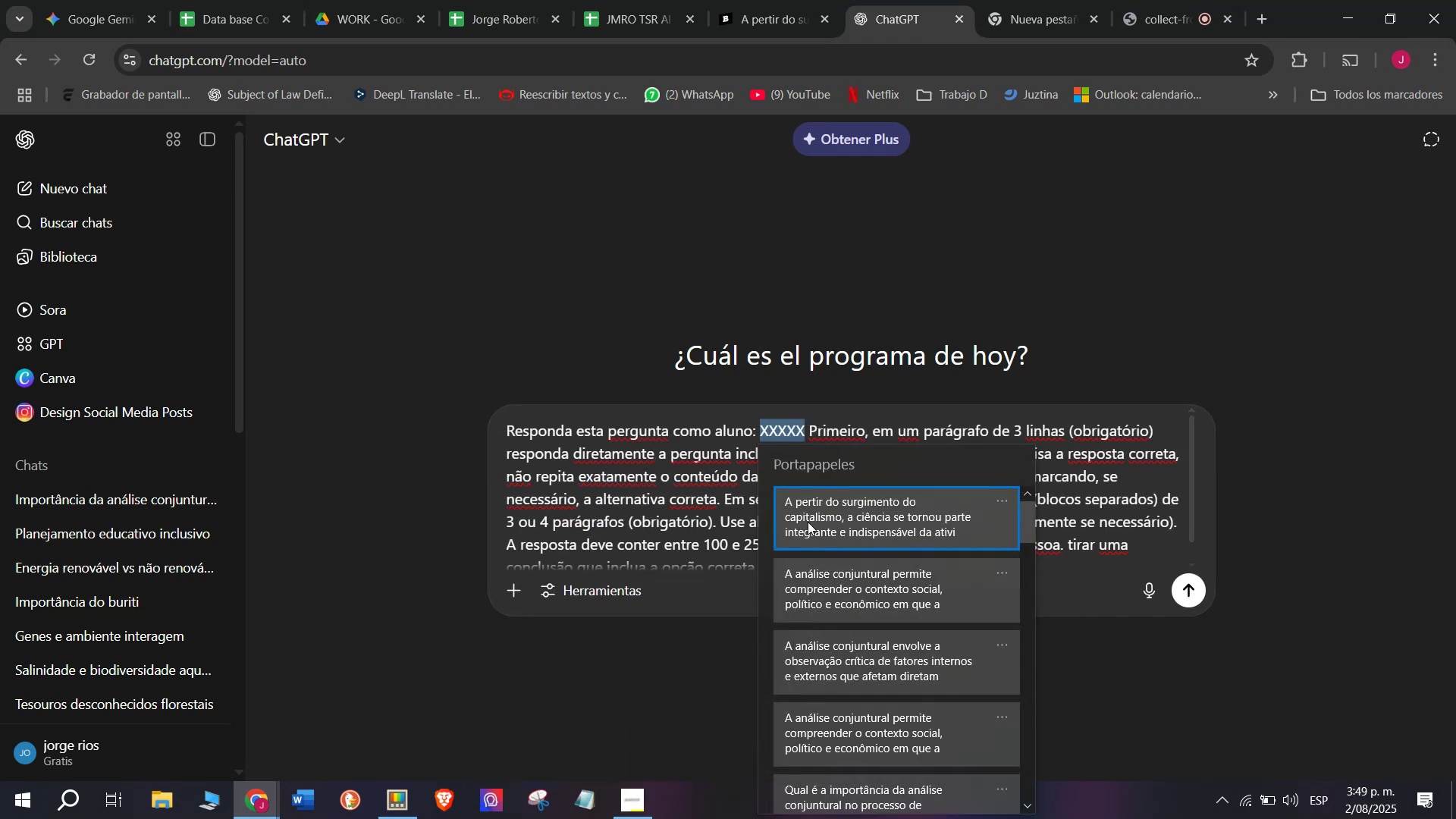 
left_click([825, 522])
 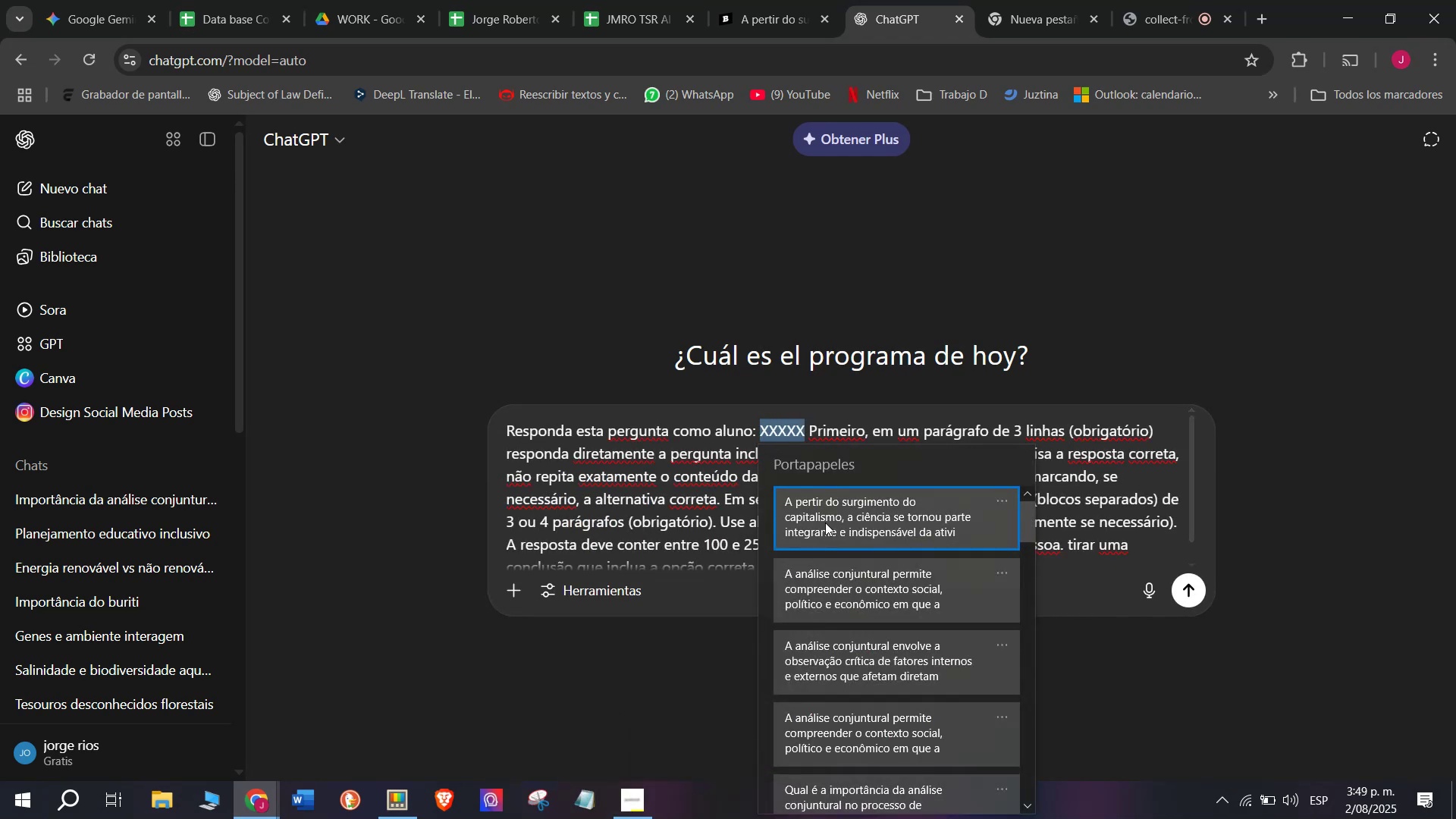 
key(Control+ControlLeft)
 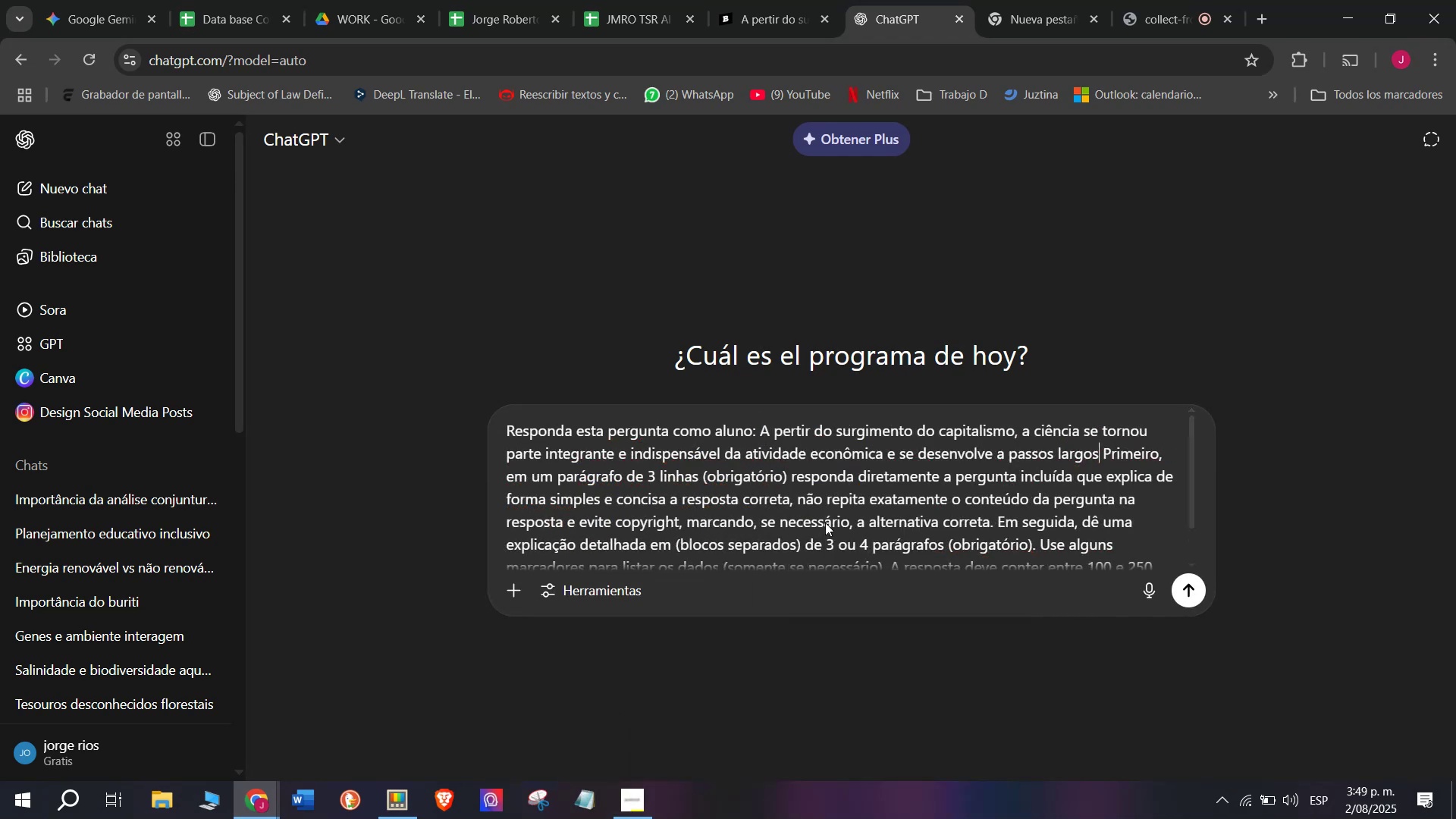 
key(Control+V)
 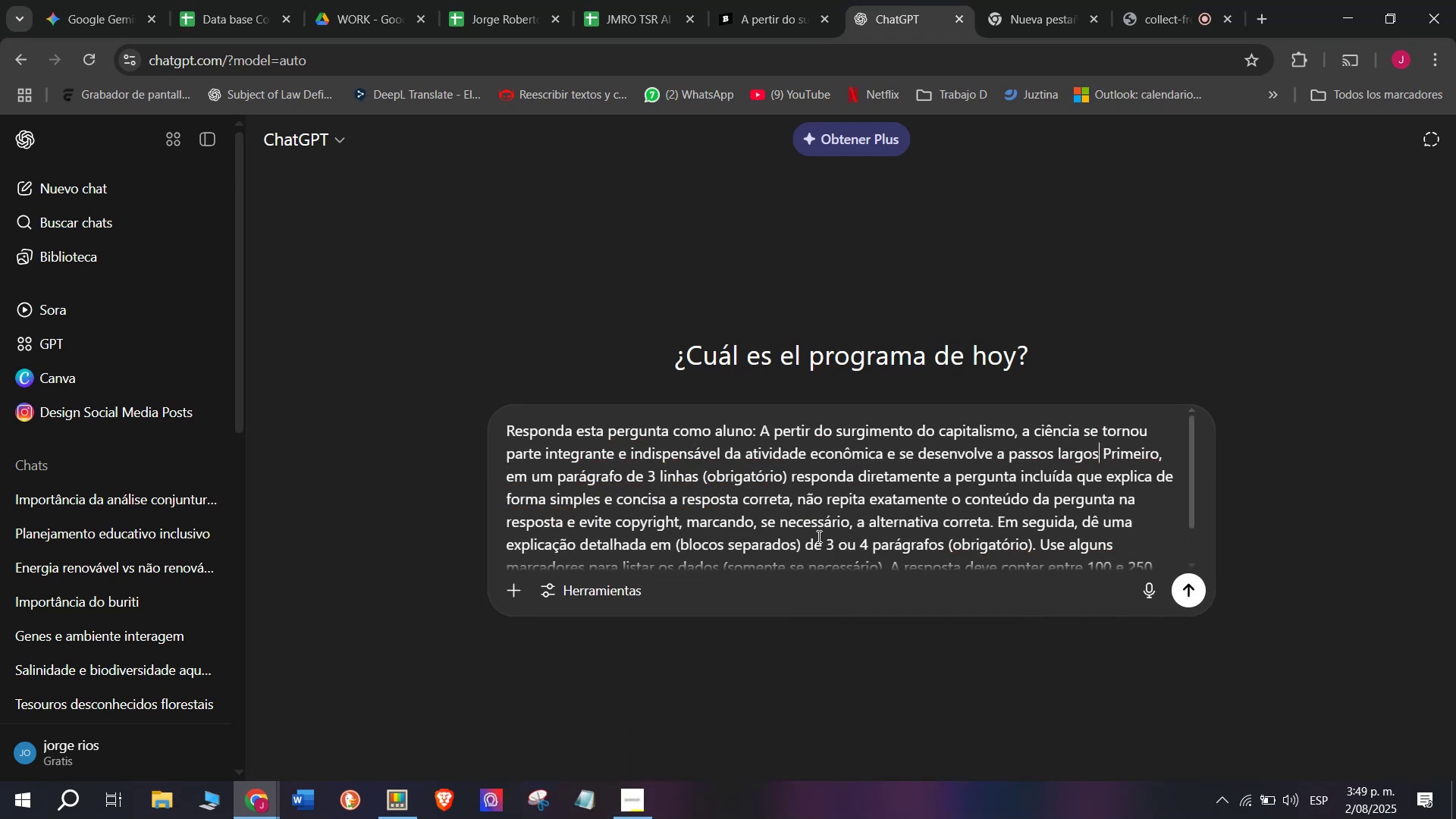 
key(Enter)
 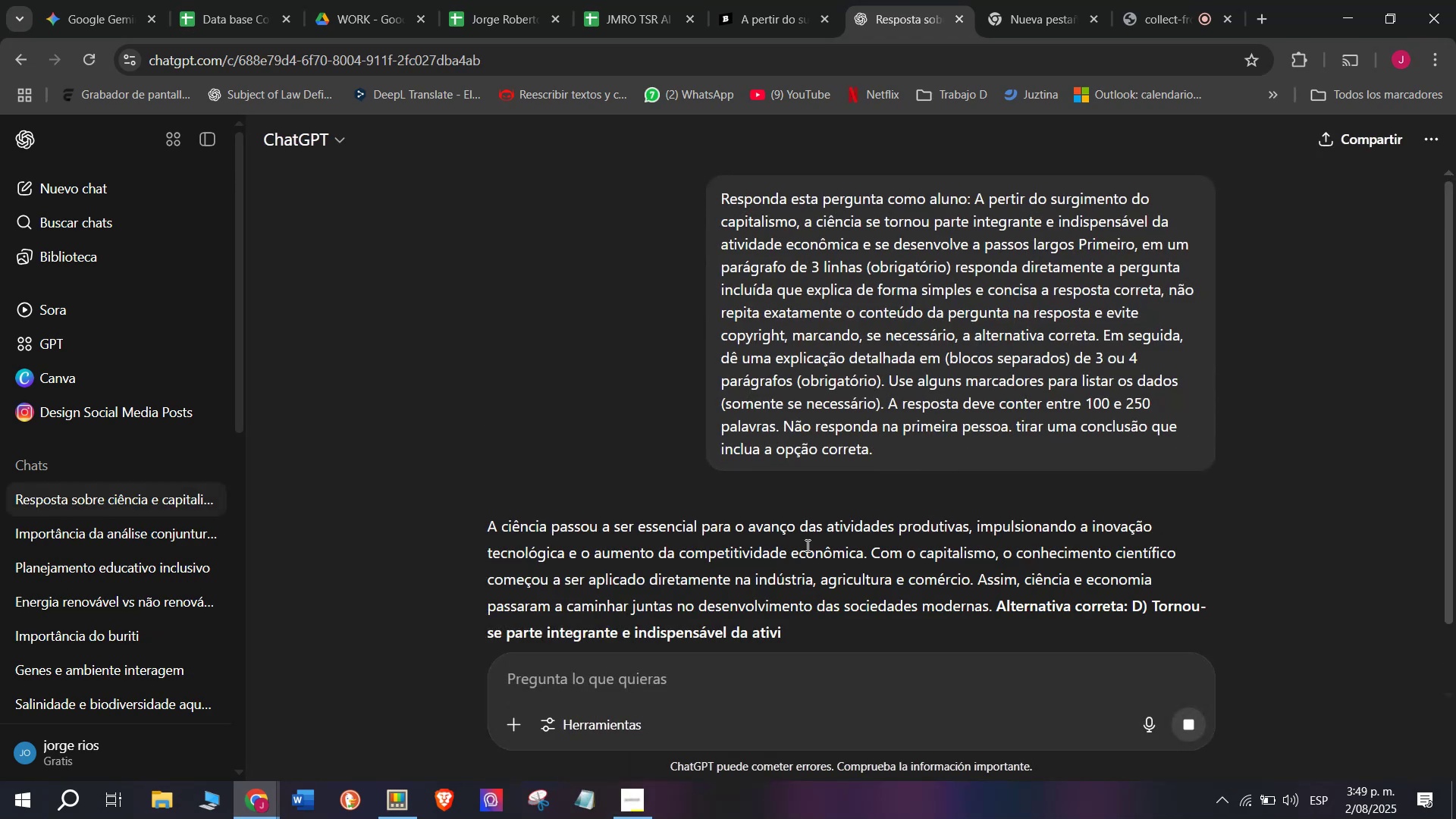 
scroll: coordinate [786, 479], scroll_direction: down, amount: 1.0
 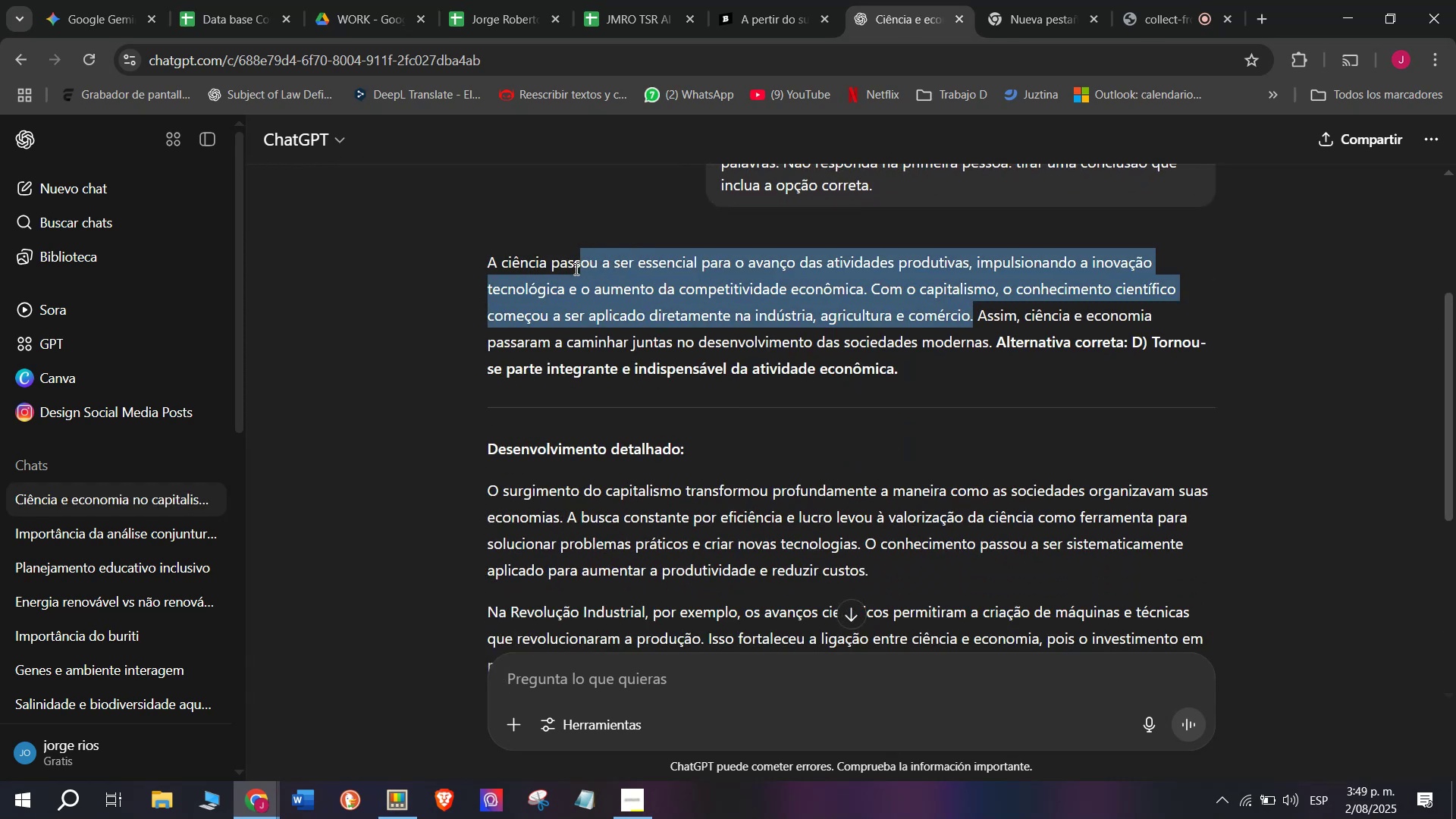 
key(Control+C)
 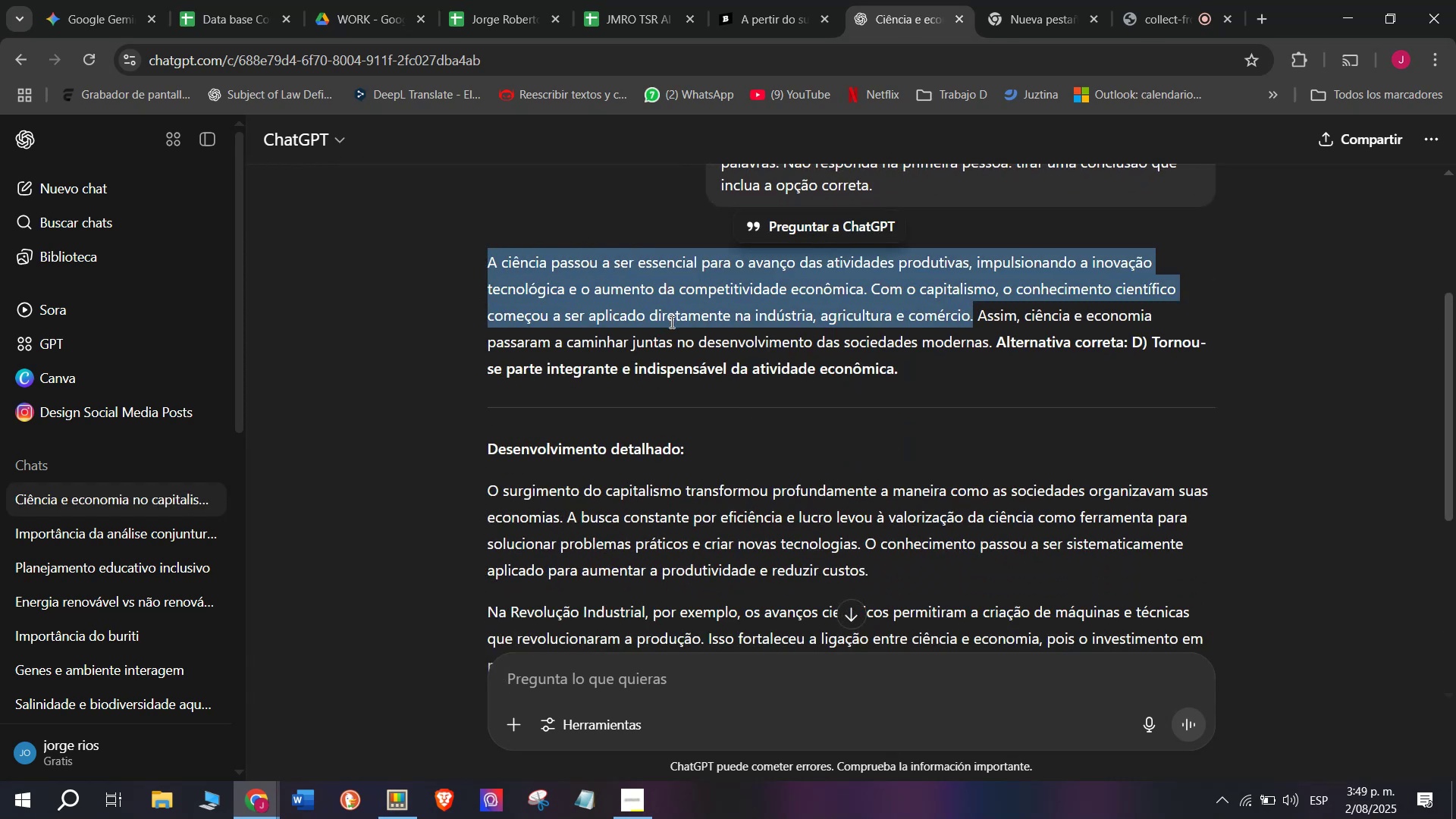 
scroll: coordinate [630, 320], scroll_direction: down, amount: 1.0
 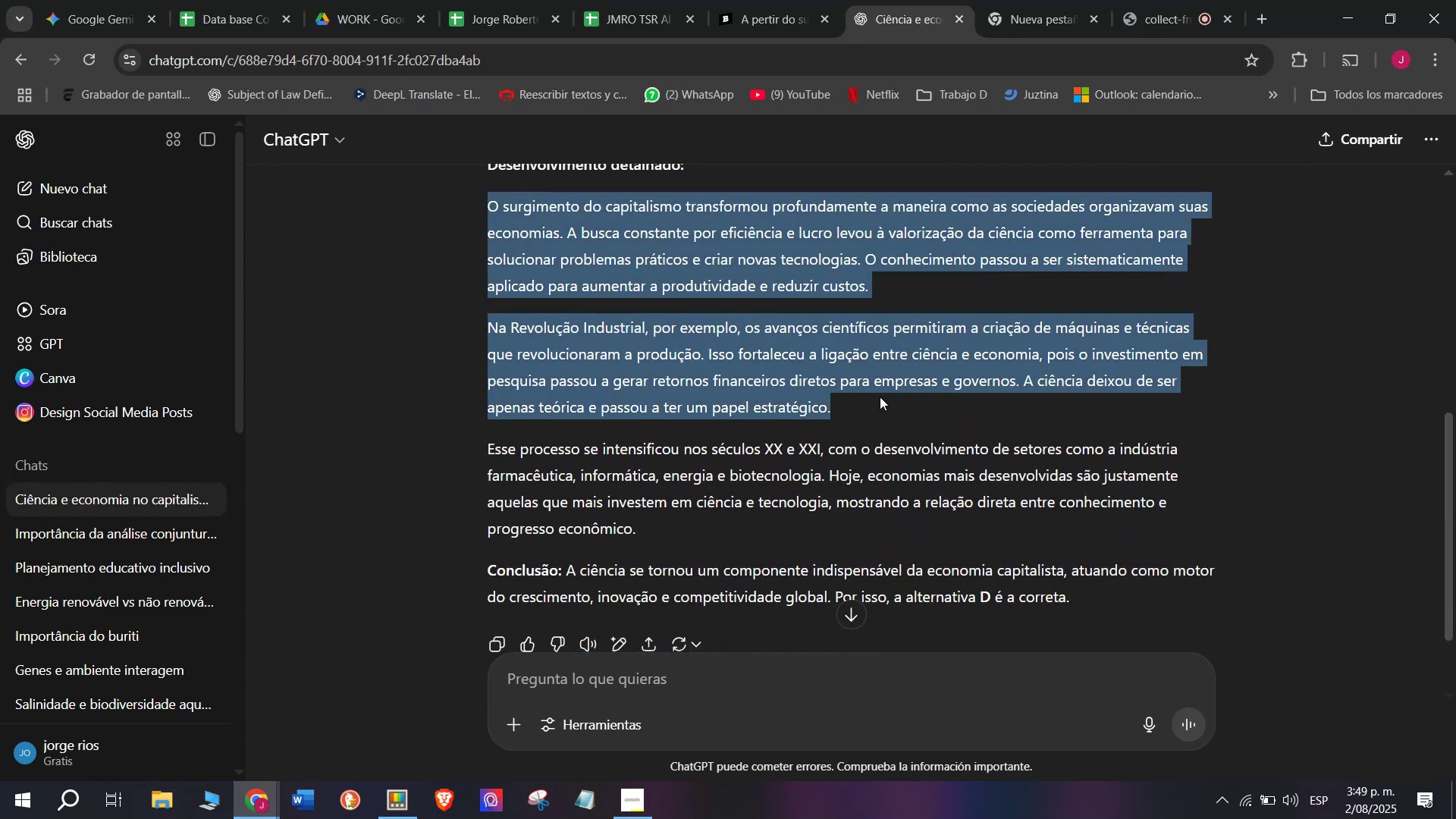 
key(Control+C)
 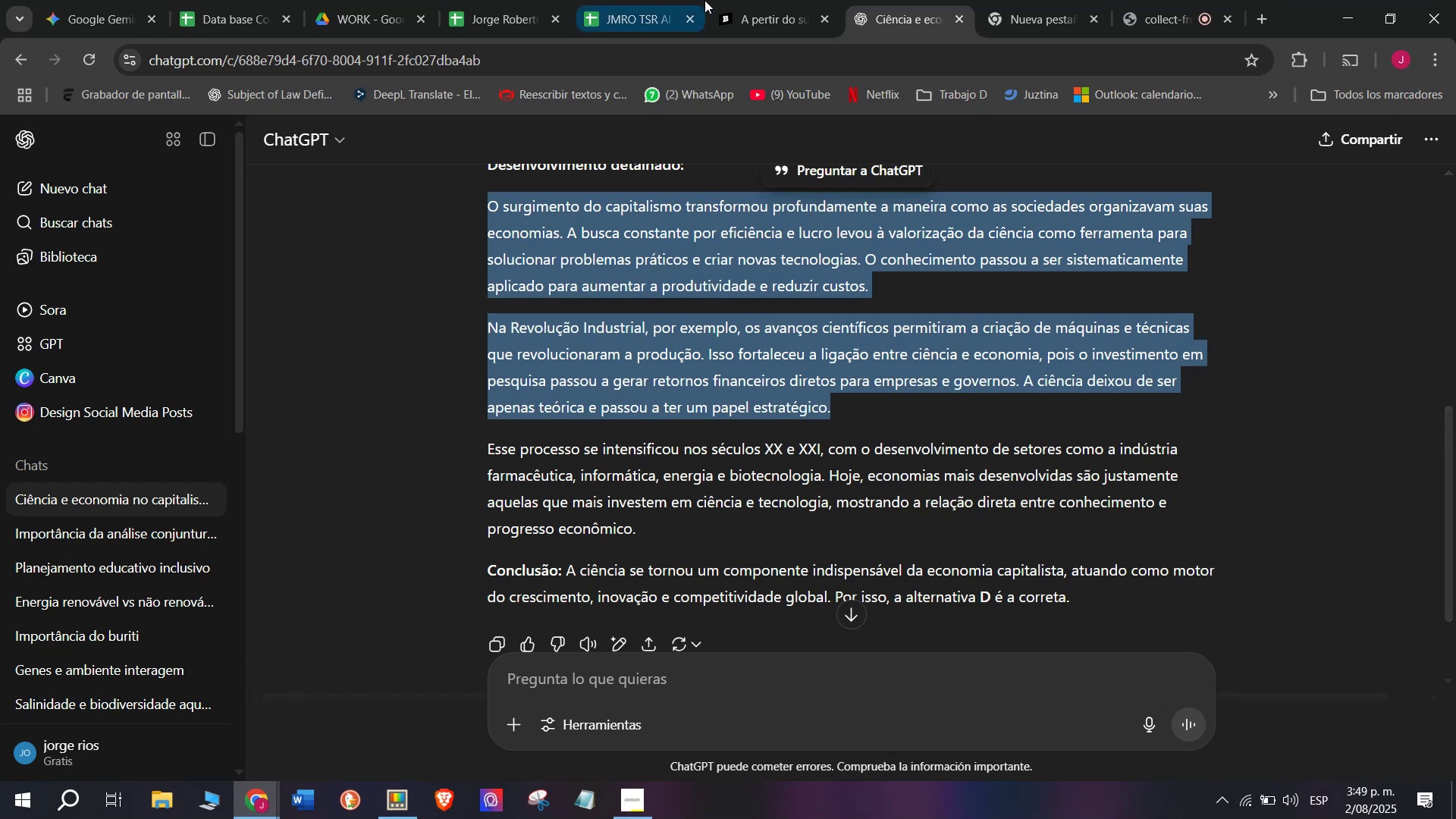 
left_click([789, 0])
 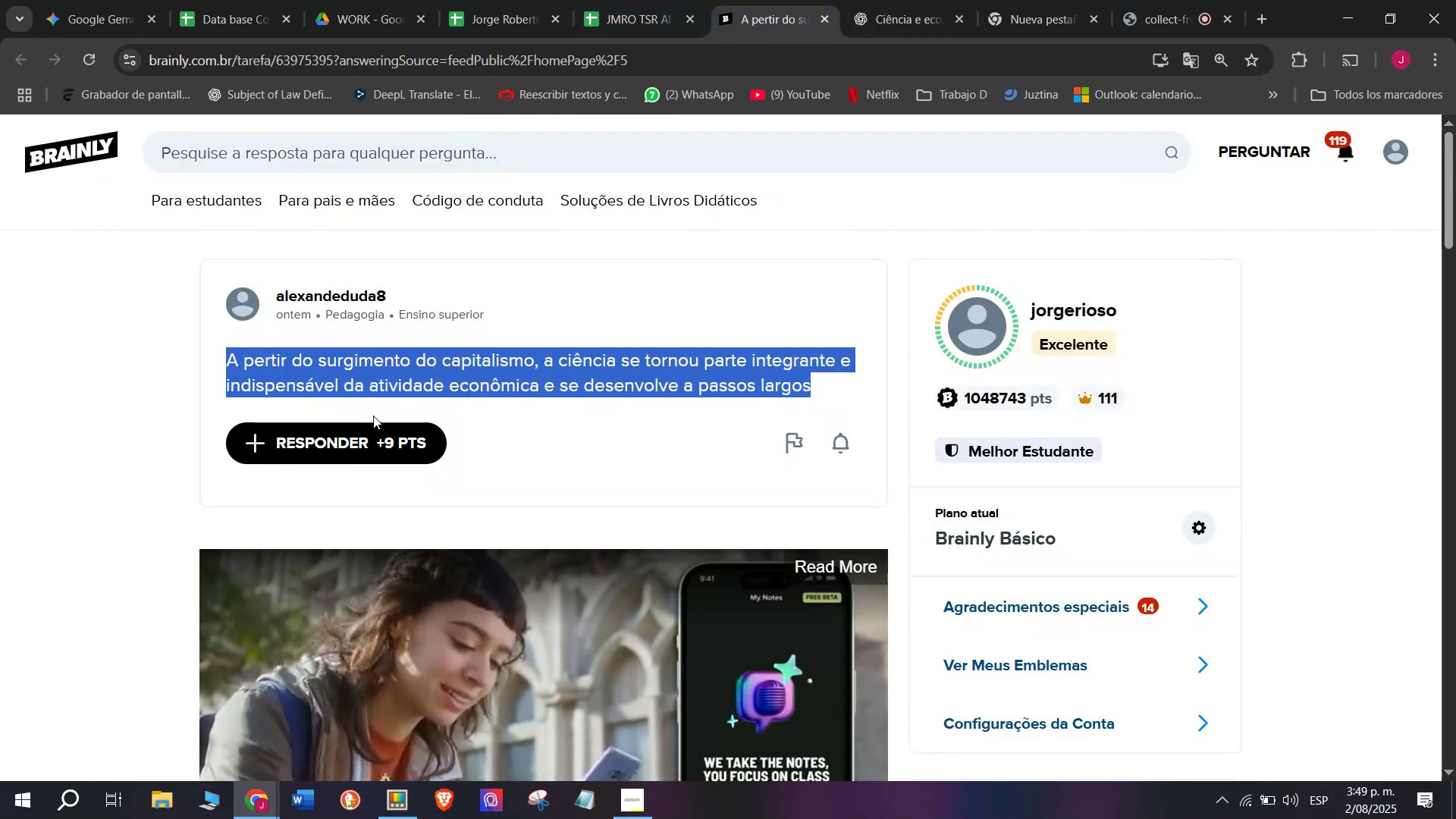 
left_click([350, 432])
 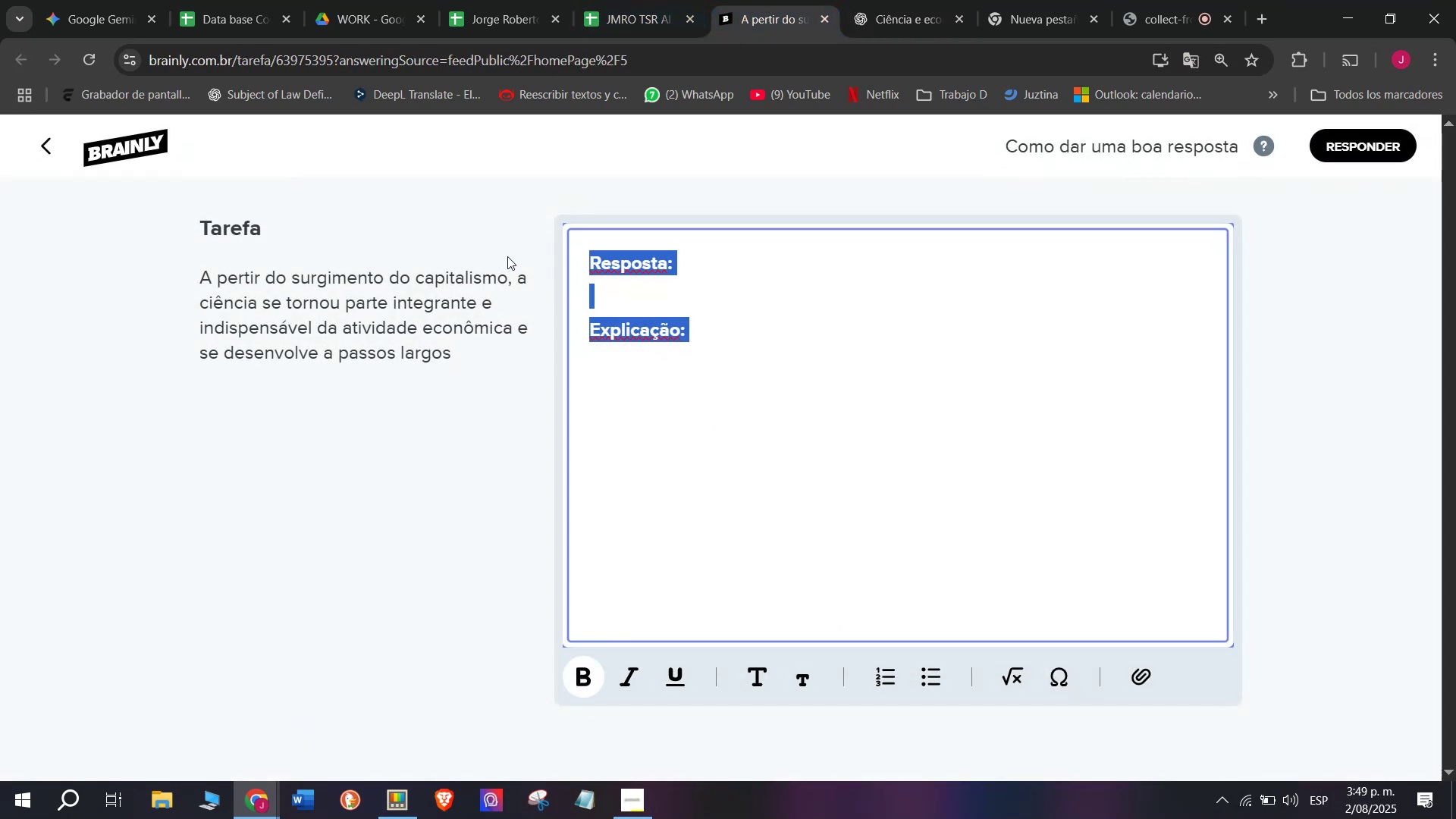 
key(Meta+V)
 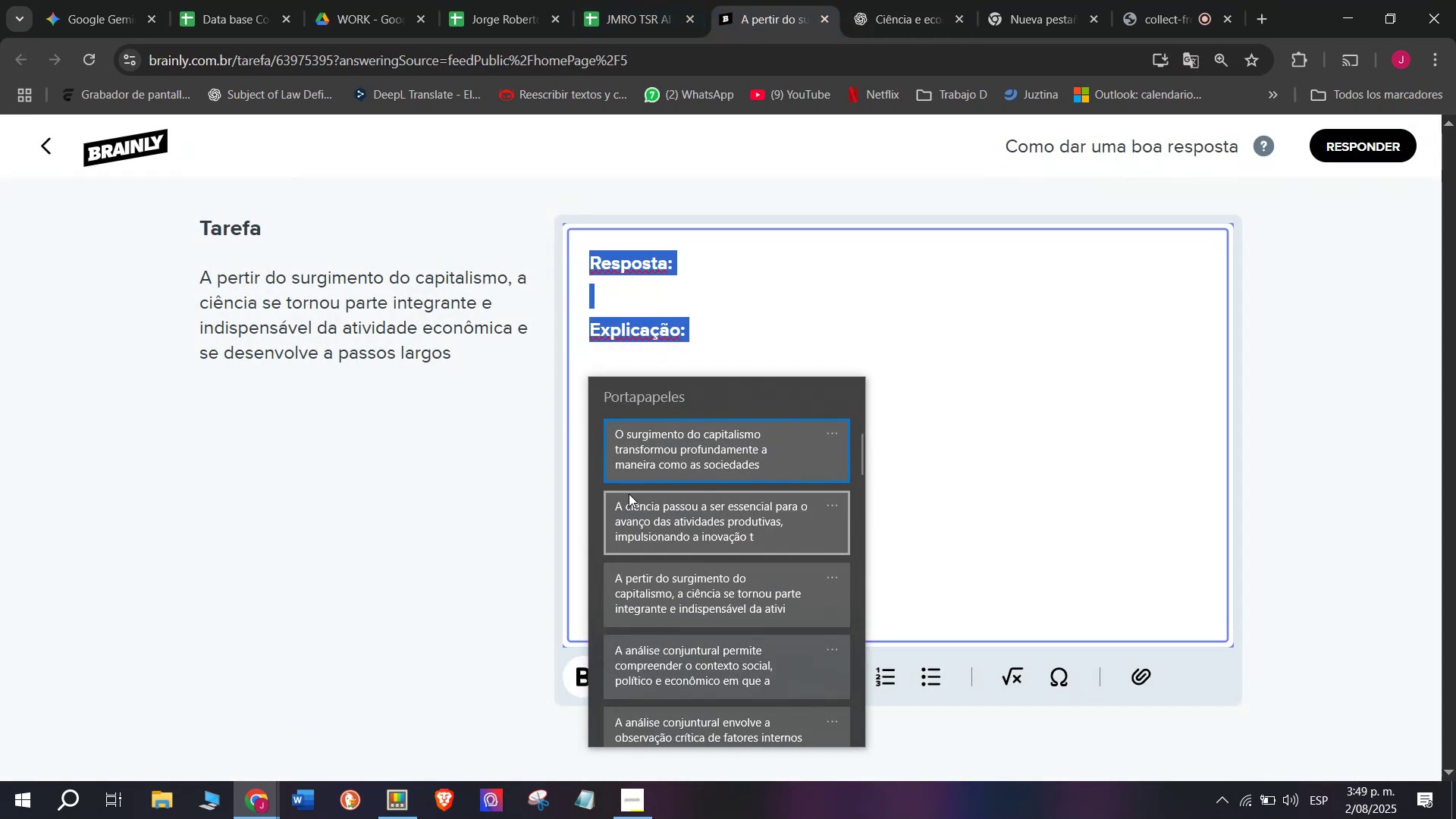 
left_click([633, 504])
 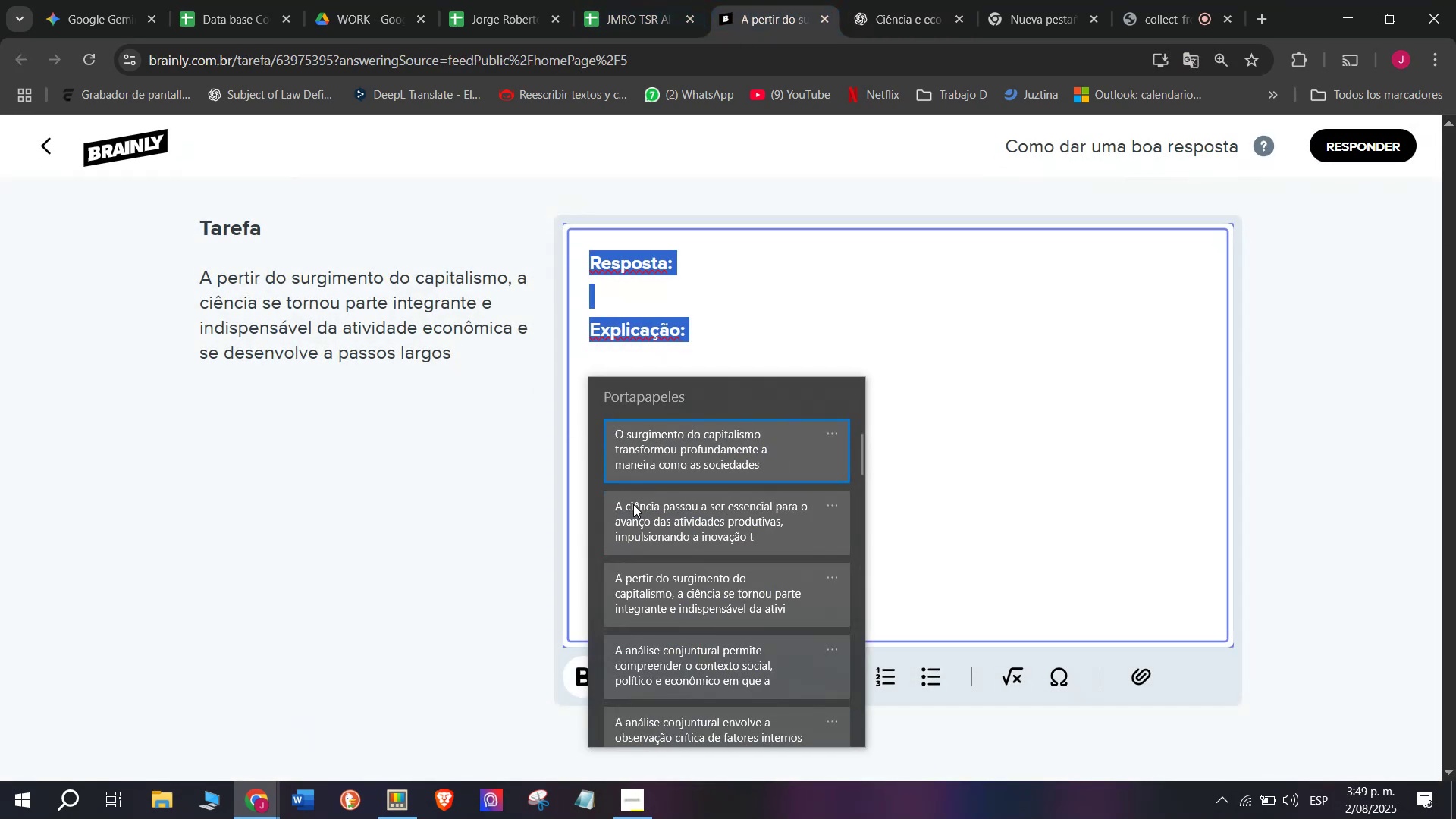 
key(Control+ControlLeft)
 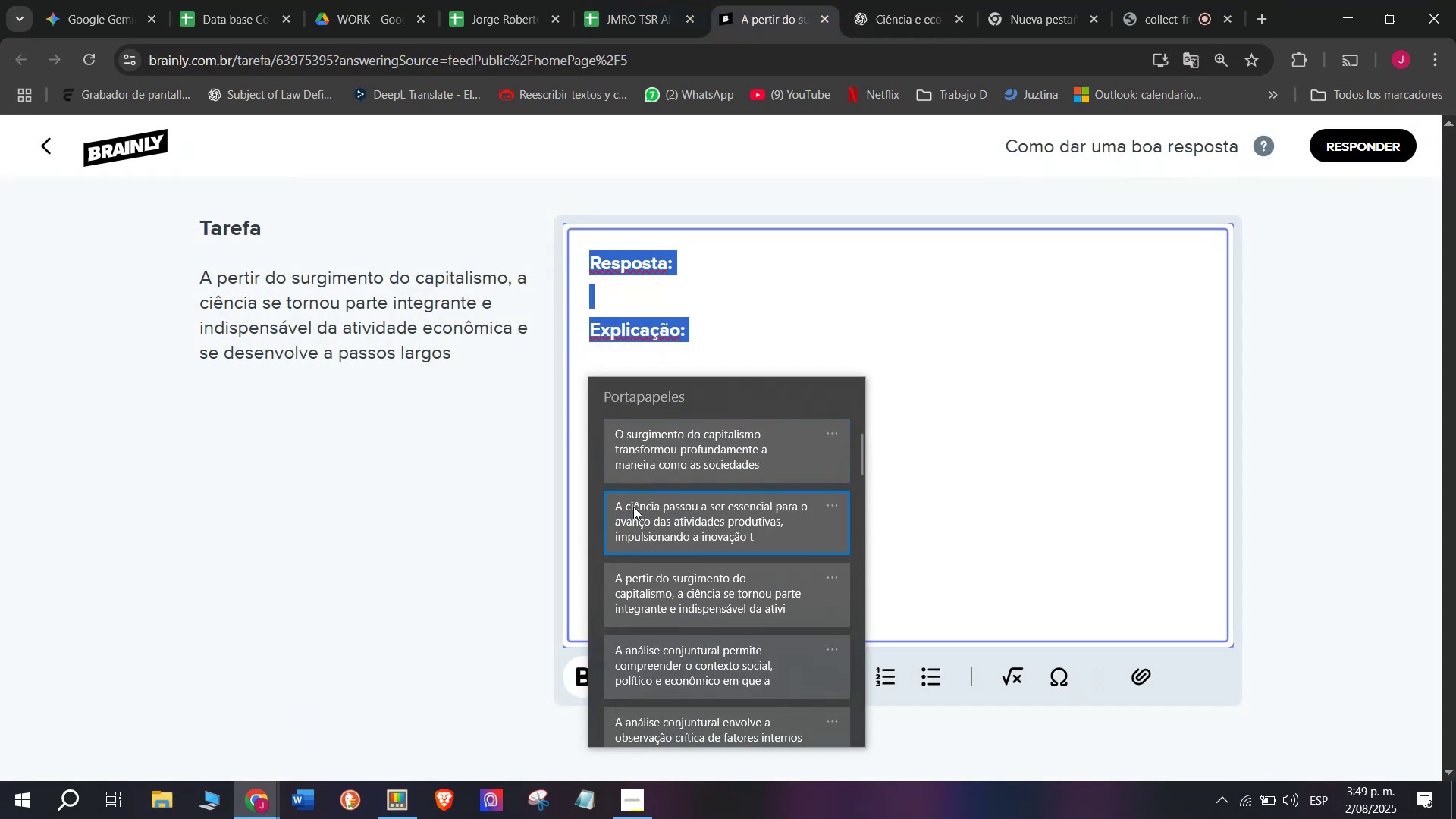 
key(Control+V)
 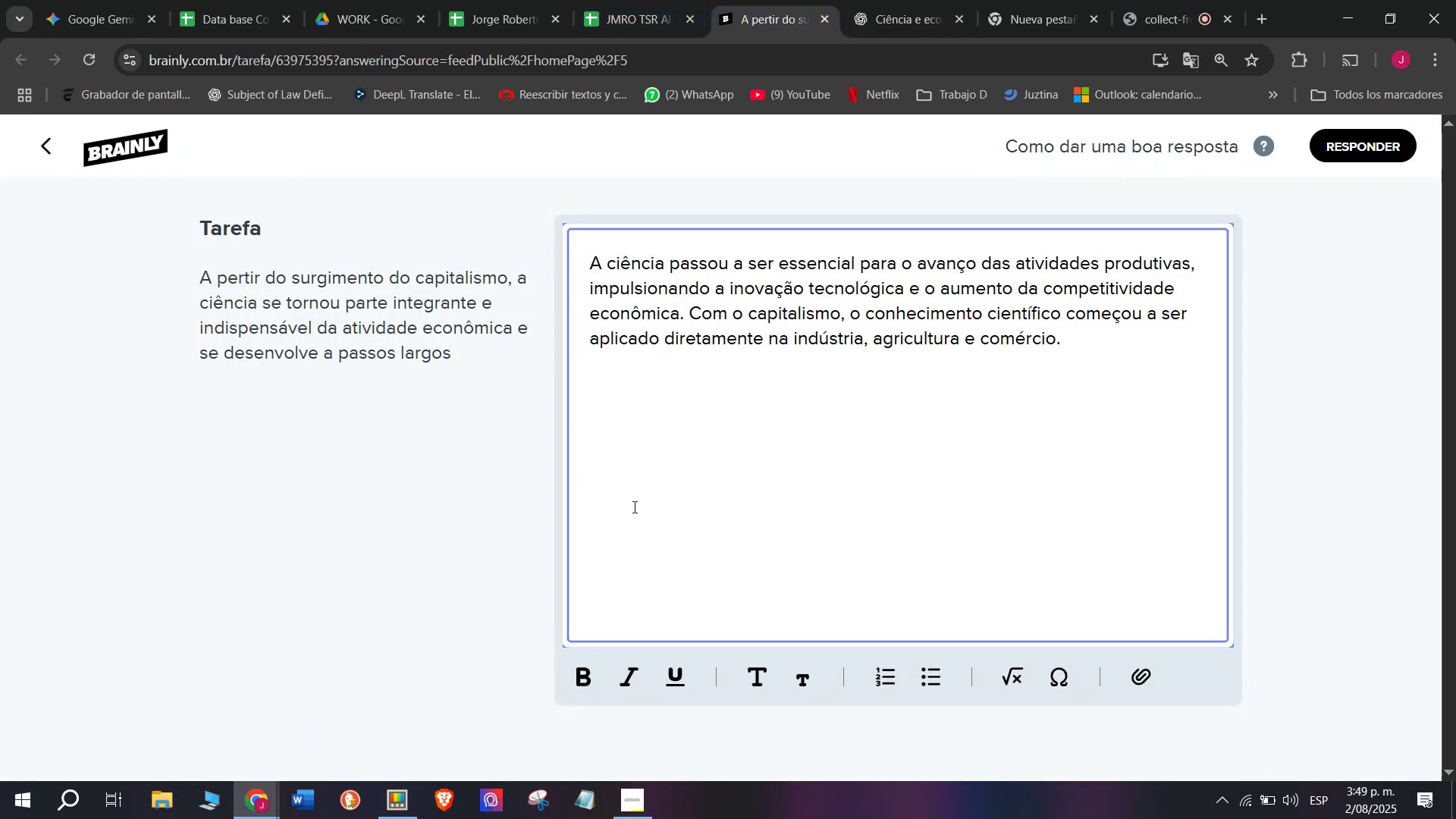 
key(Enter)
 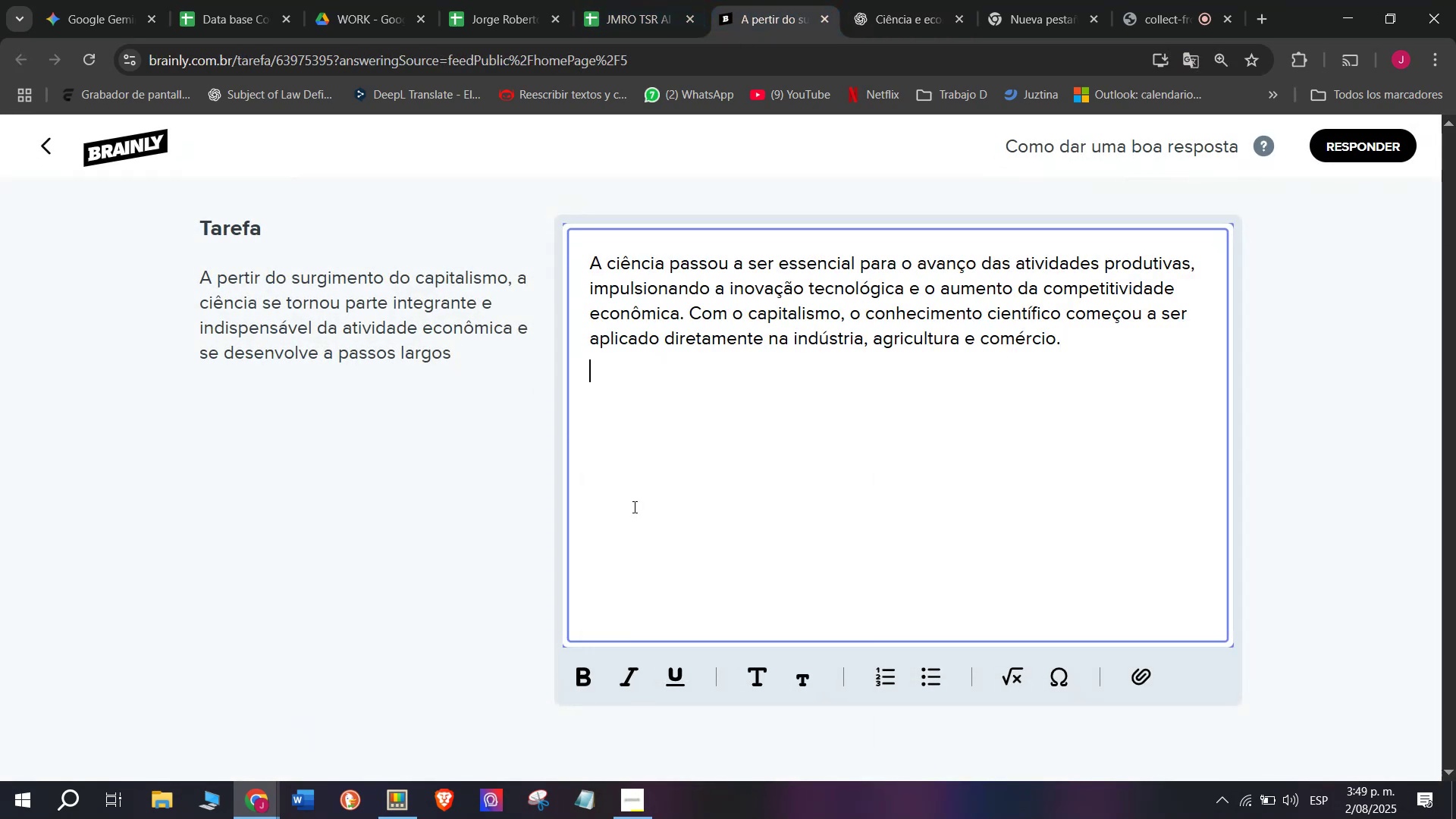 
key(Enter)
 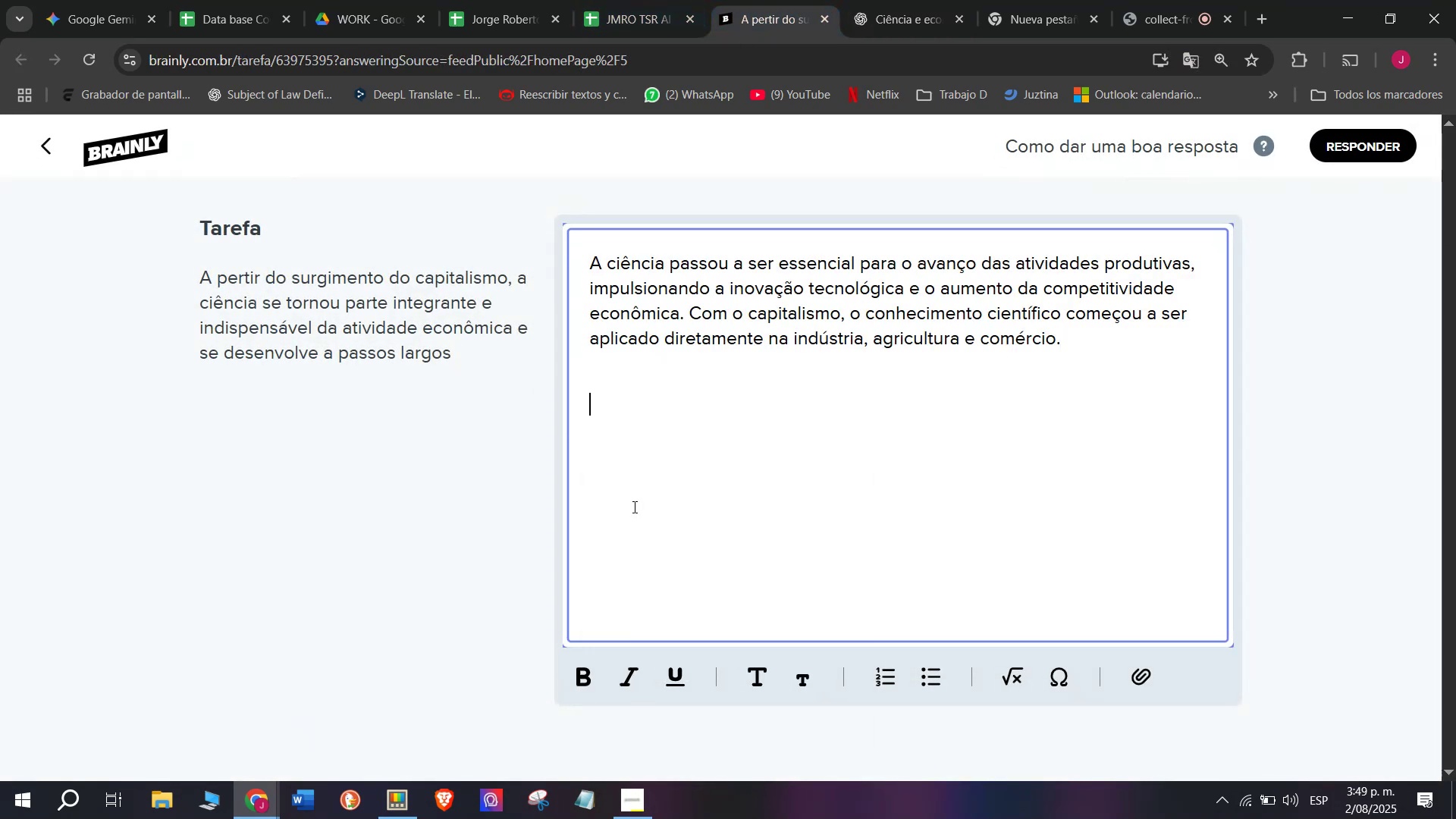 
key(Meta+V)
 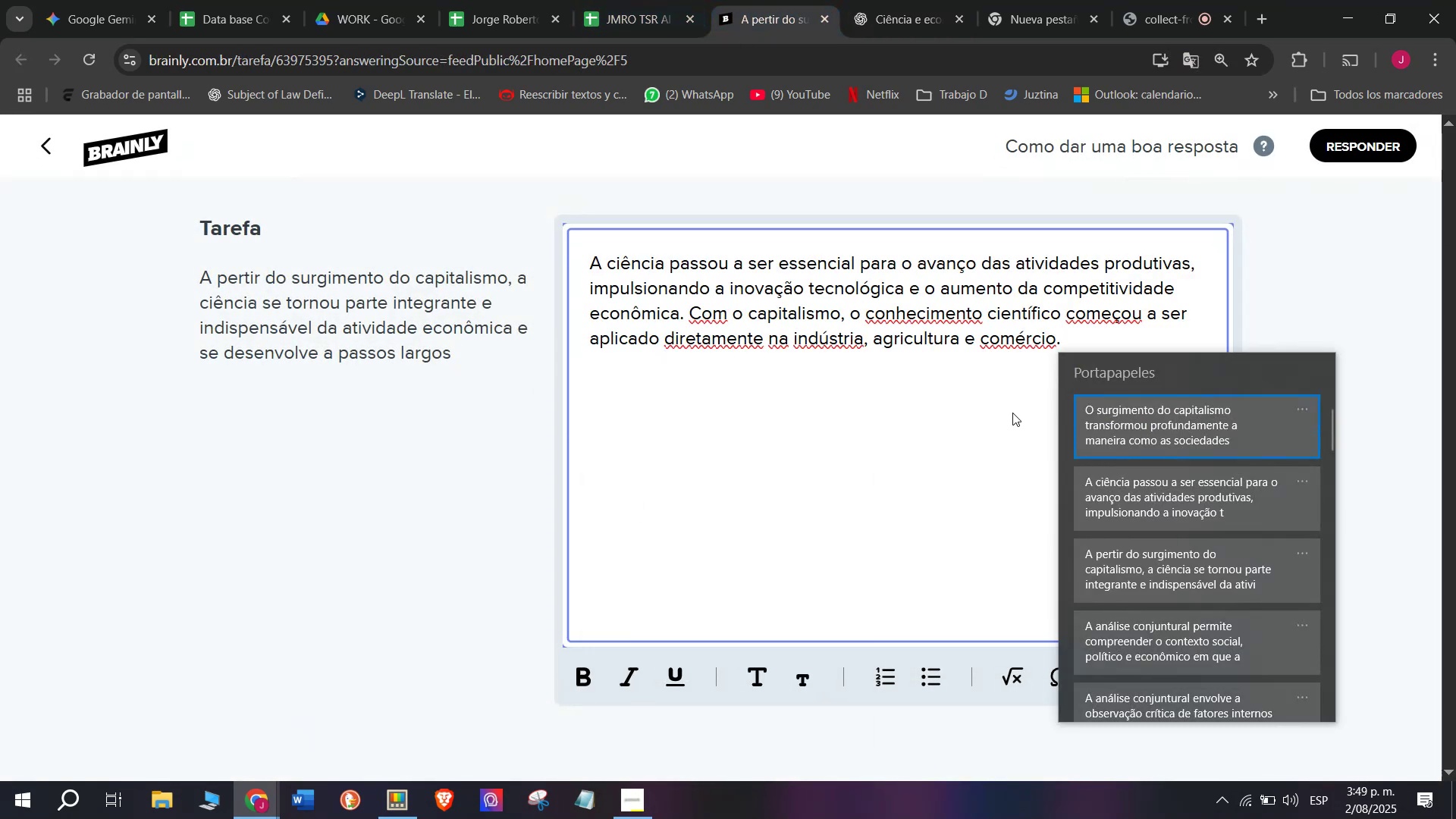 
key(Control+ControlLeft)
 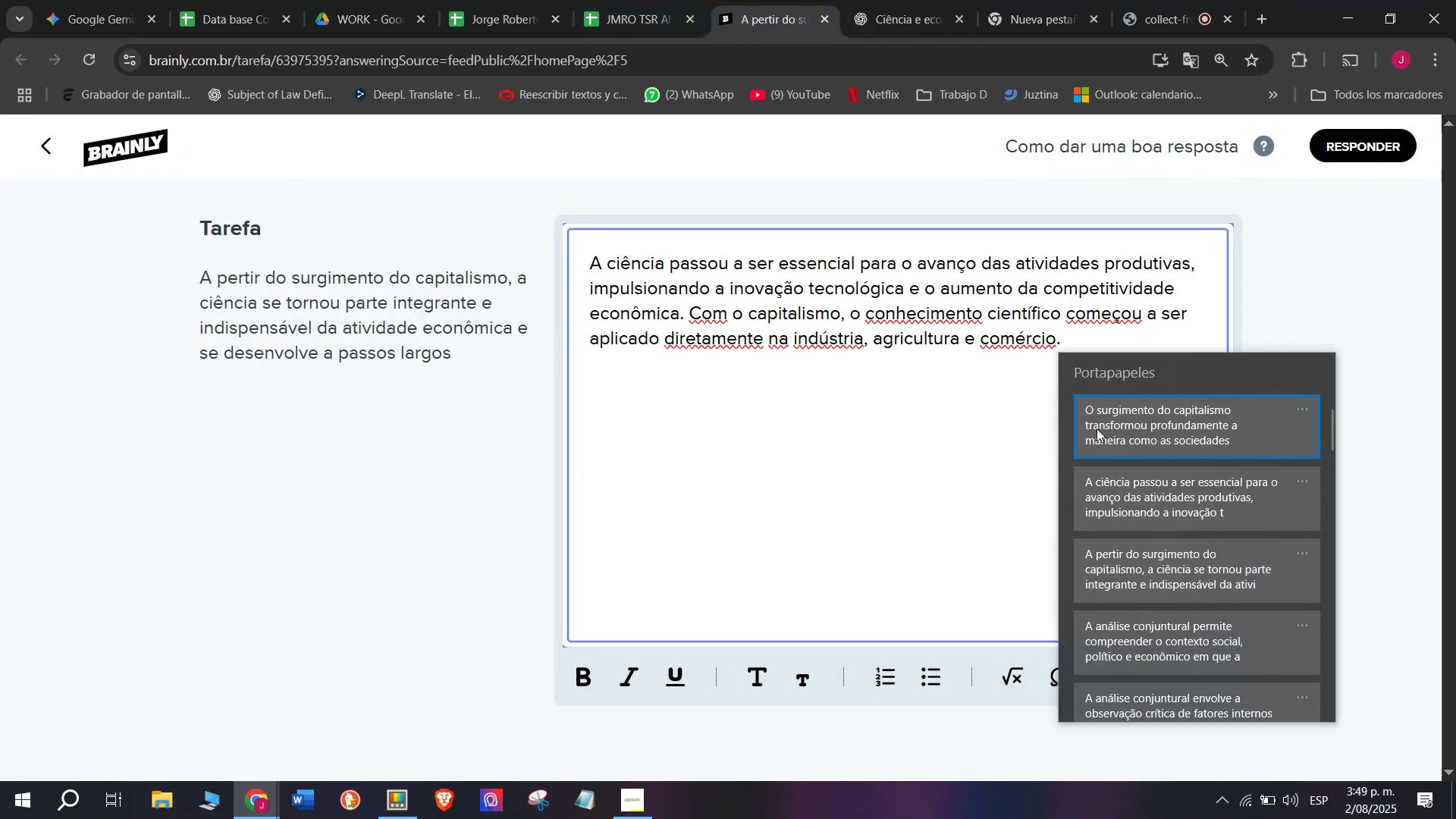 
key(Control+V)
 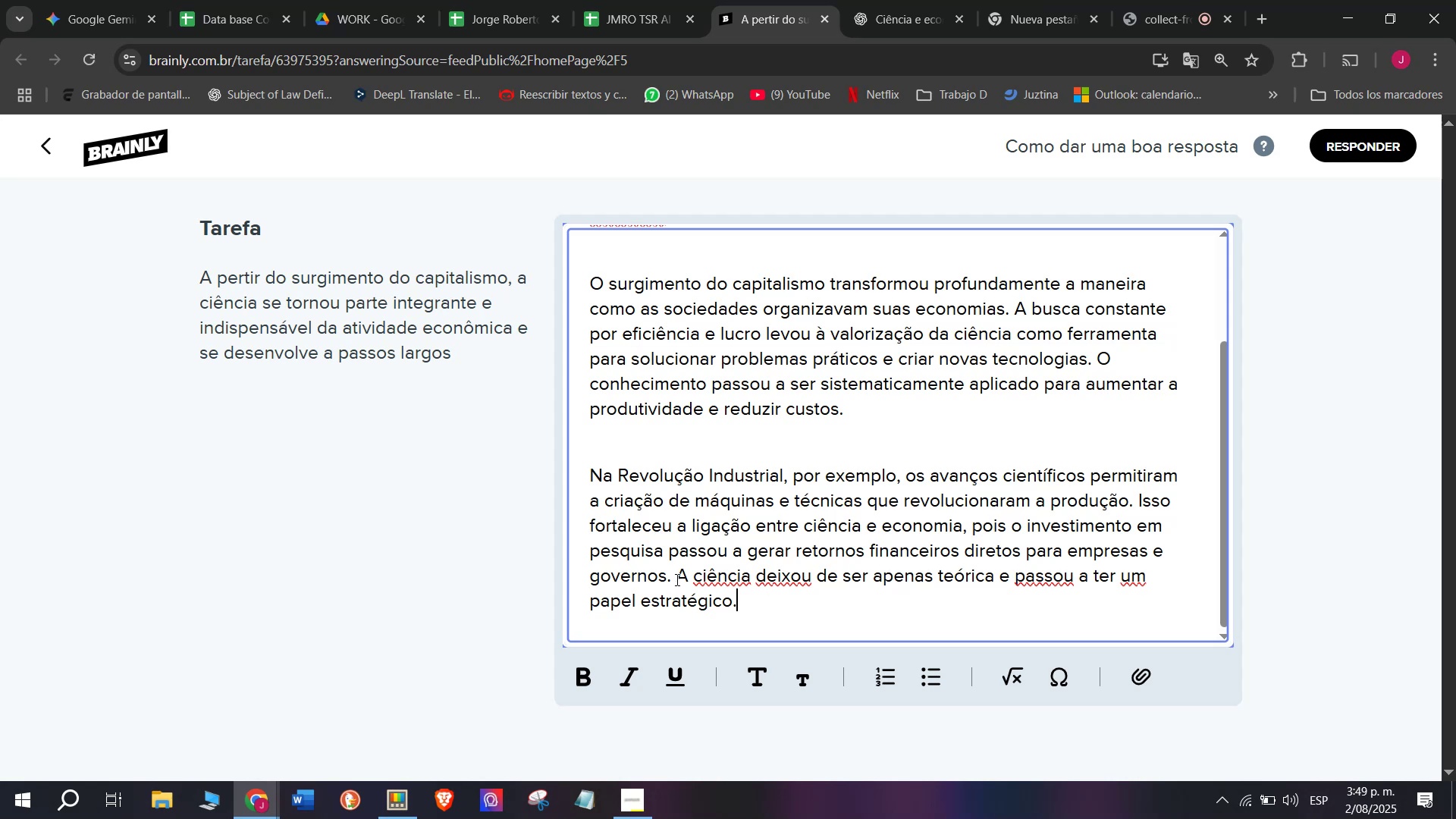 
key(Backspace)
 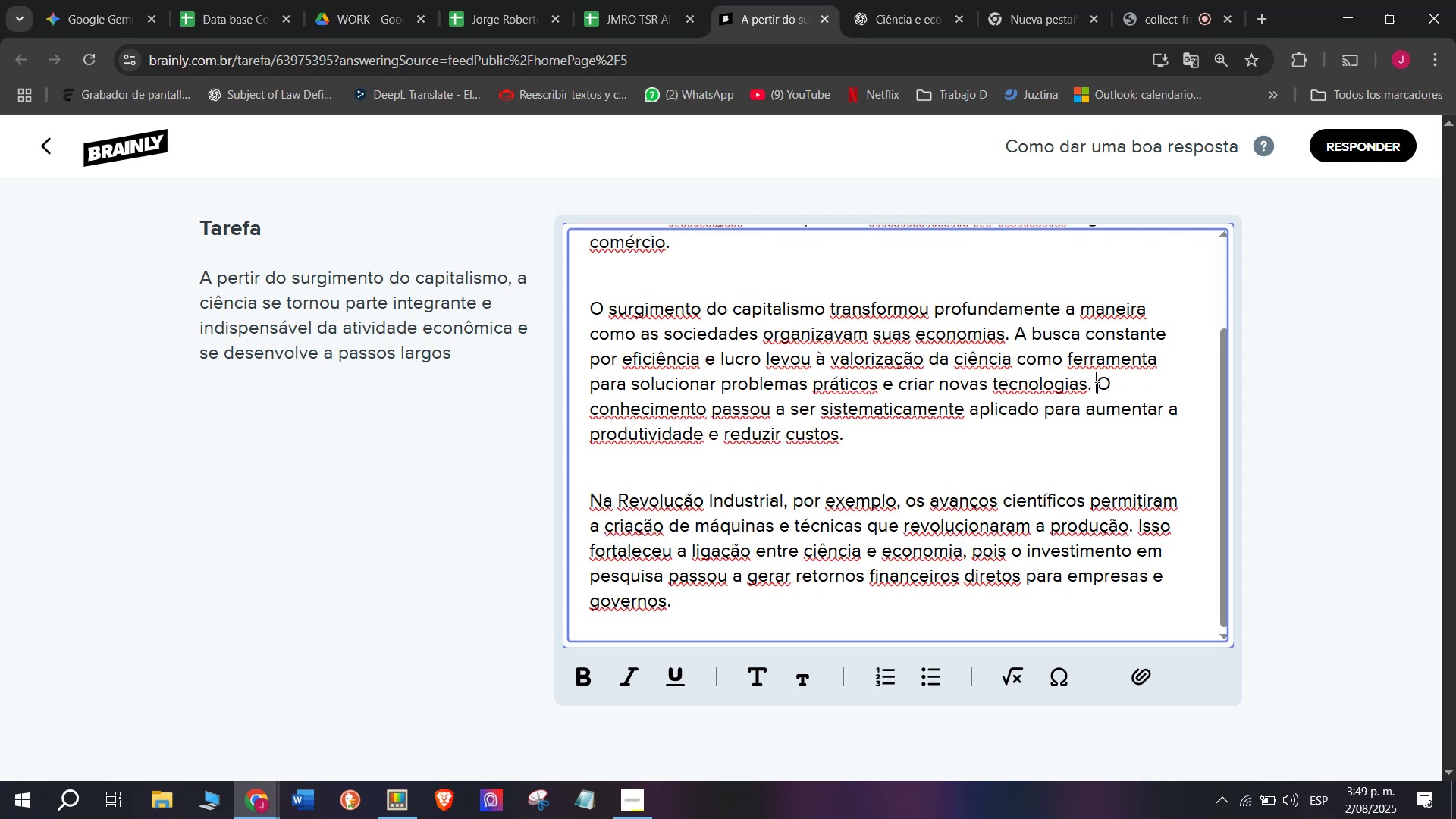 
key(Backspace)
 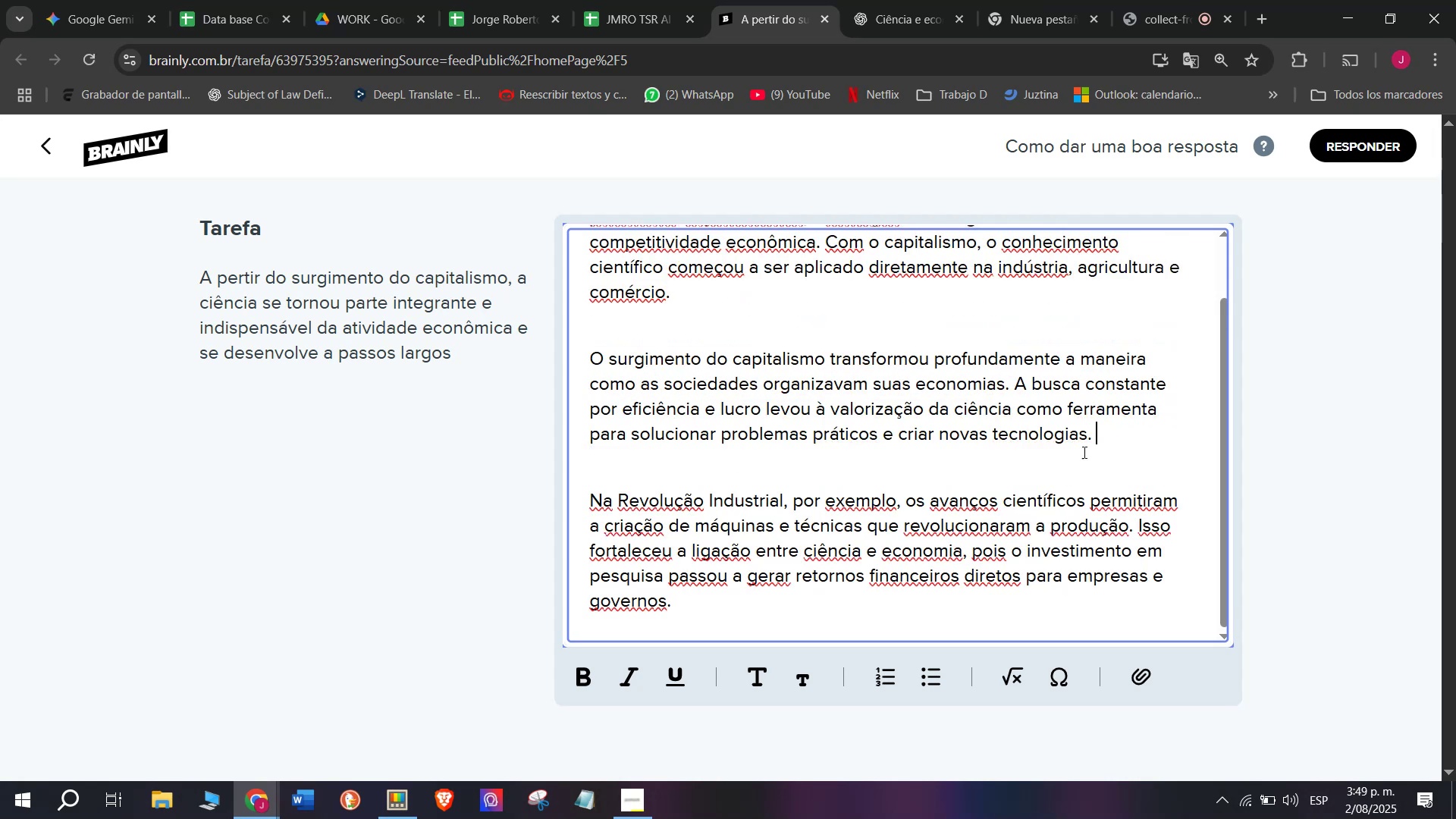 
scroll: coordinate [1081, 471], scroll_direction: up, amount: 2.0
 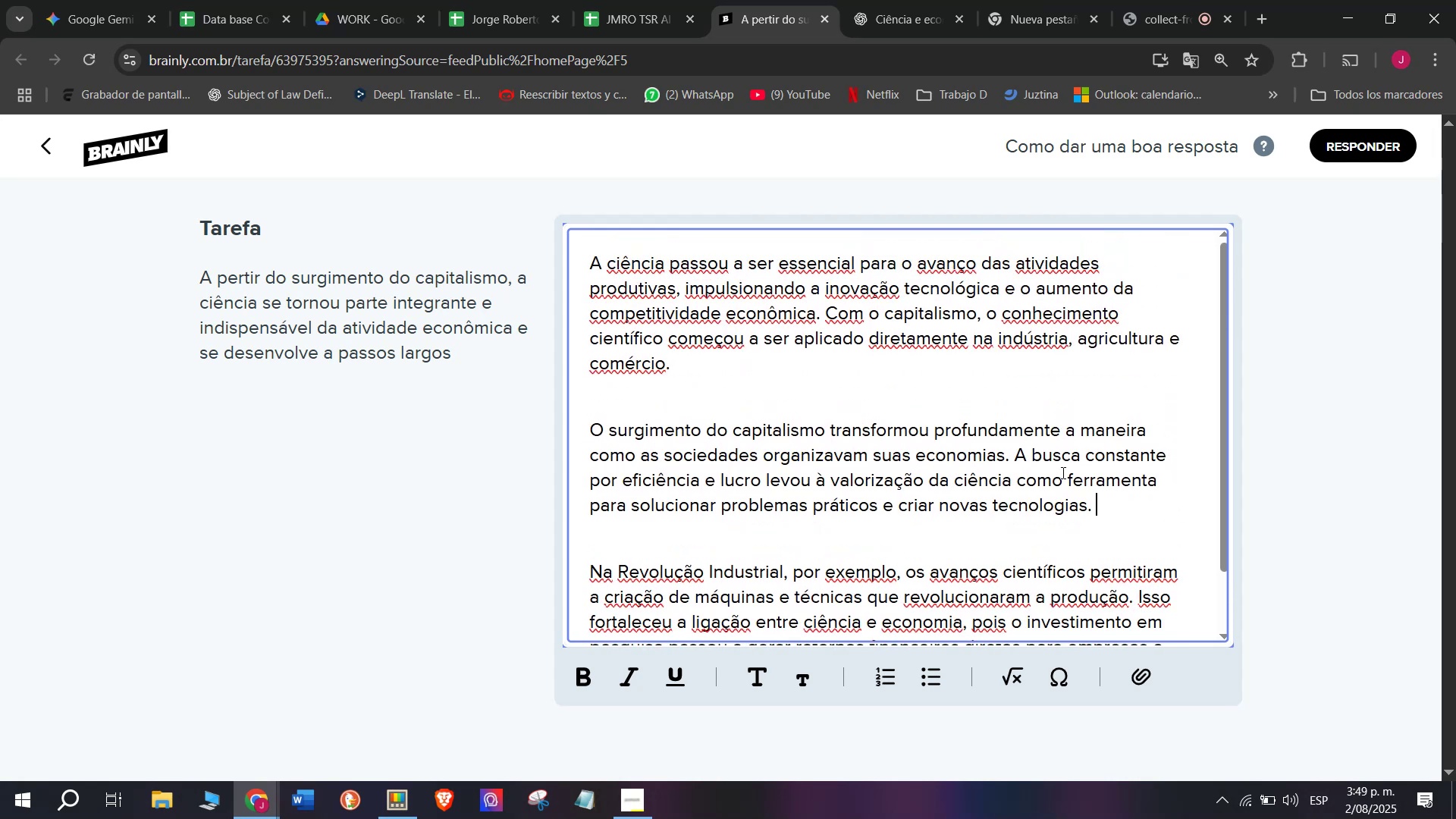 
scroll: coordinate [971, 481], scroll_direction: down, amount: 3.0
 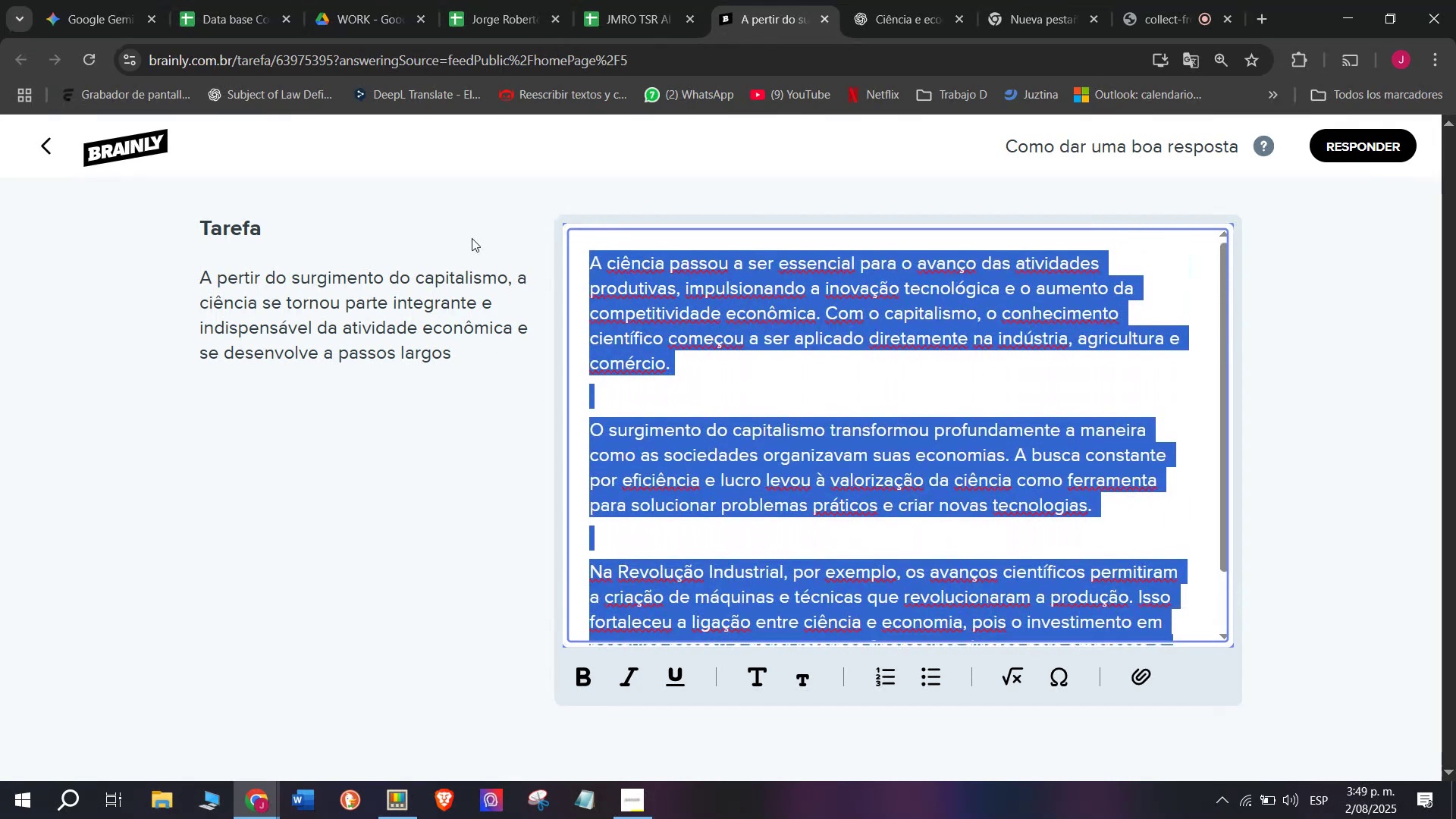 
key(Control+C)
 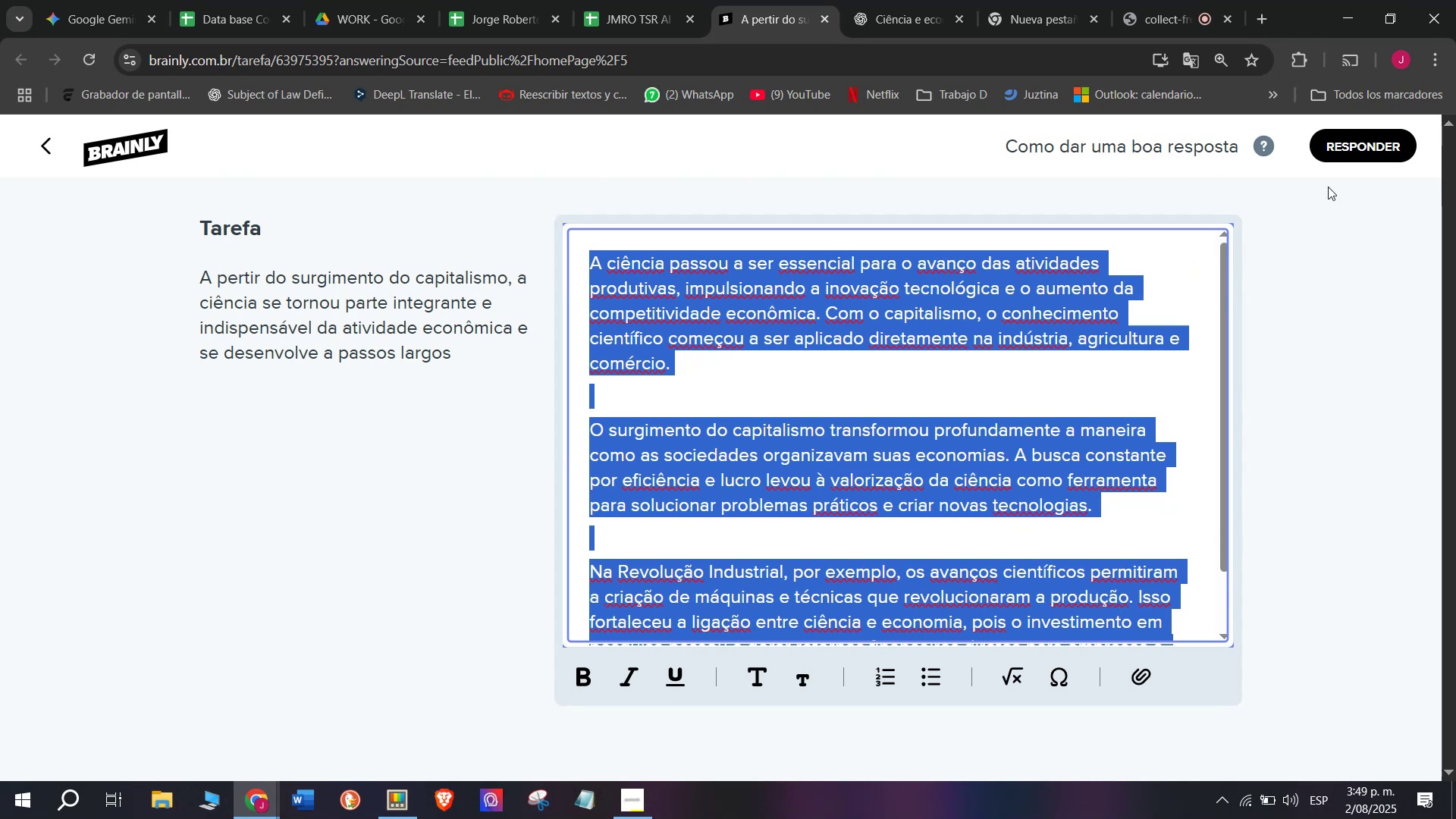 
left_click([1354, 153])
 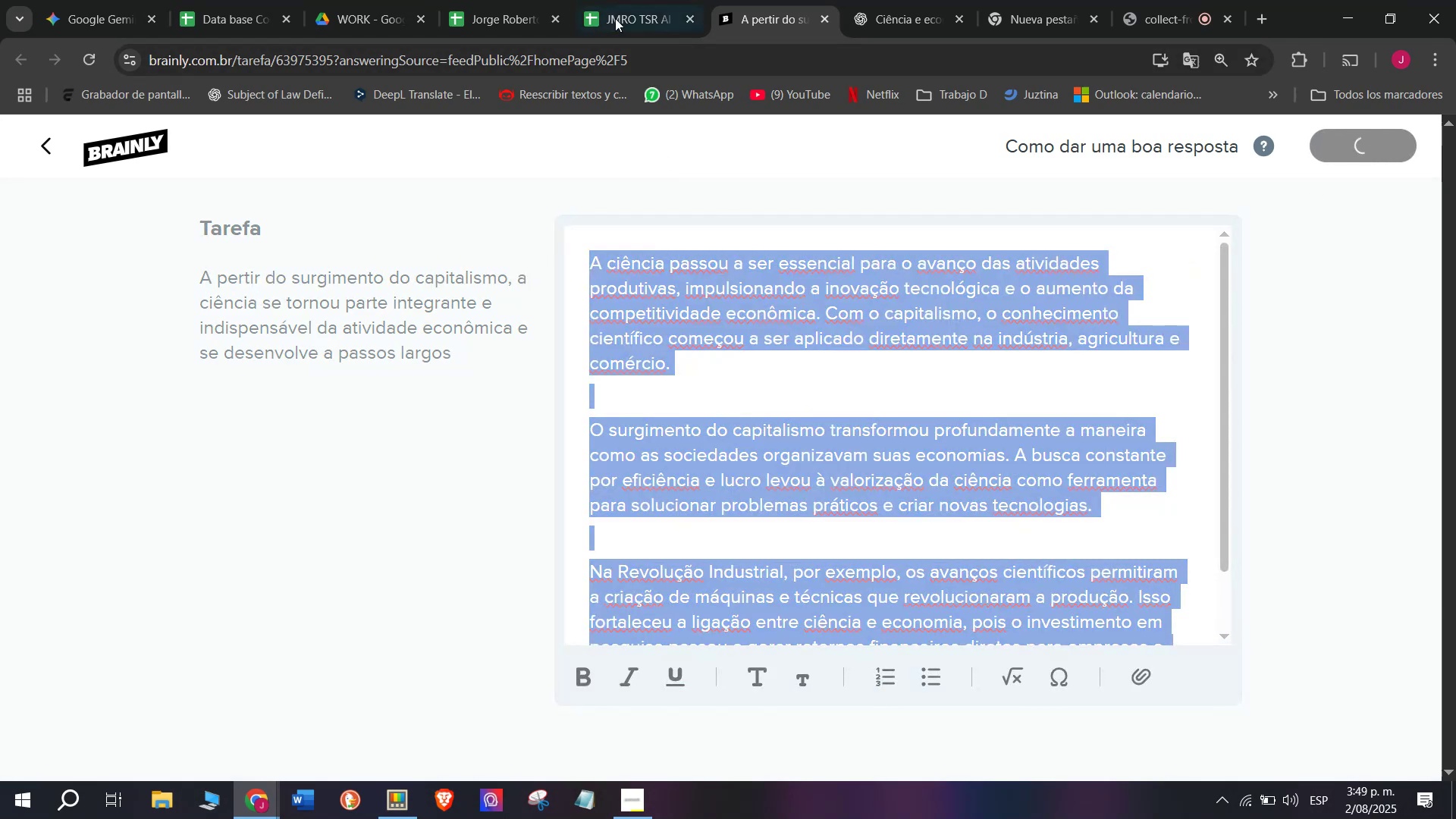 
left_click([618, 0])
 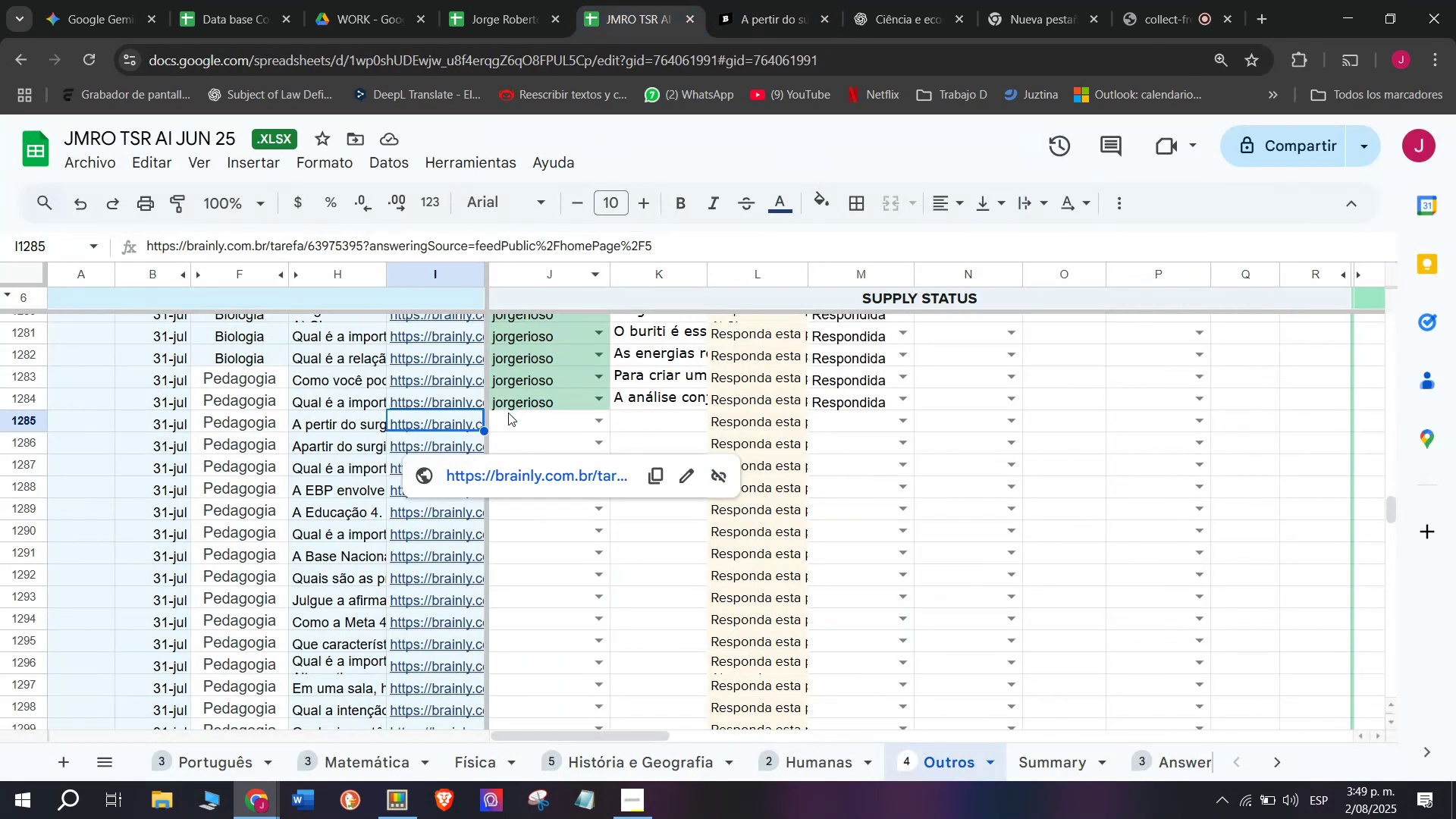 
left_click([509, 415])
 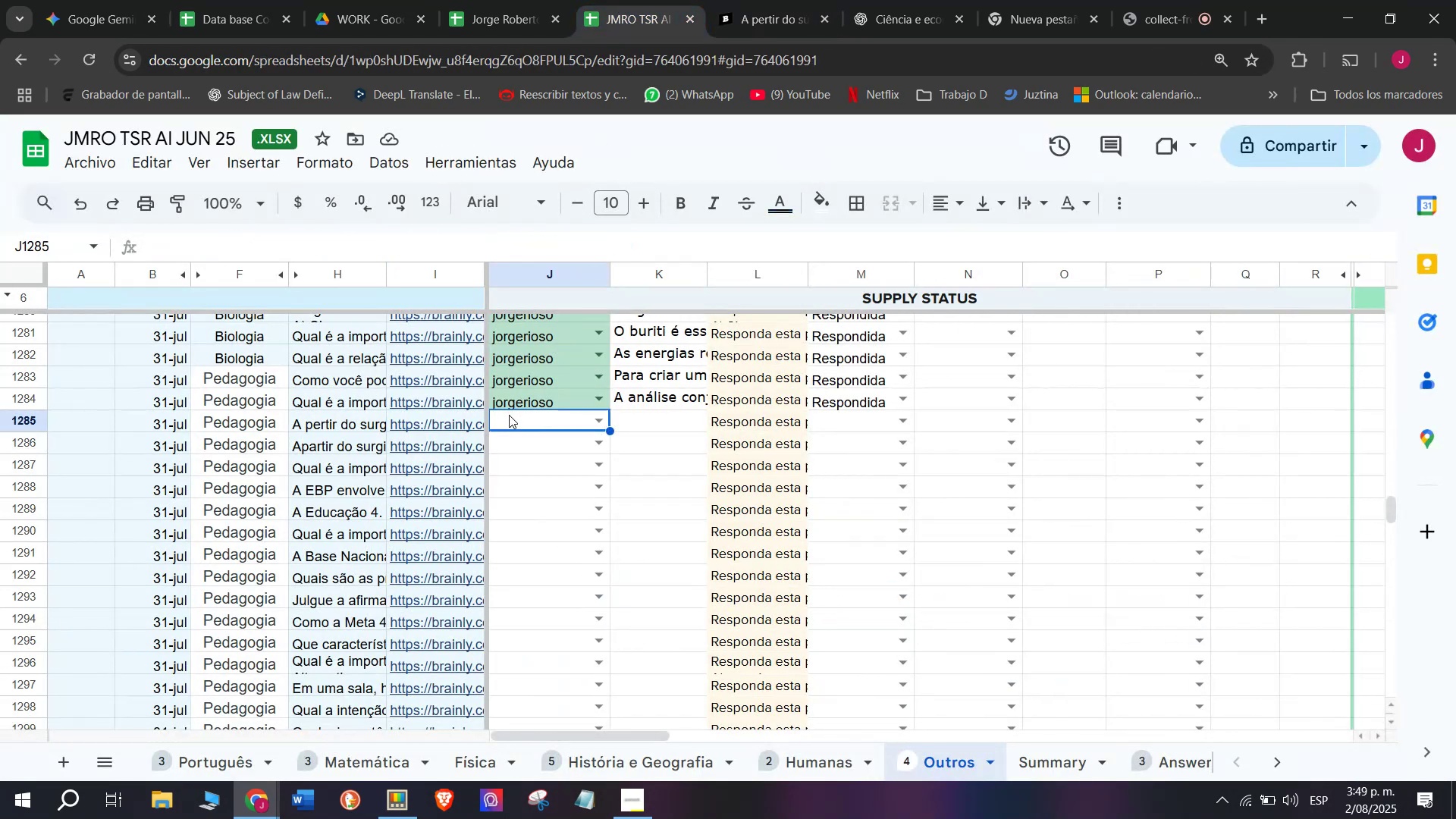 
key(J)
 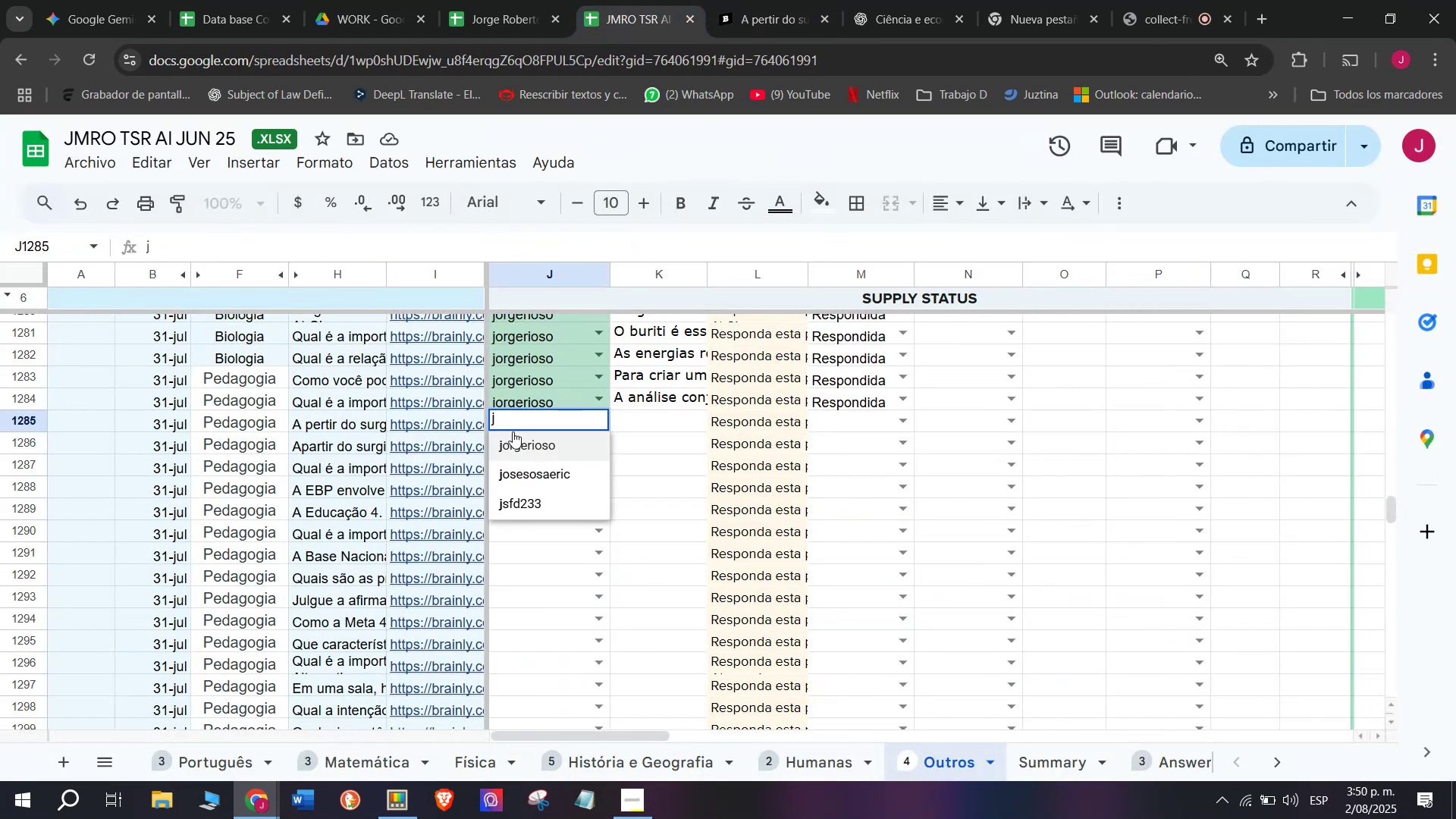 
left_click([513, 441])
 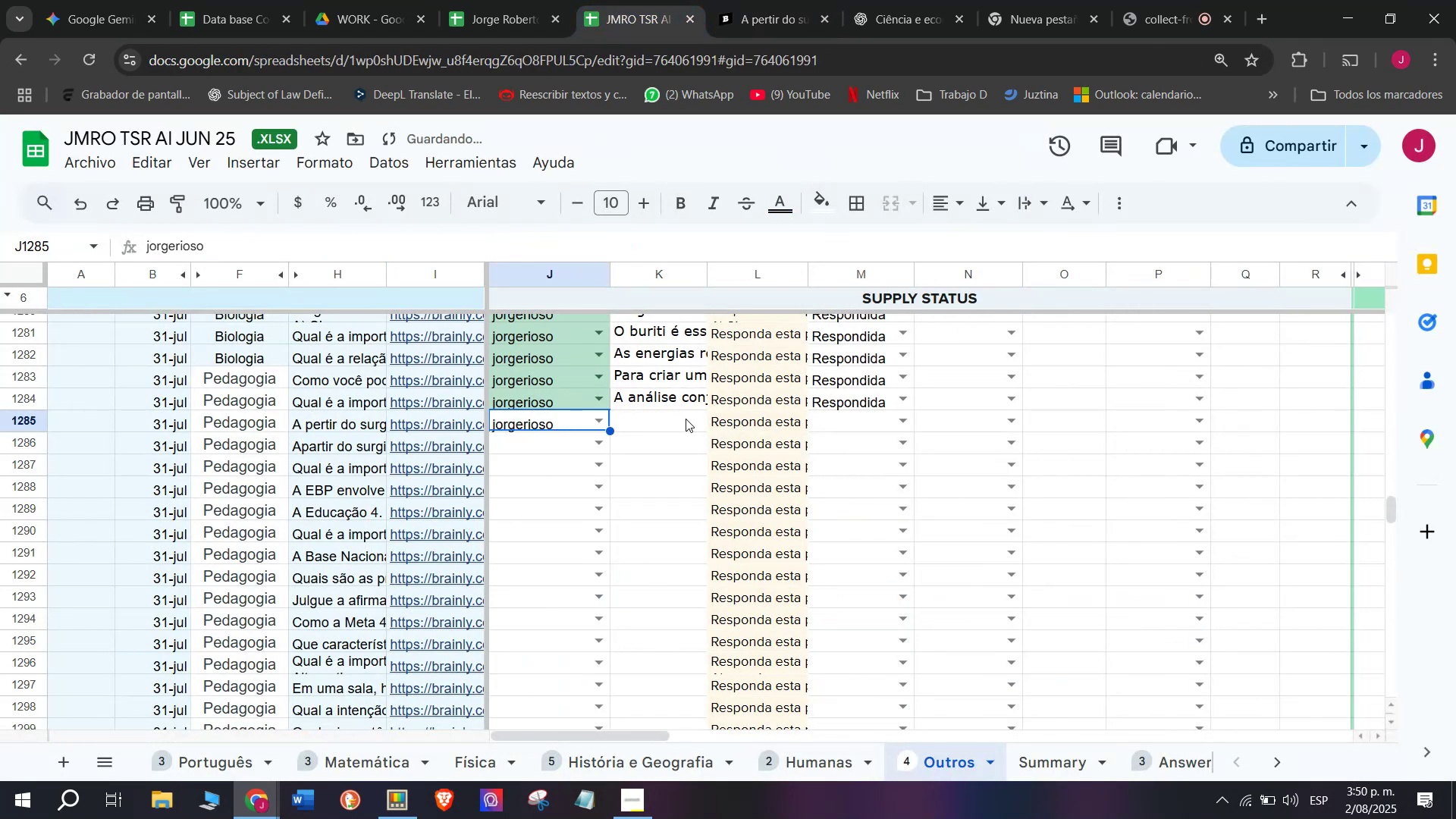 
double_click([686, 419])
 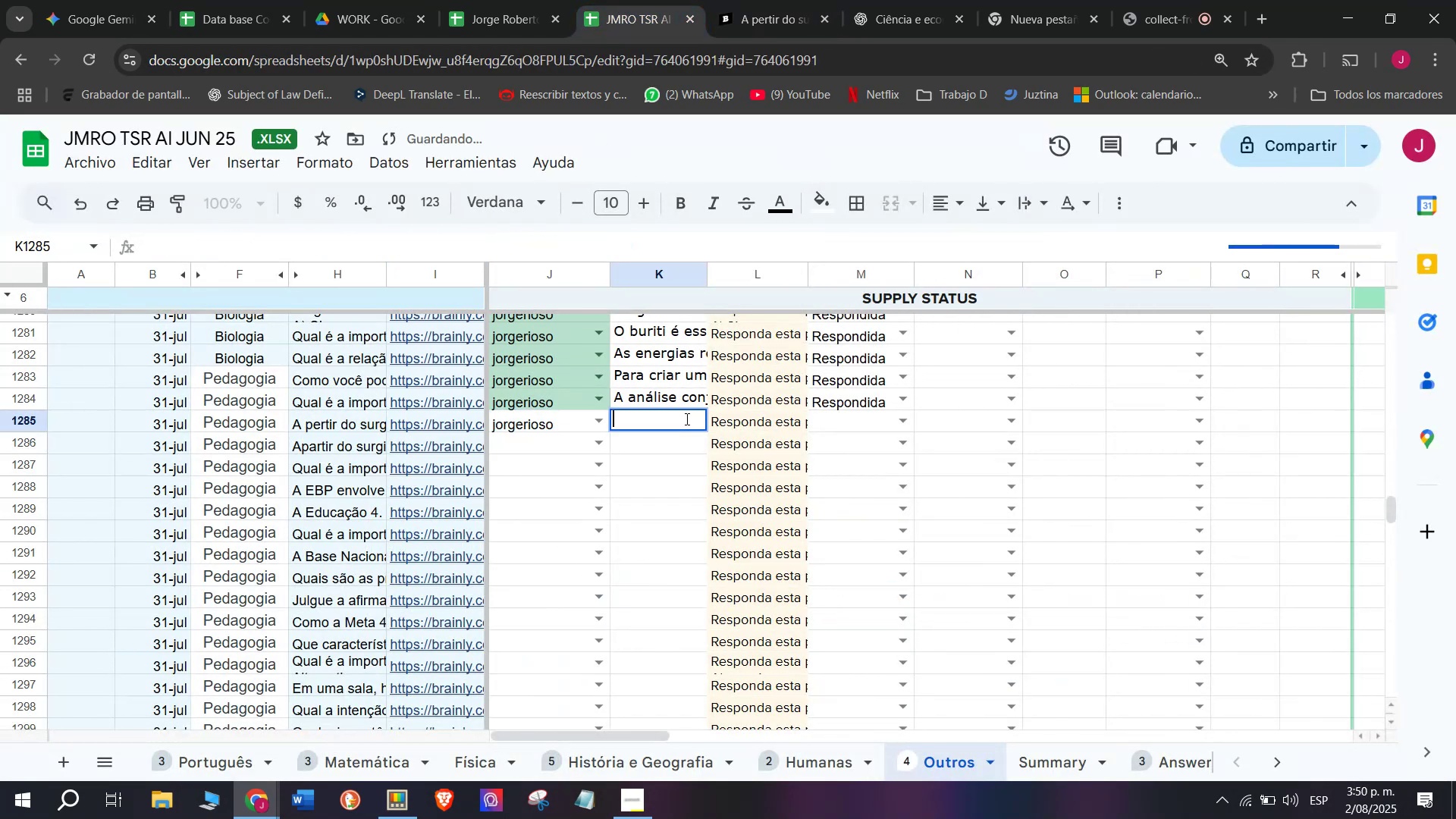 
key(Control+V)
 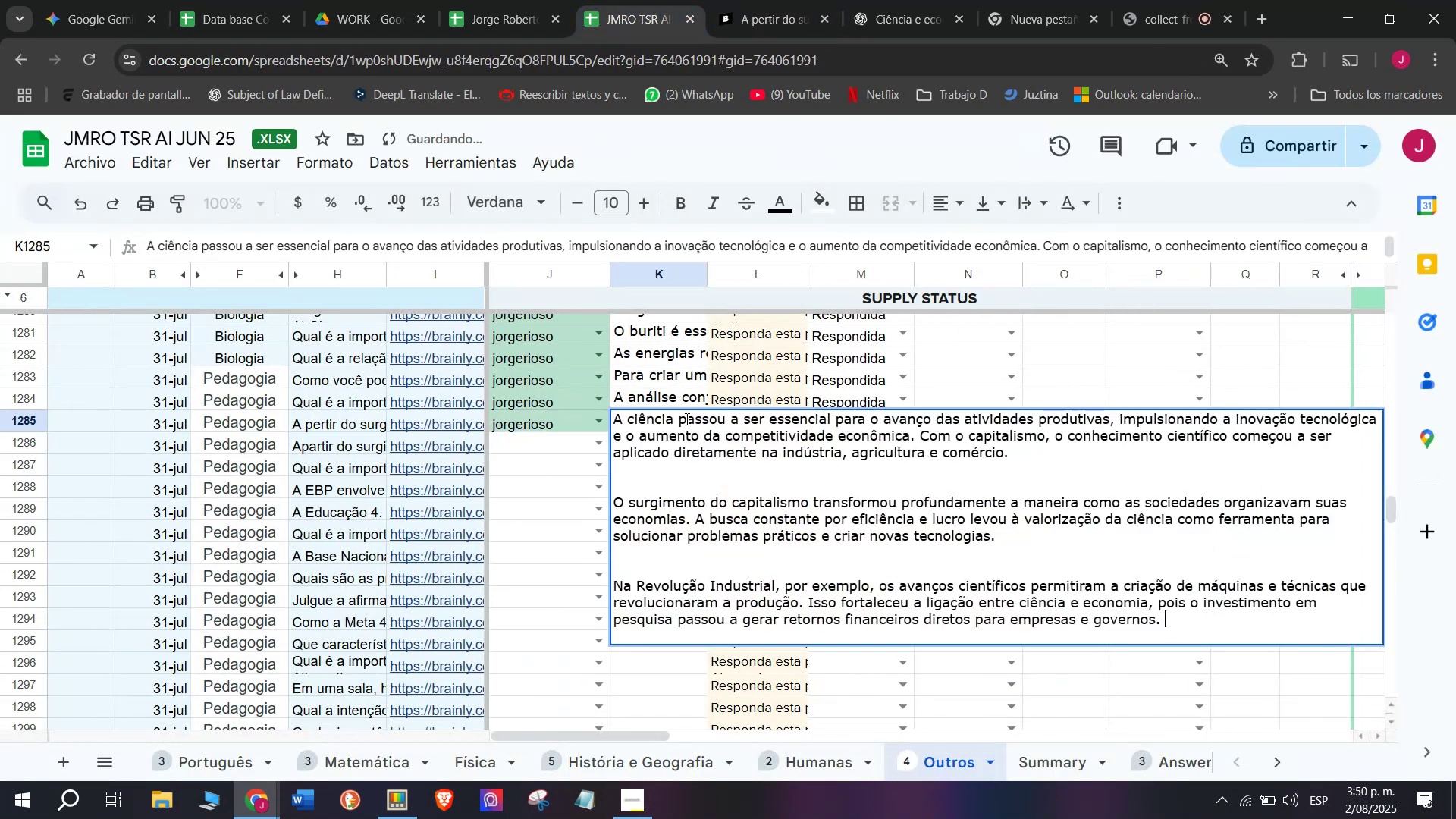 
key(Enter)
 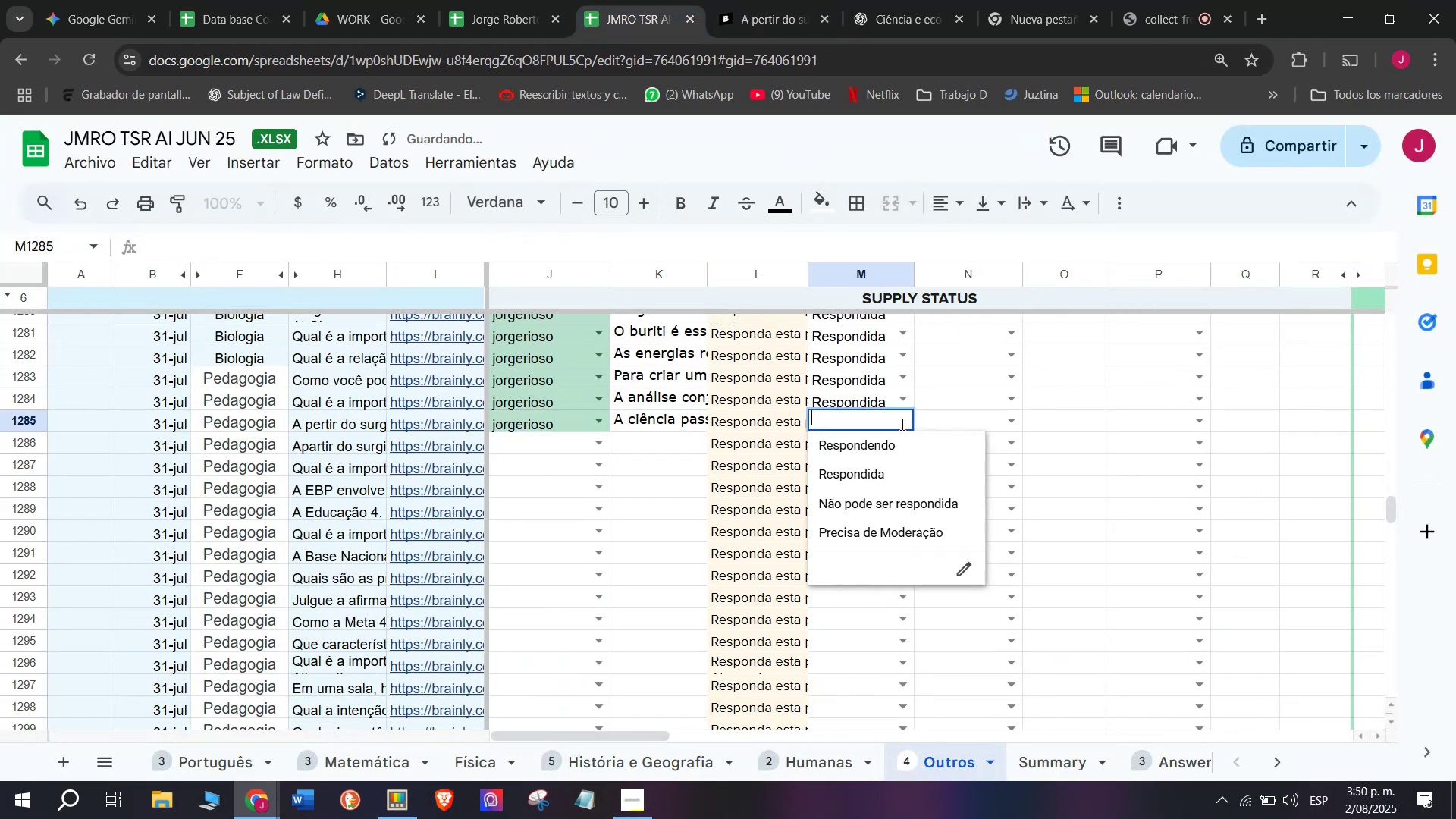 
left_click([880, 469])
 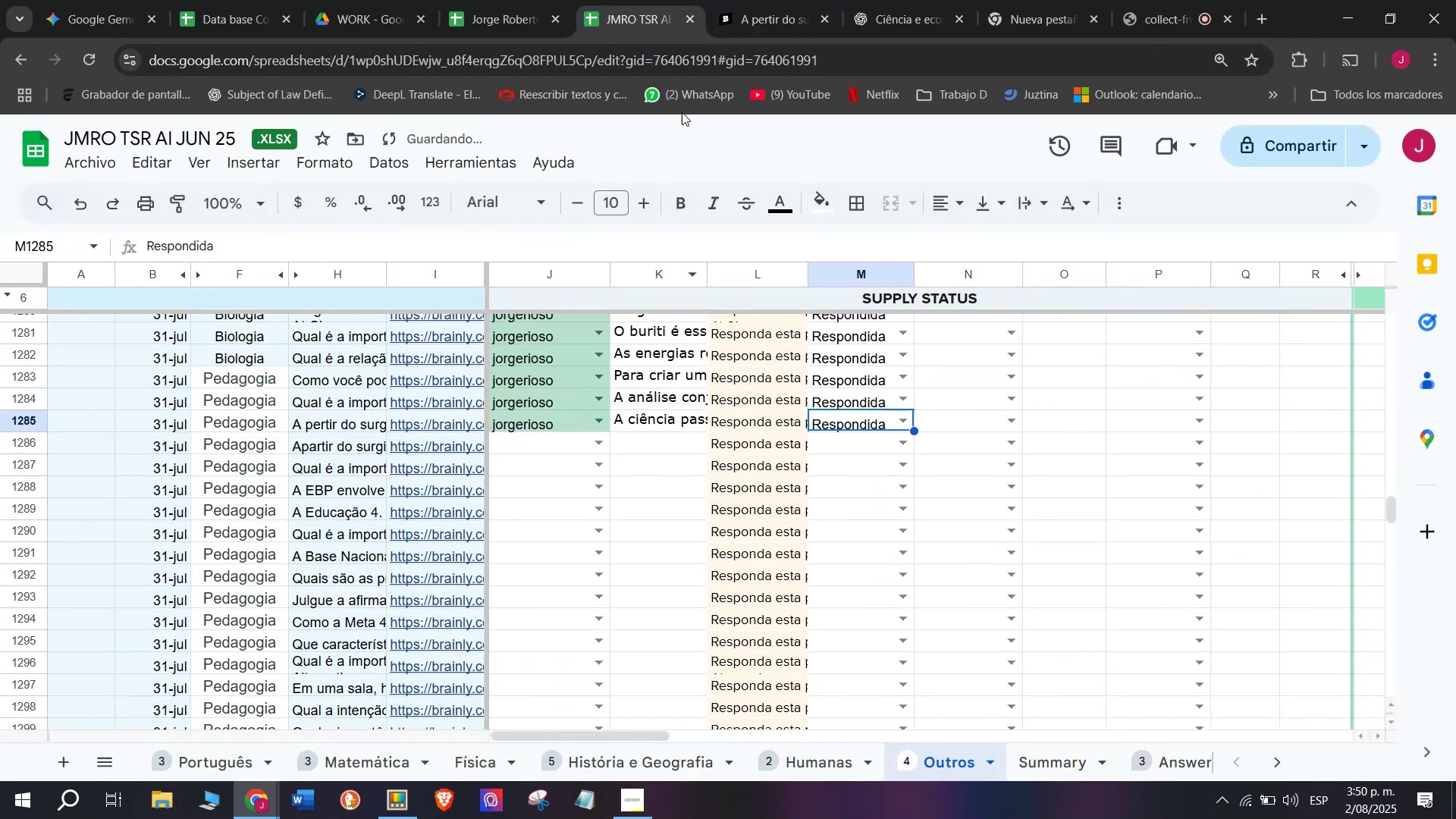 
left_click([752, 0])
 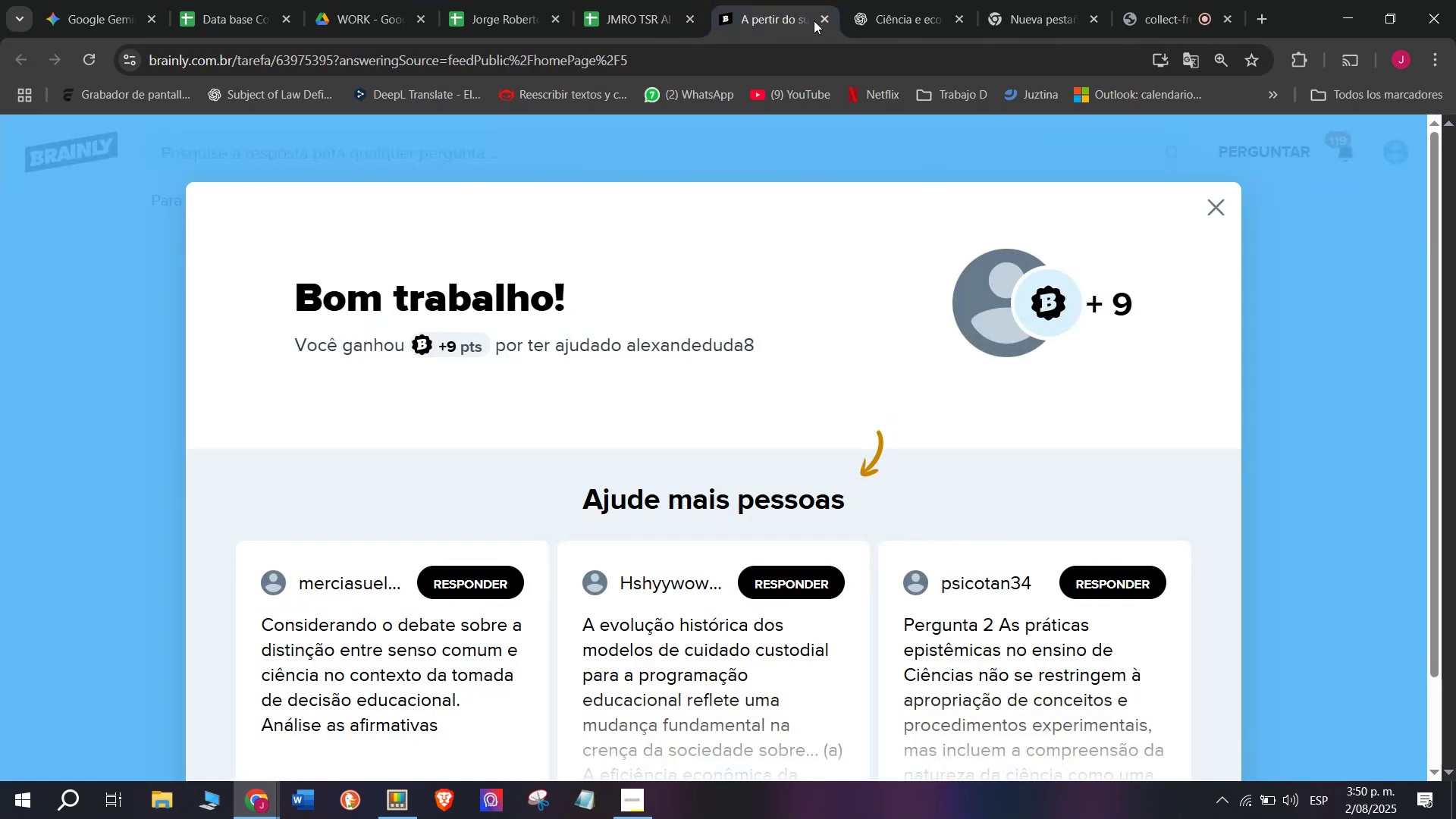 
left_click([821, 18])
 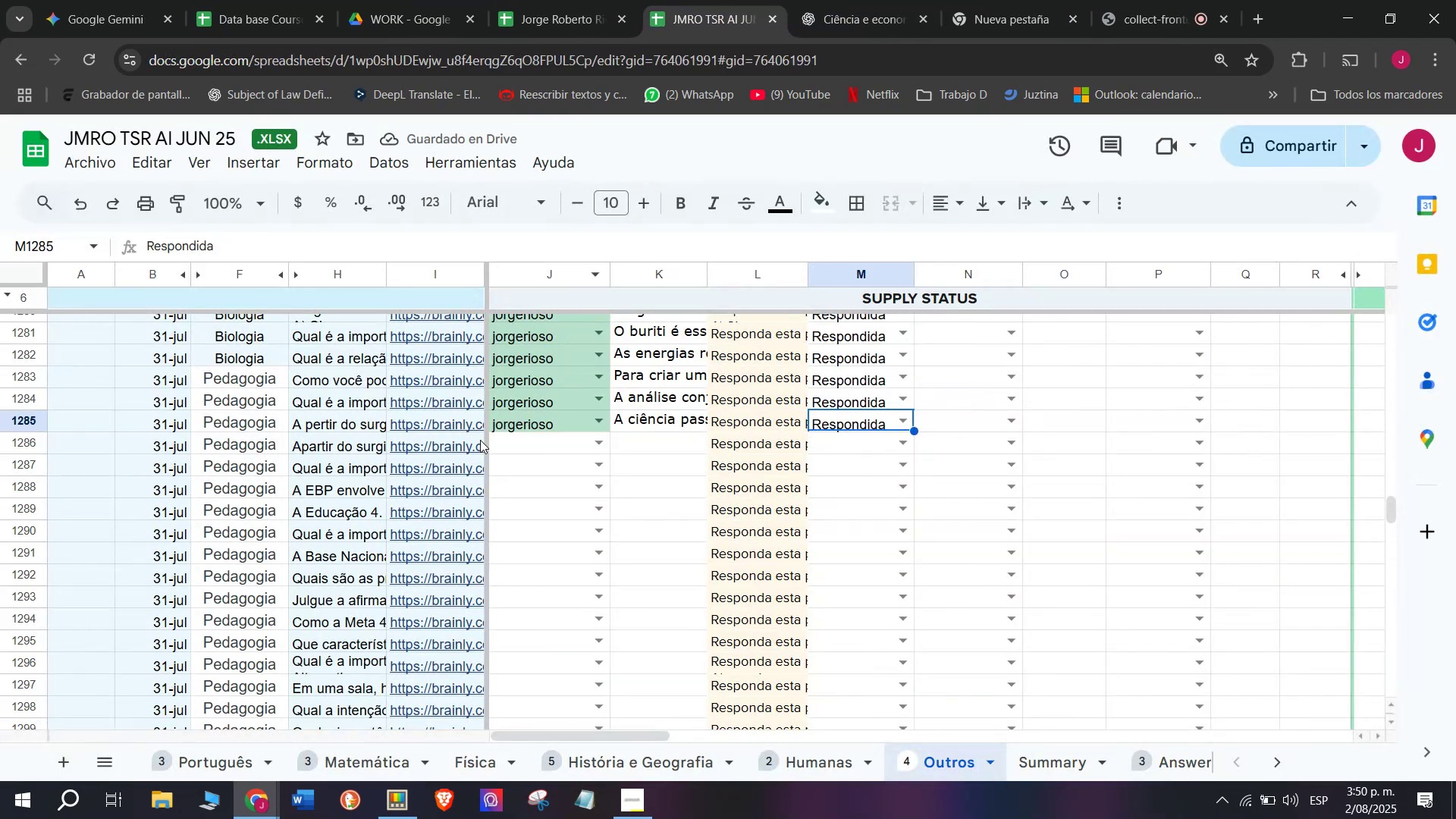 
mouse_move([464, 474])
 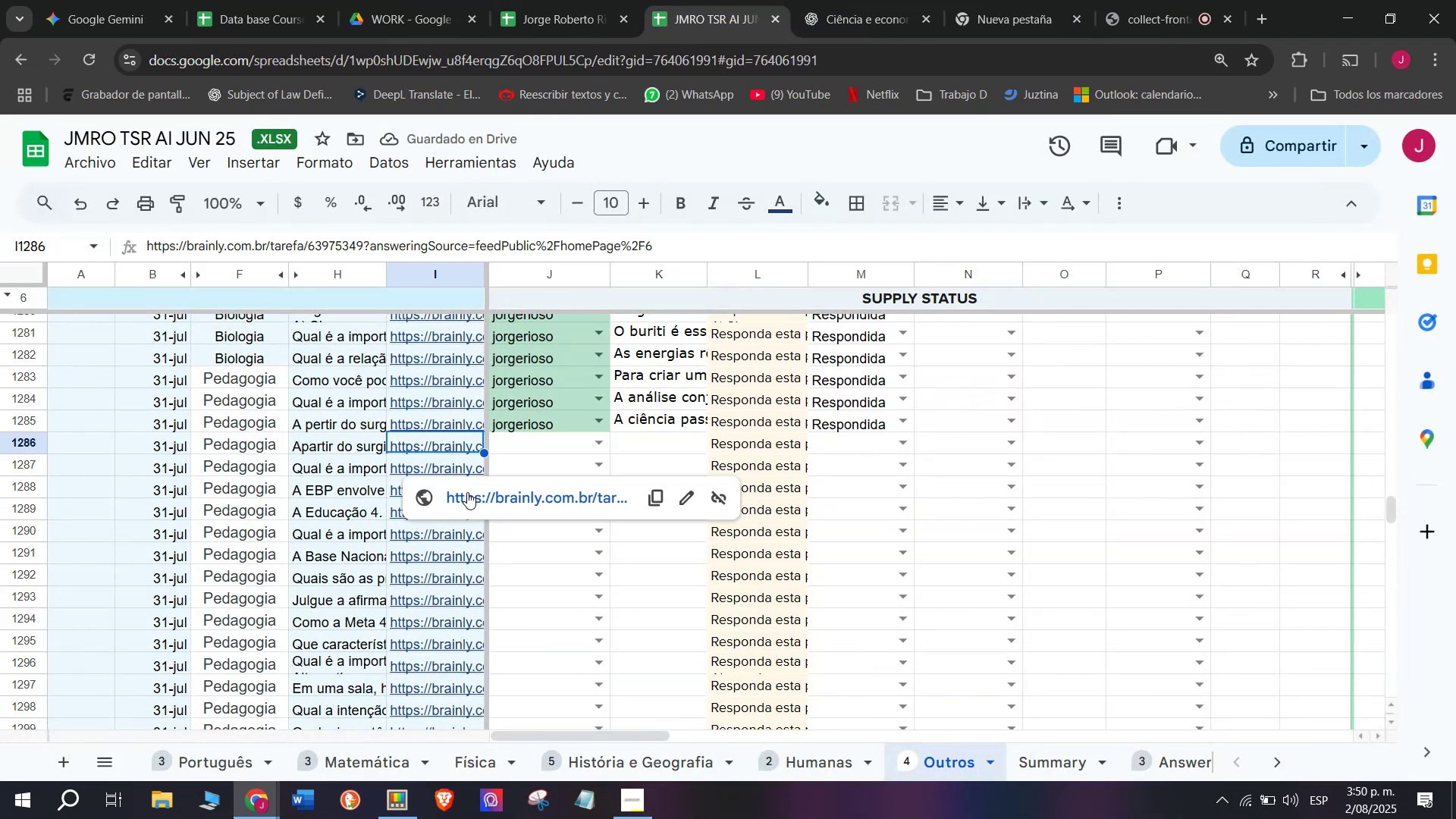 
left_click([467, 492])
 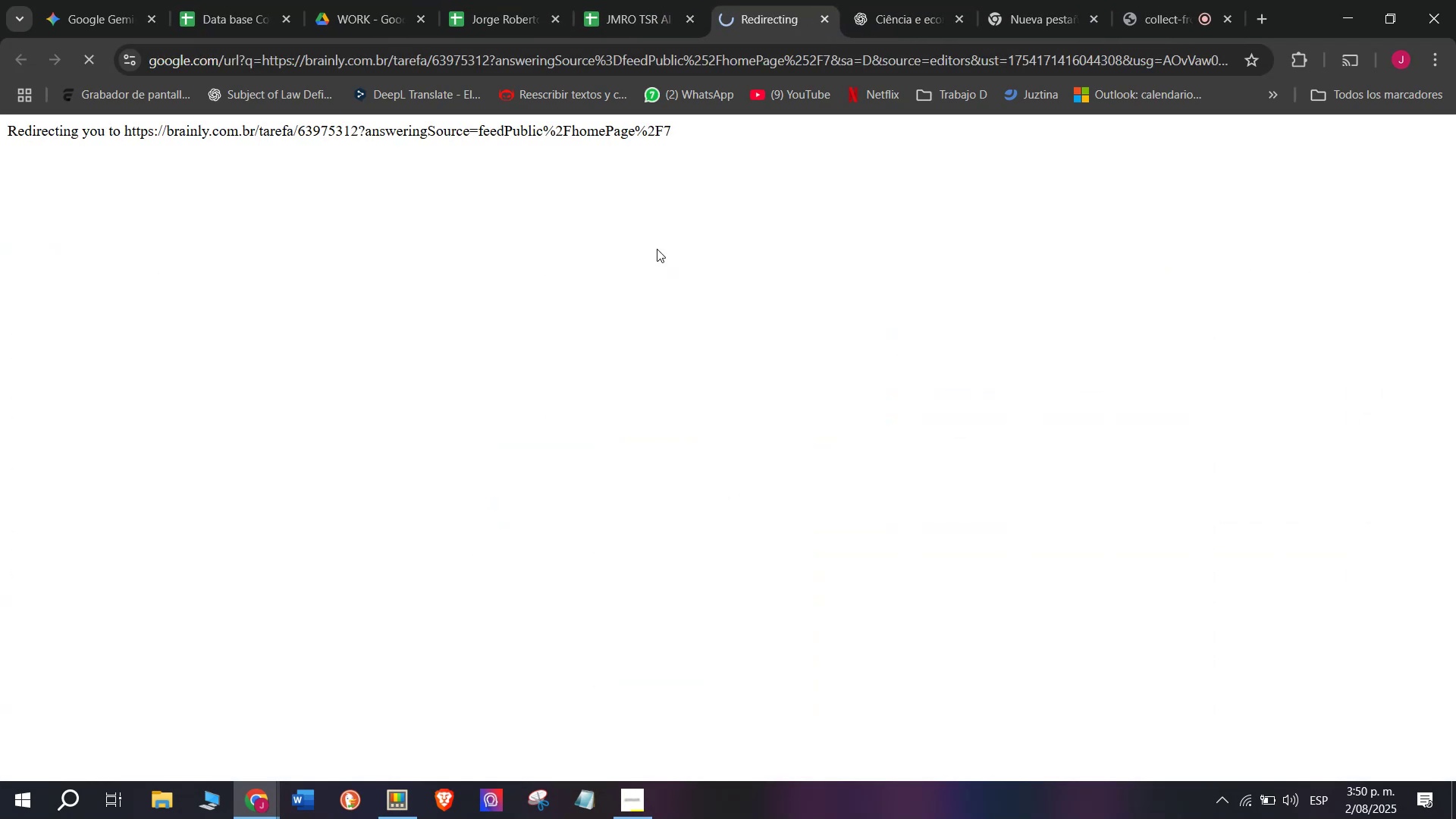 
mouse_move([736, 5])
 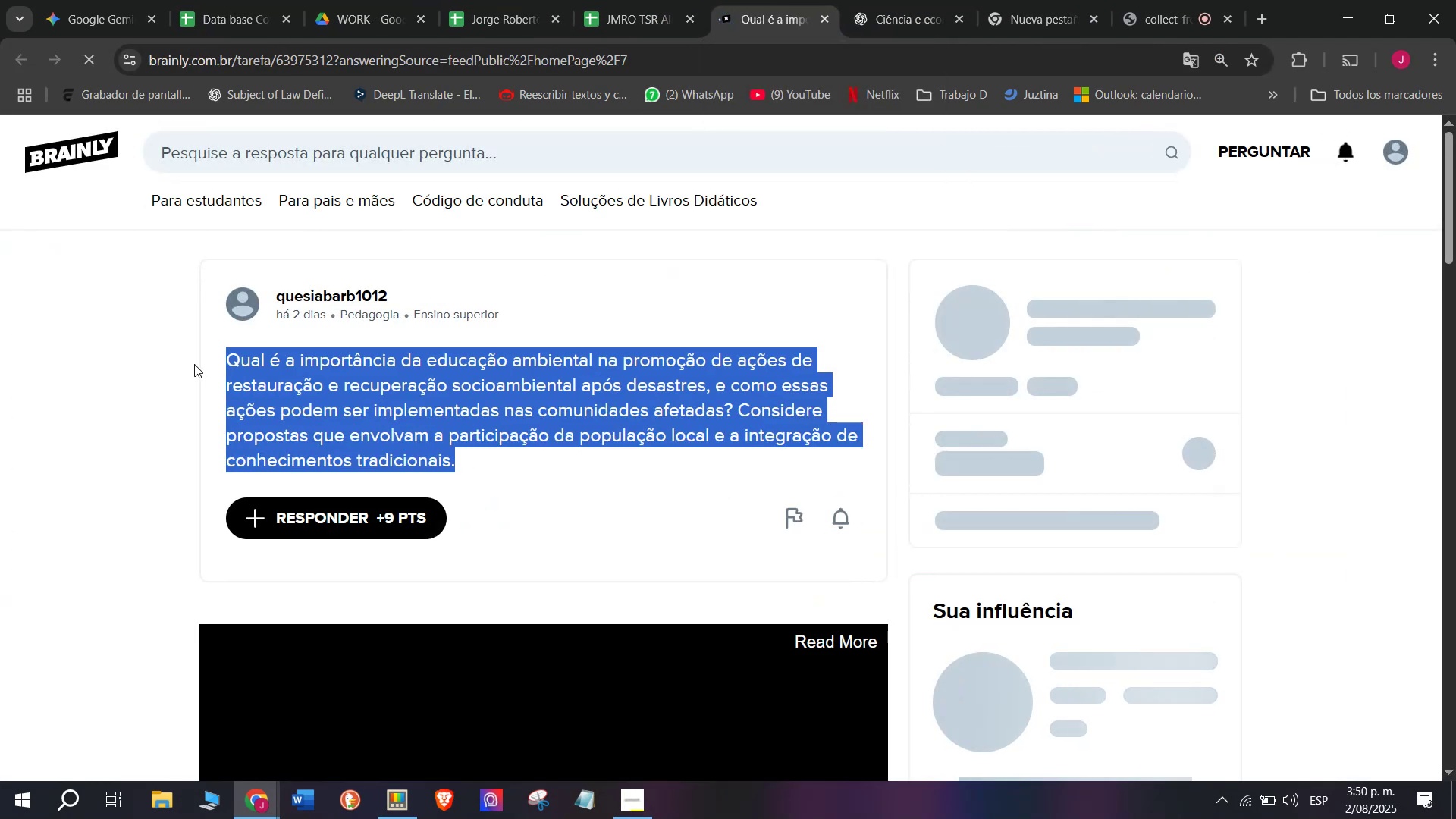 
key(Control+C)
 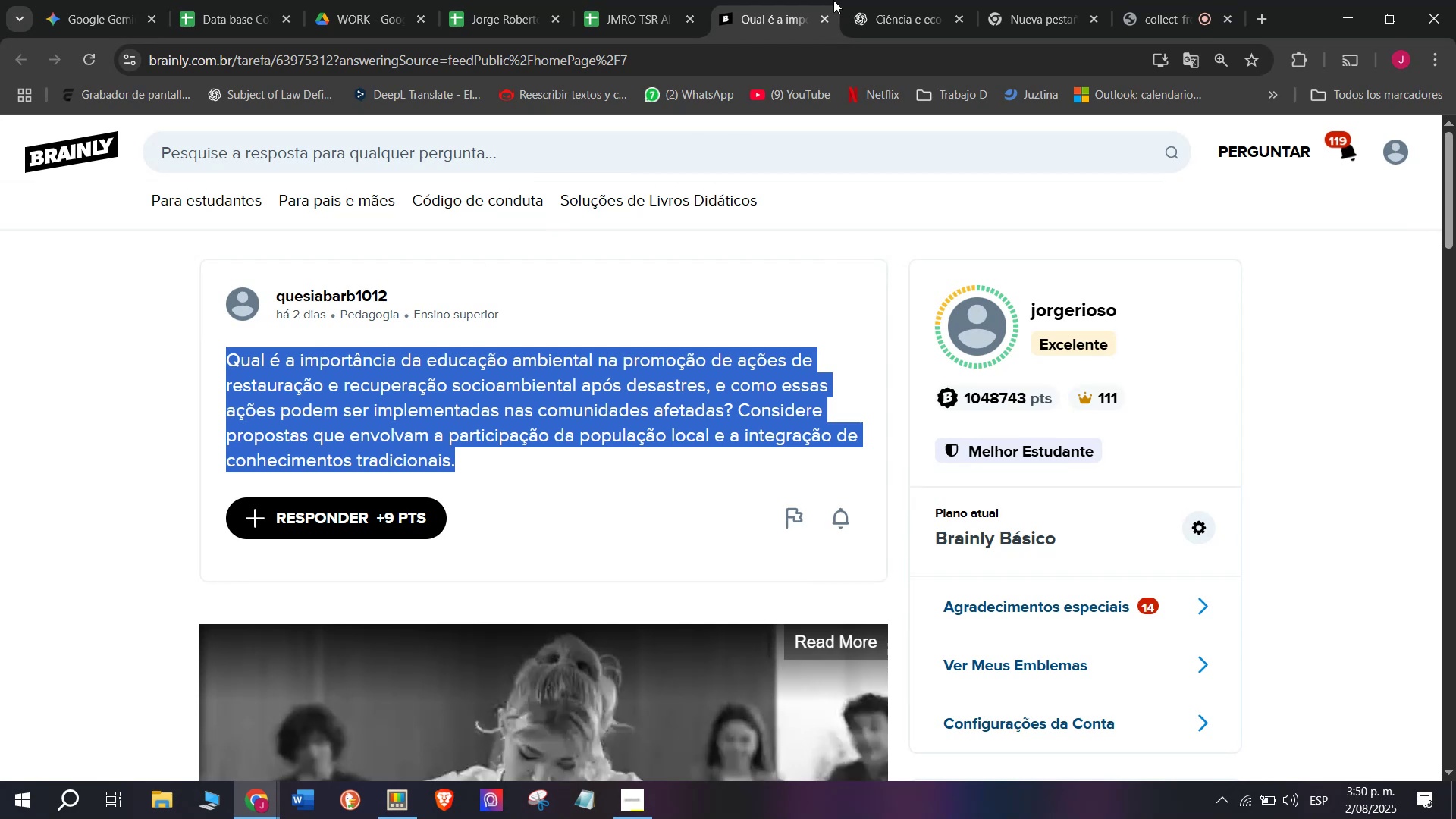 
left_click([877, 0])
 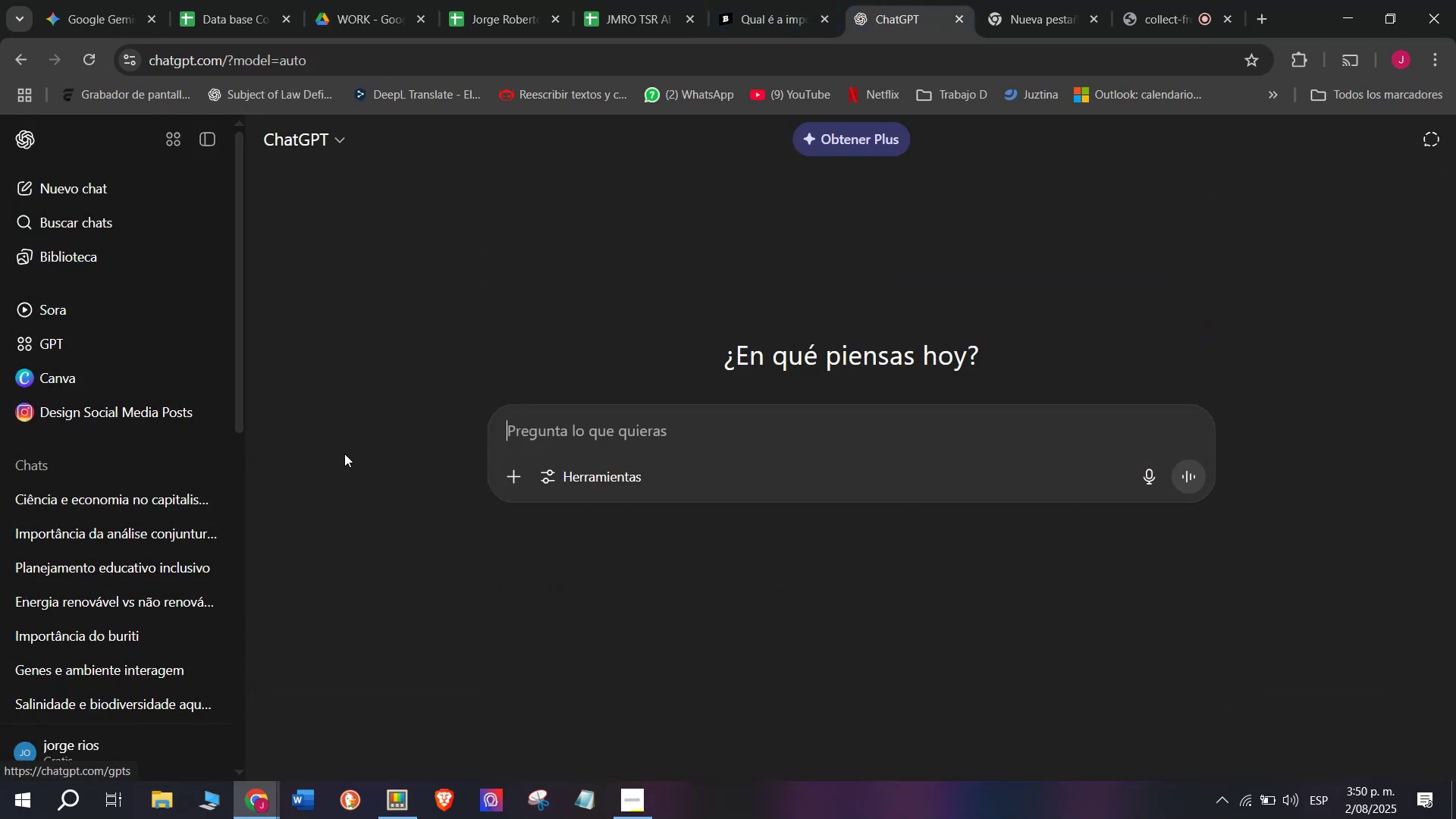 
key(Meta+V)
 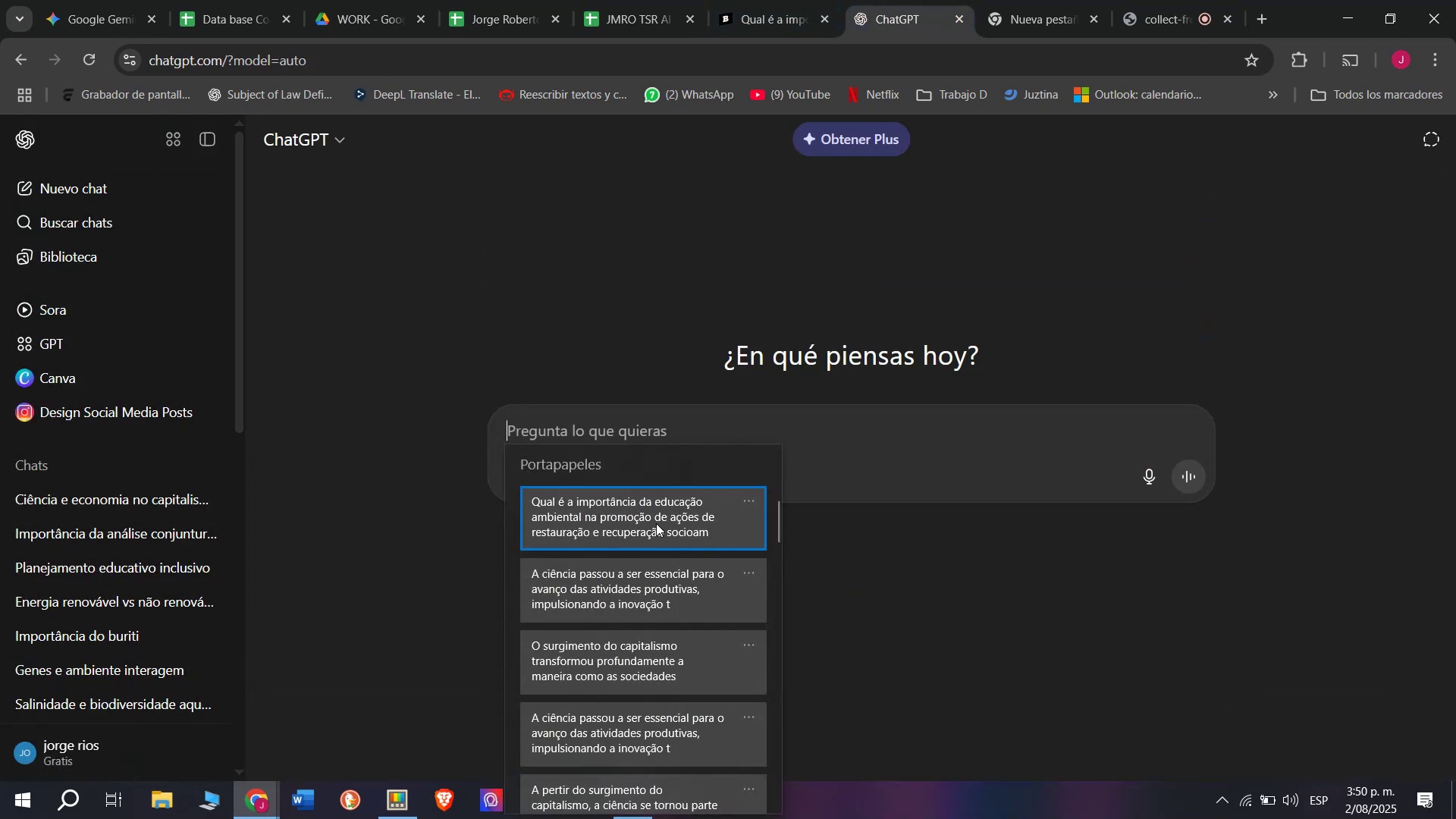 
mouse_move([770, 542])
 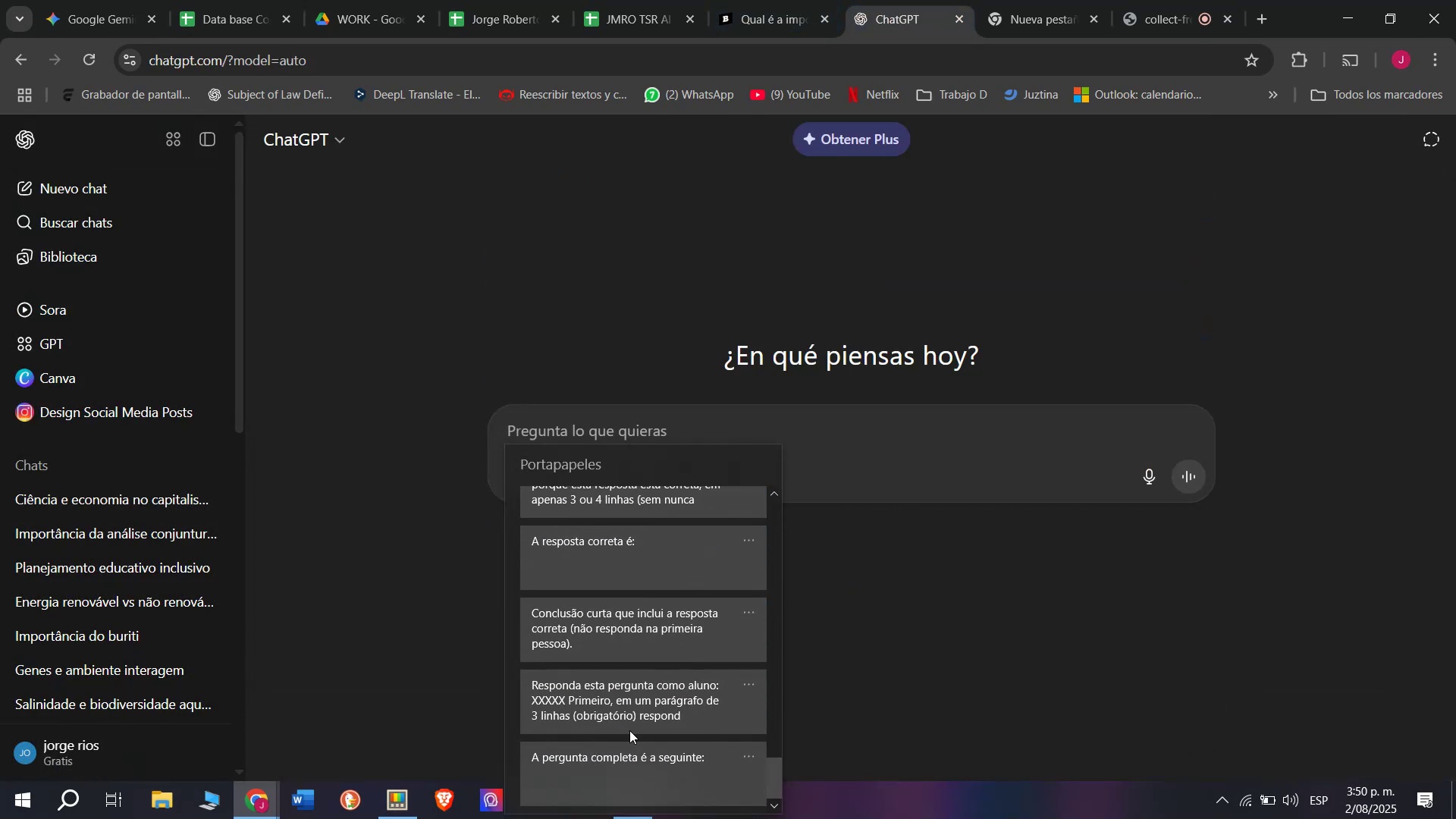 
key(Control+ControlLeft)
 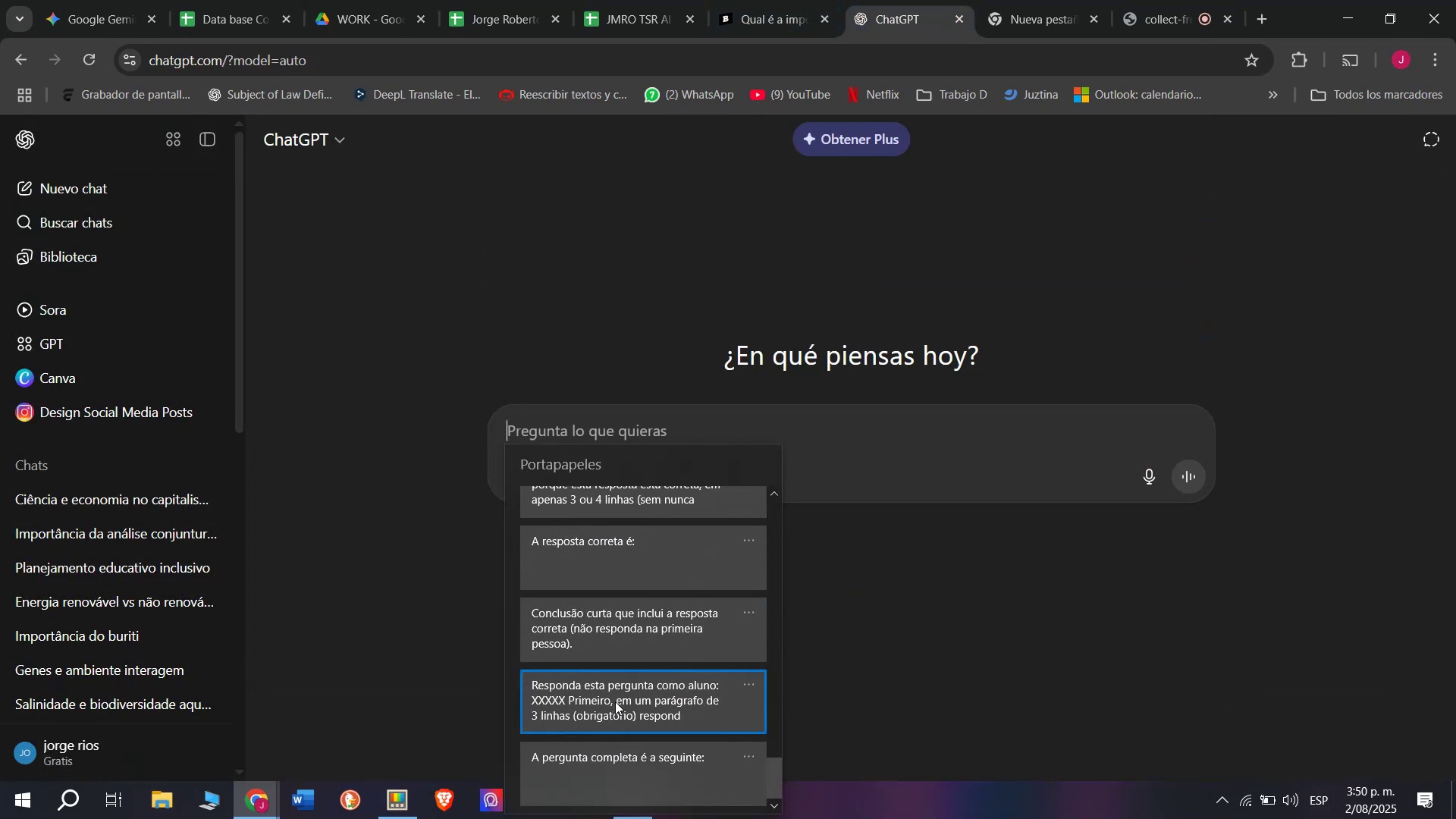 
key(Control+V)
 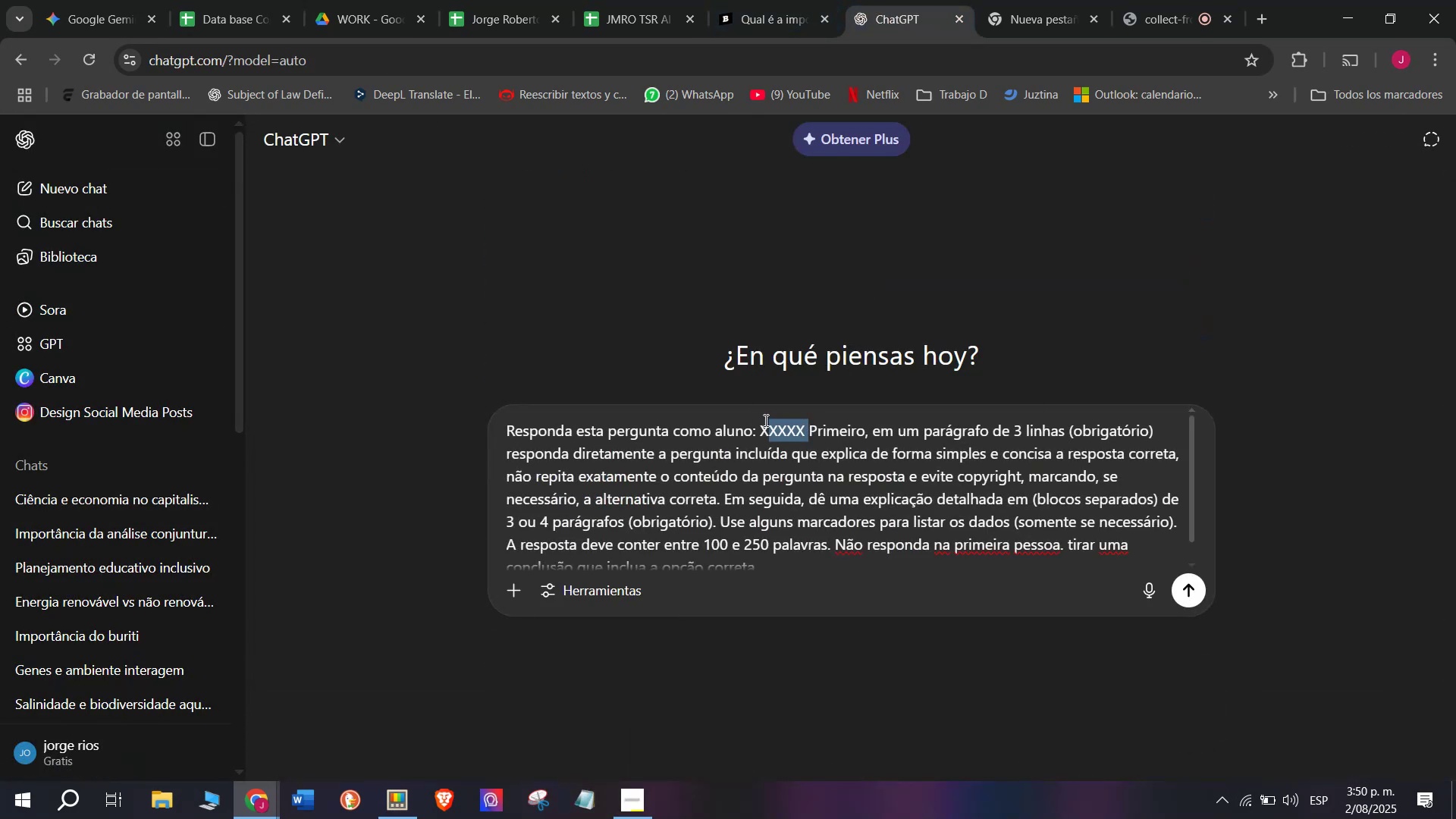 
key(Meta+MetaLeft)
 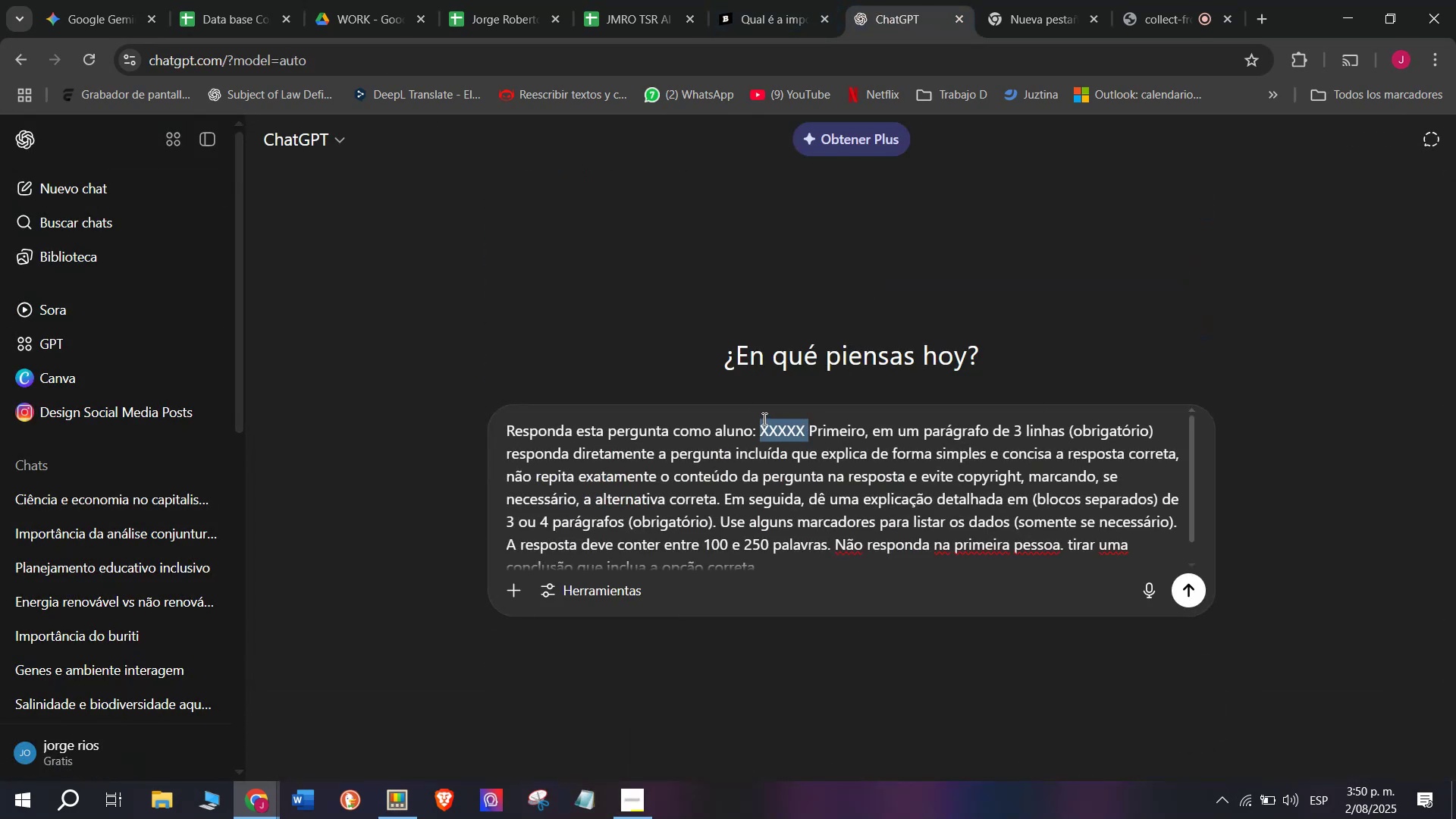 
key(Meta+V)
 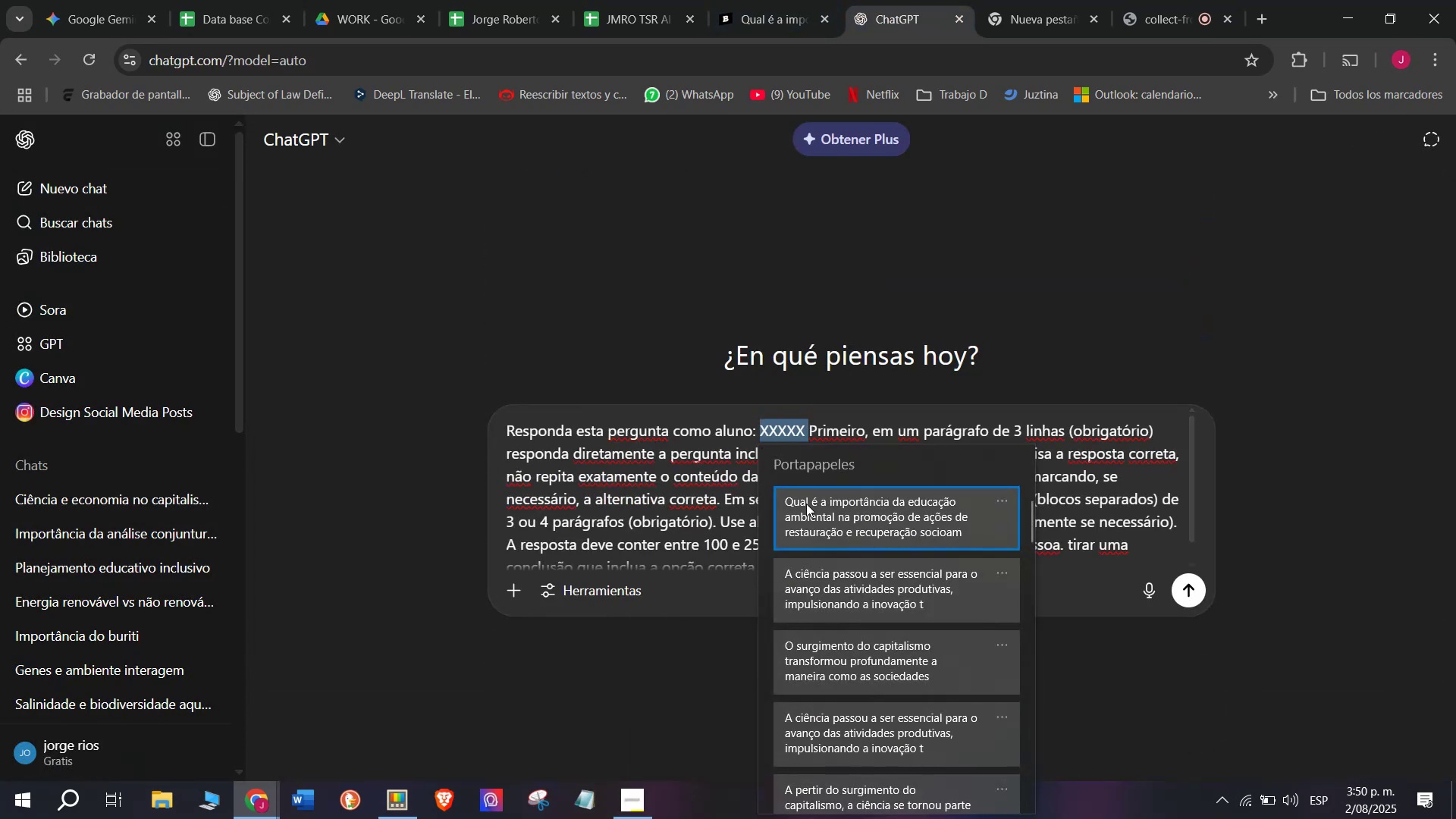 
left_click([811, 509])
 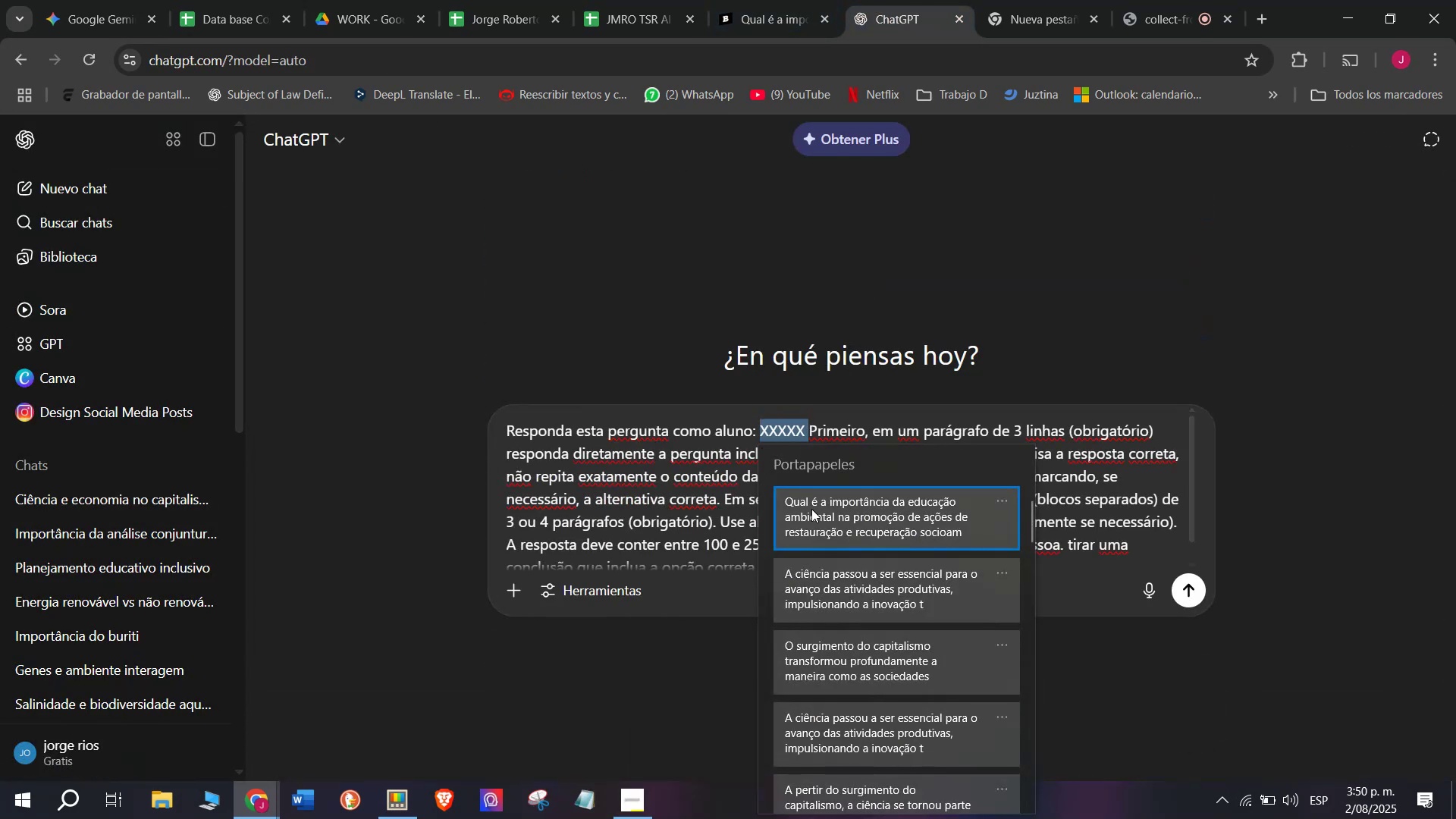 
key(Control+ControlLeft)
 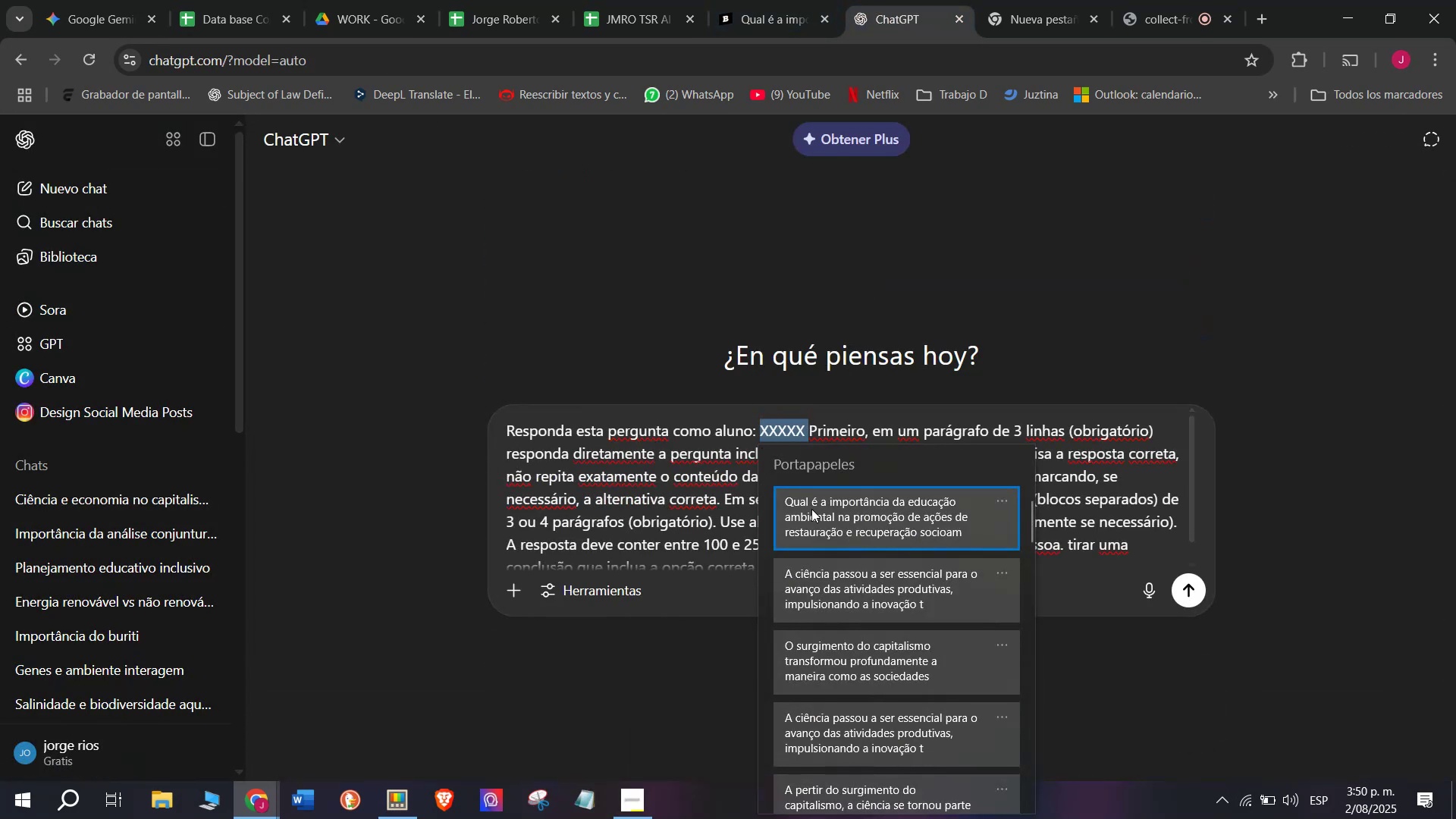 
key(Control+V)
 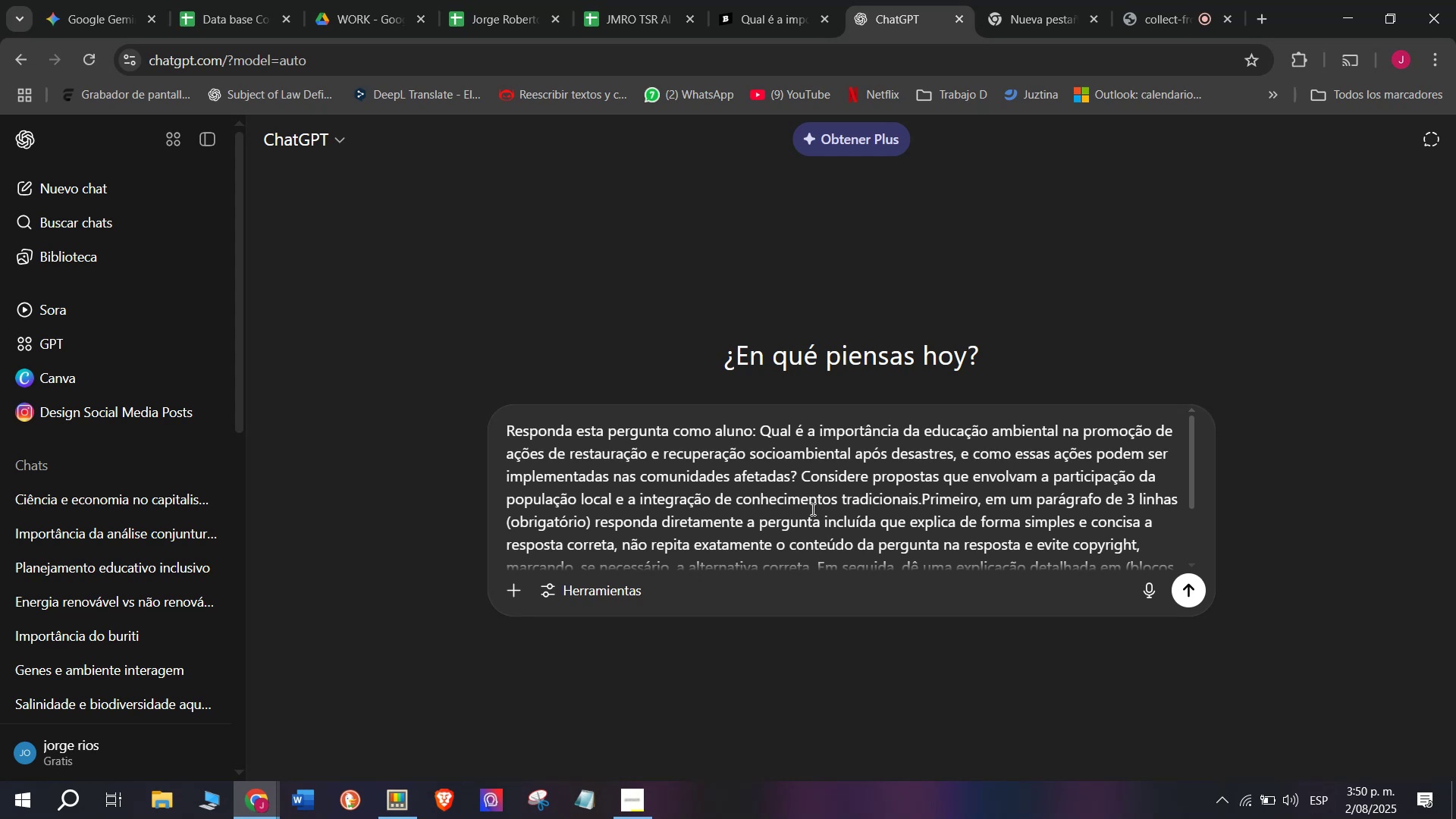 
key(Enter)
 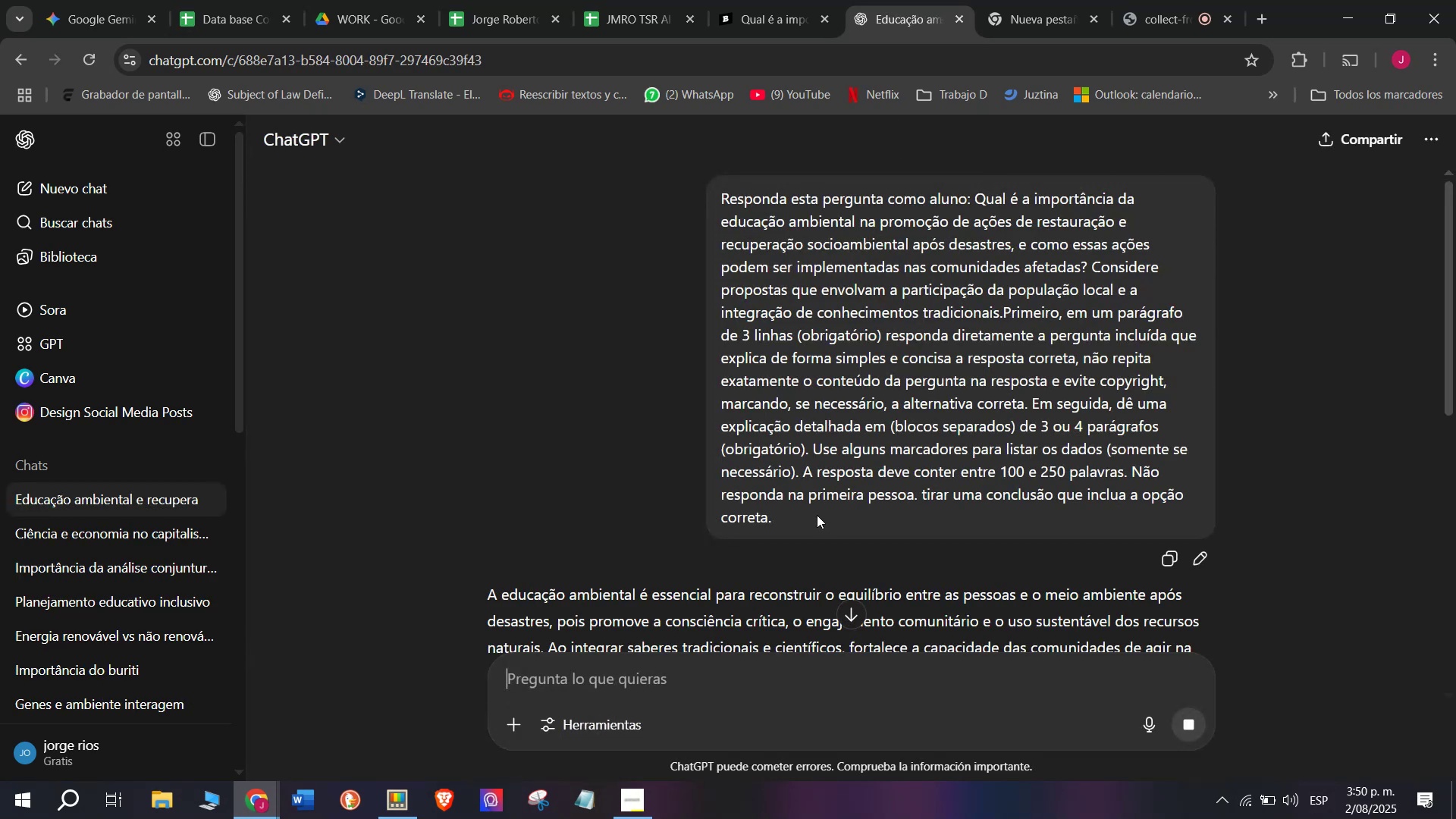 
wait(11.84)
 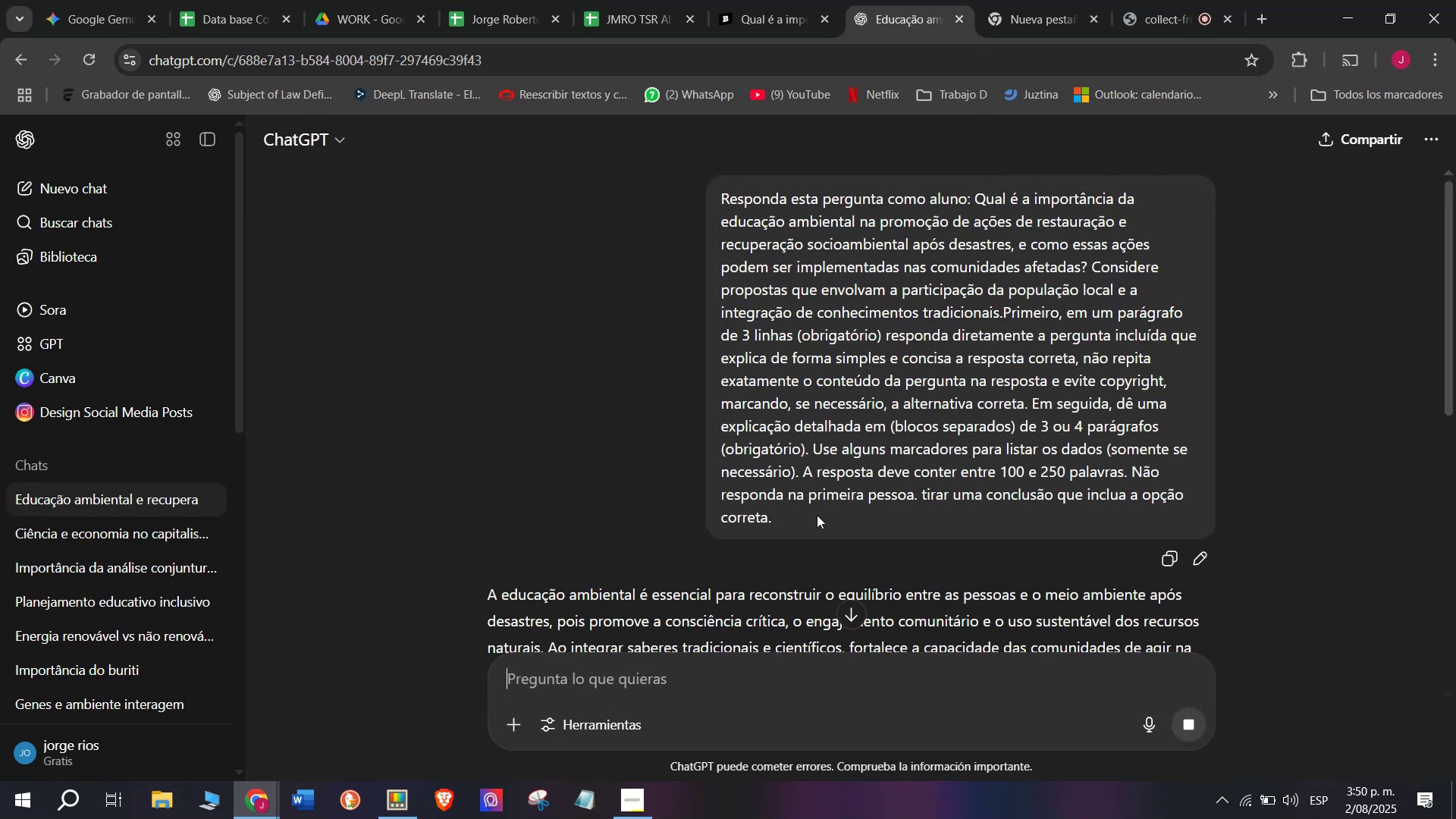 
scroll: coordinate [817, 515], scroll_direction: down, amount: 1.0
 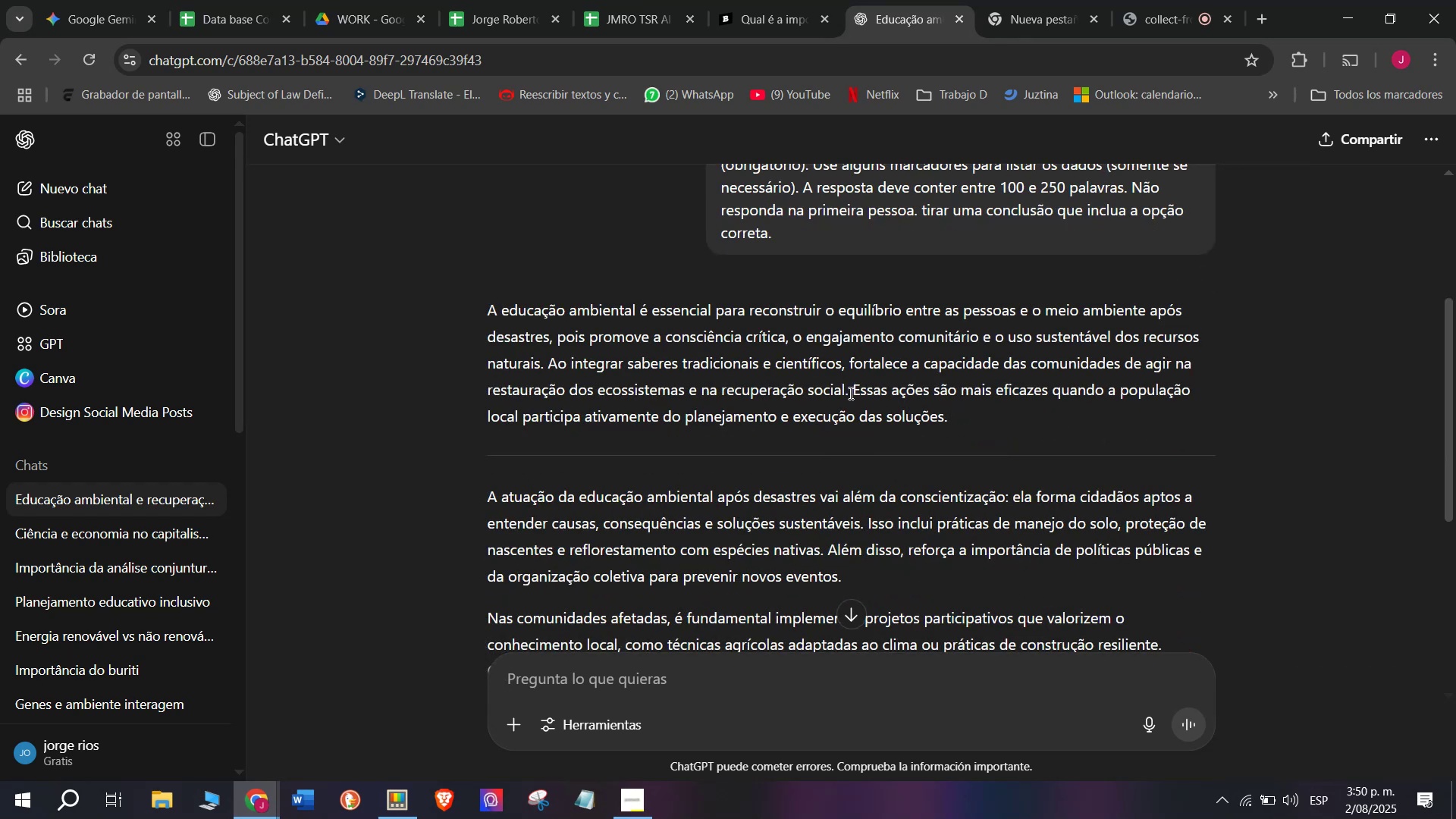 
wait(7.27)
 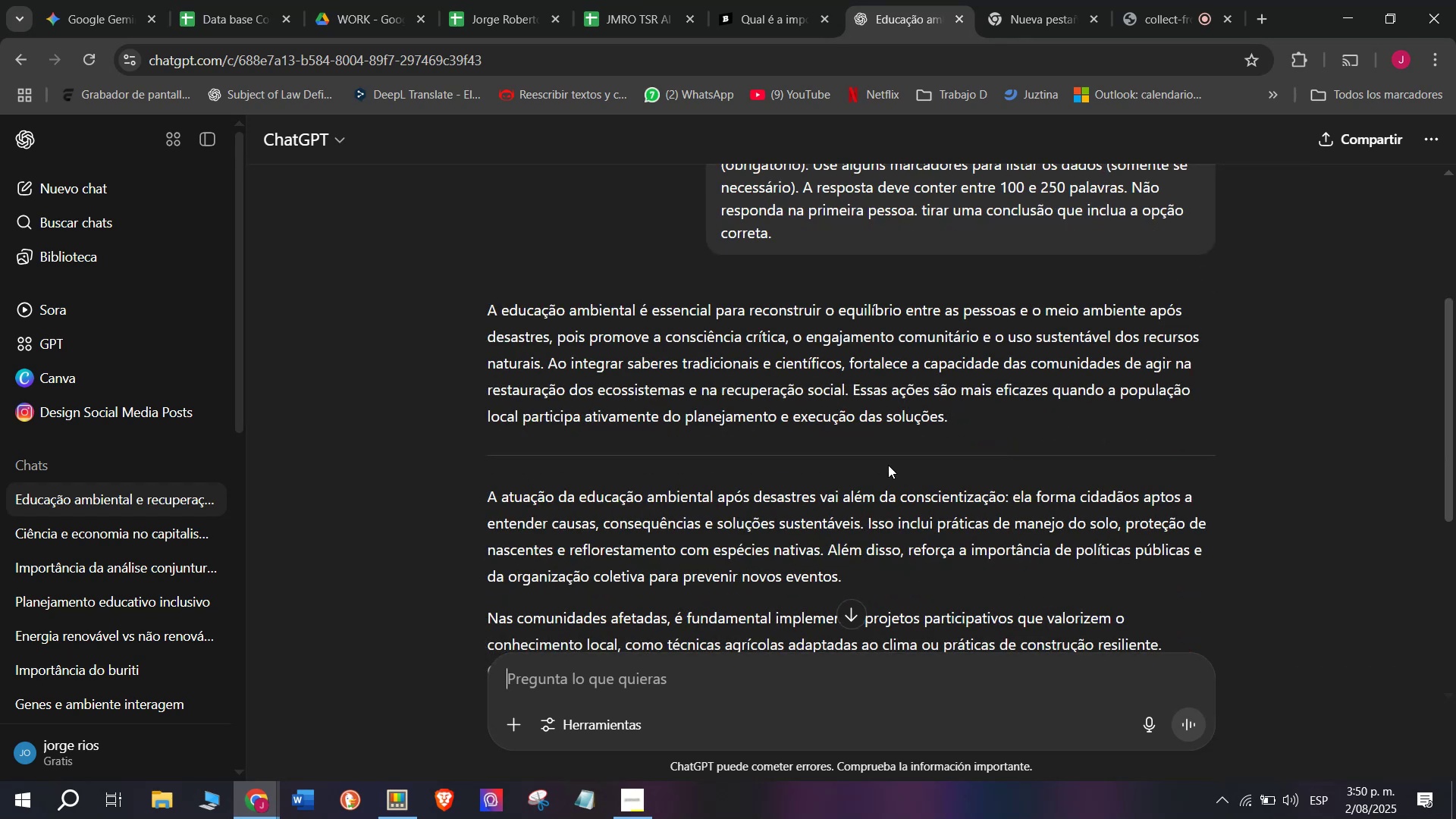 
key(Control+C)
 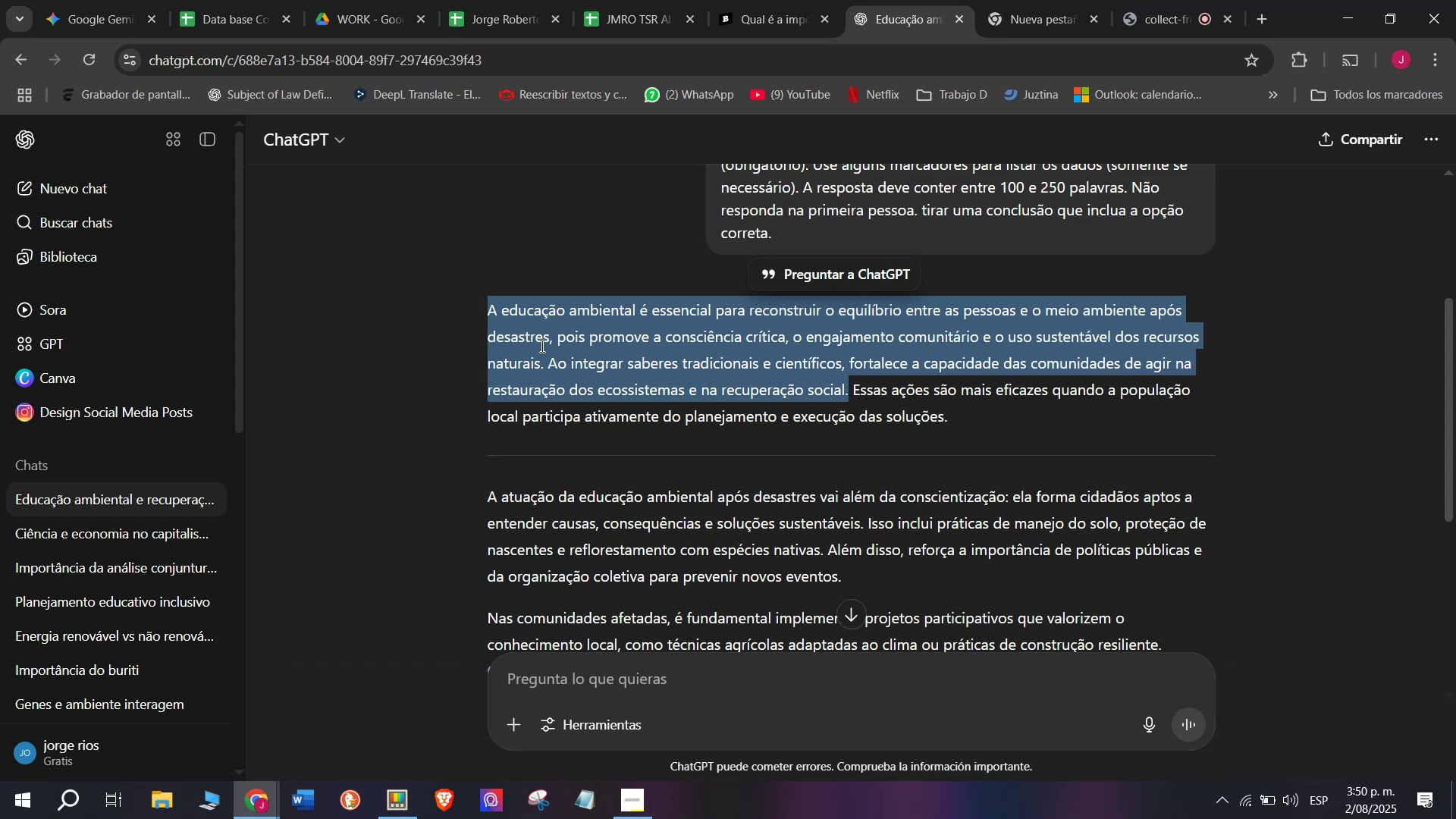 
scroll: coordinate [541, 346], scroll_direction: down, amount: 1.0
 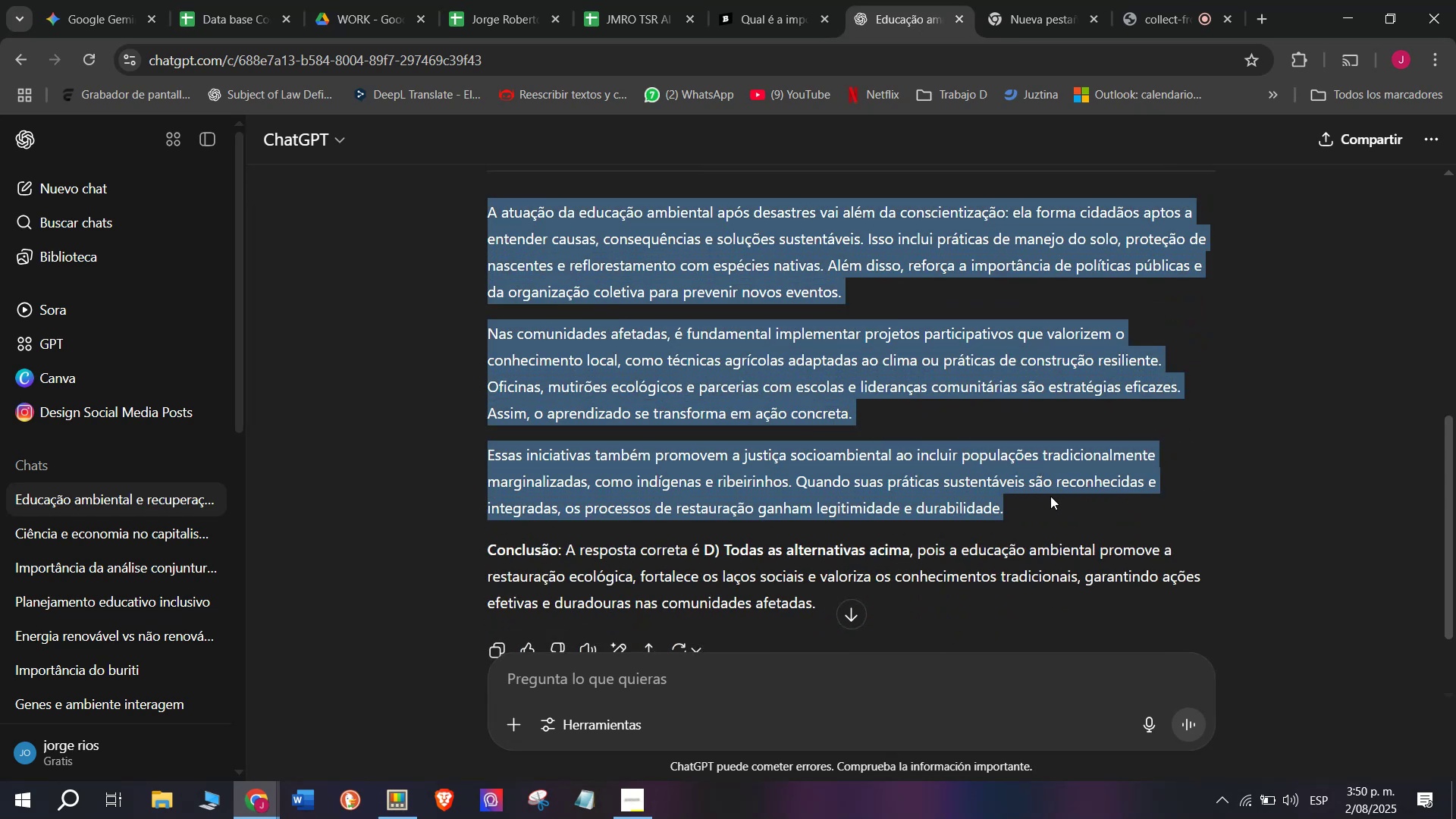 
key(Control+C)
 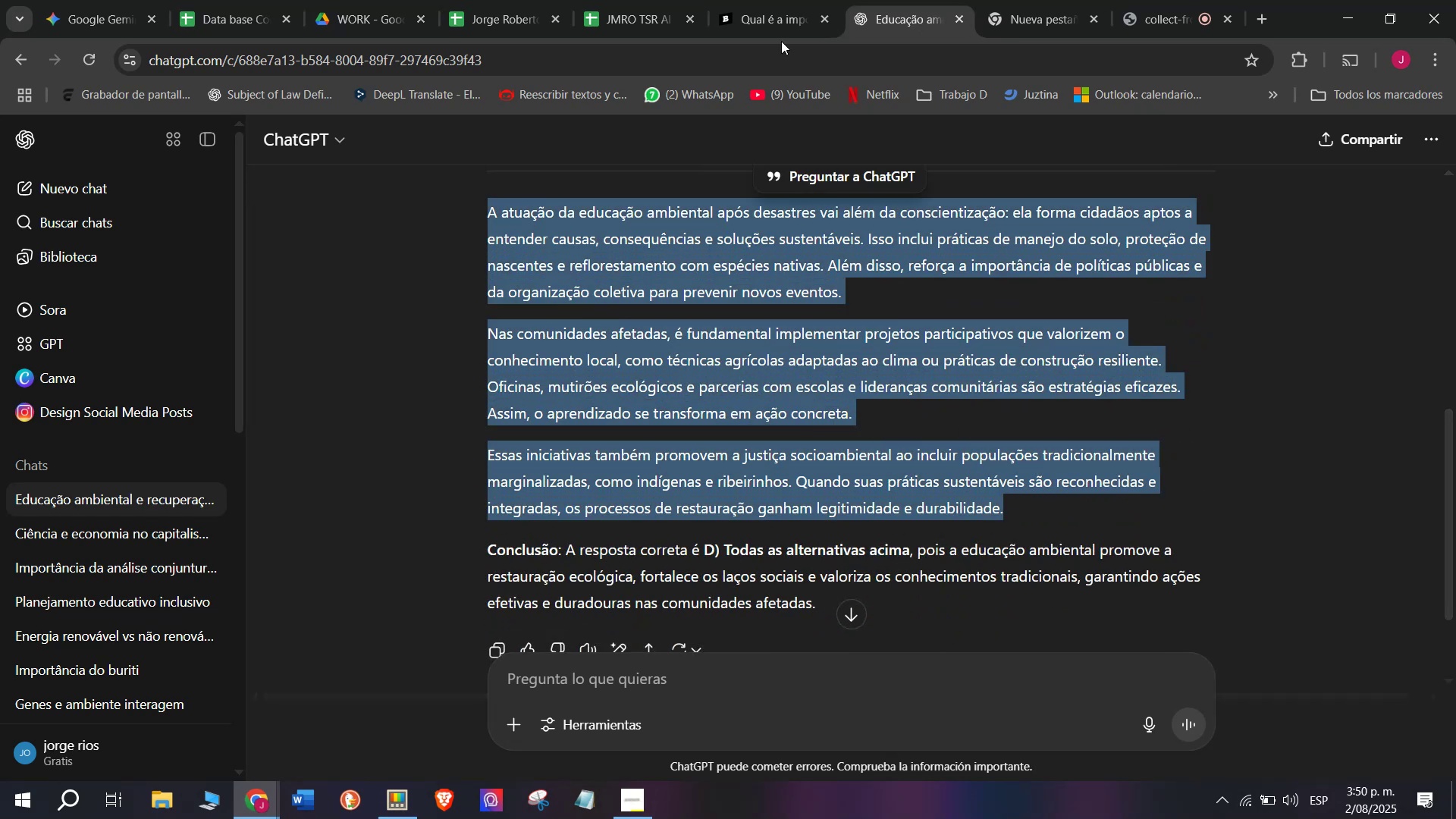 
left_click([785, 4])
 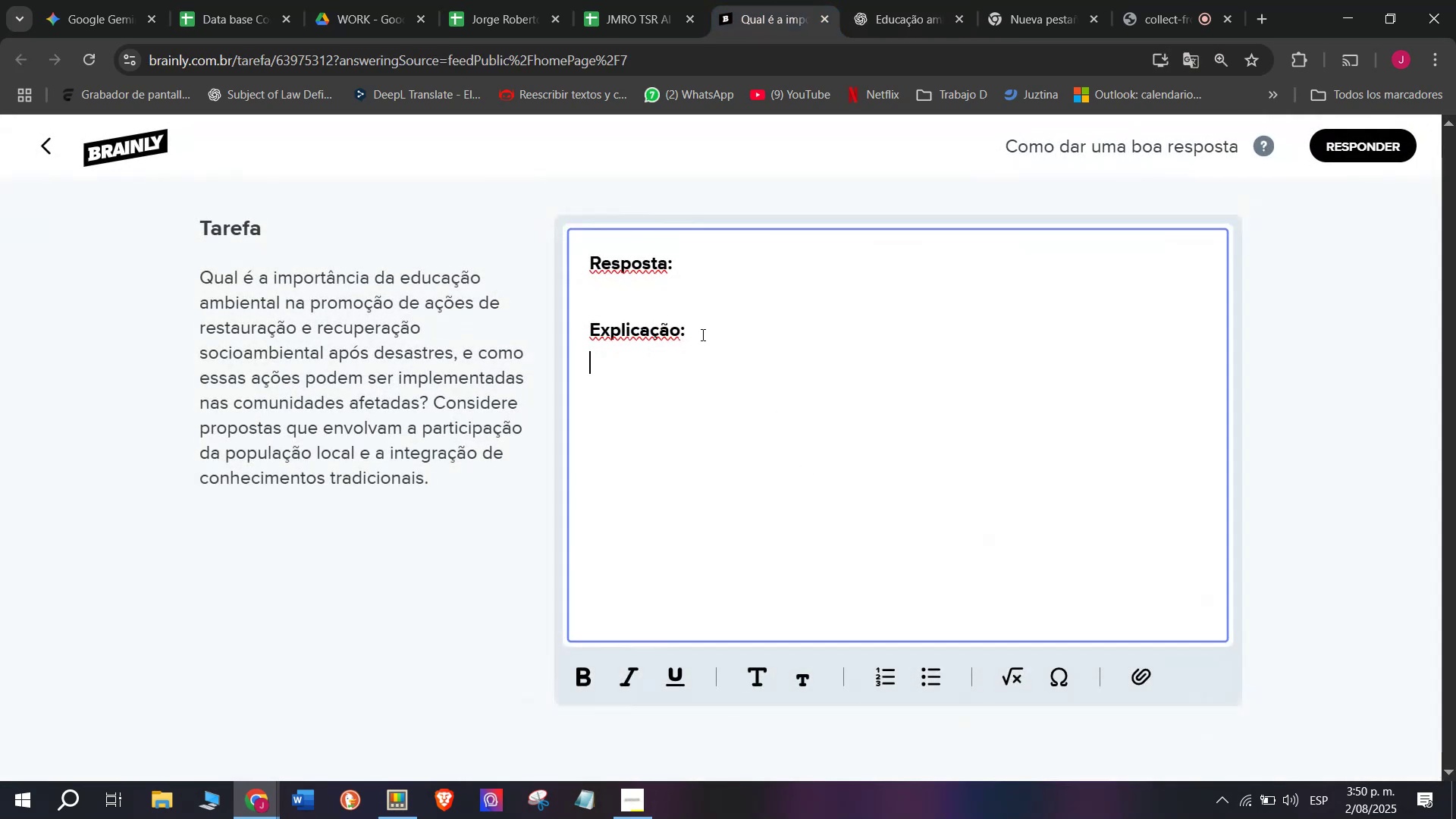 
key(Meta+V)
 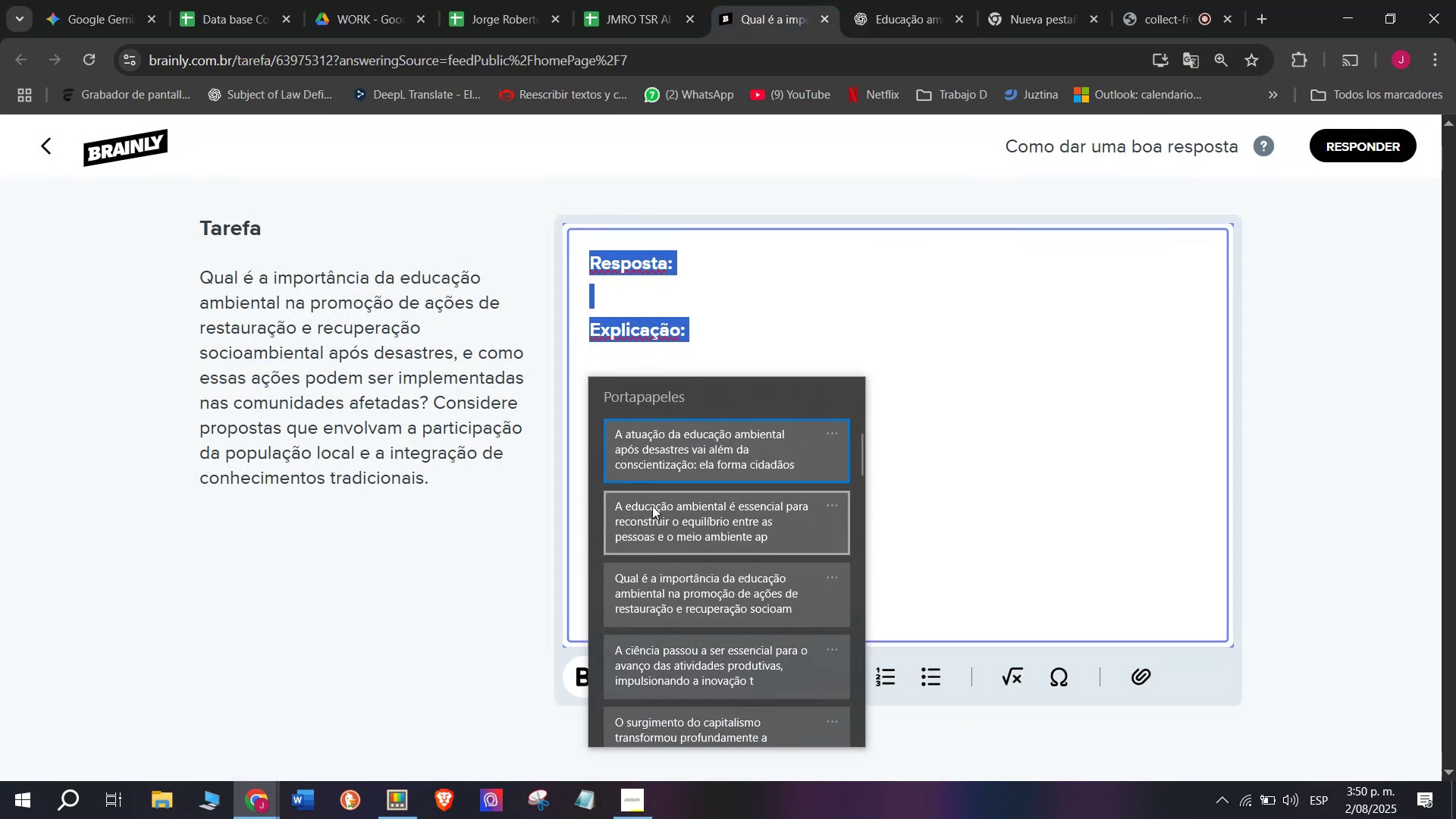 
key(Control+ControlLeft)
 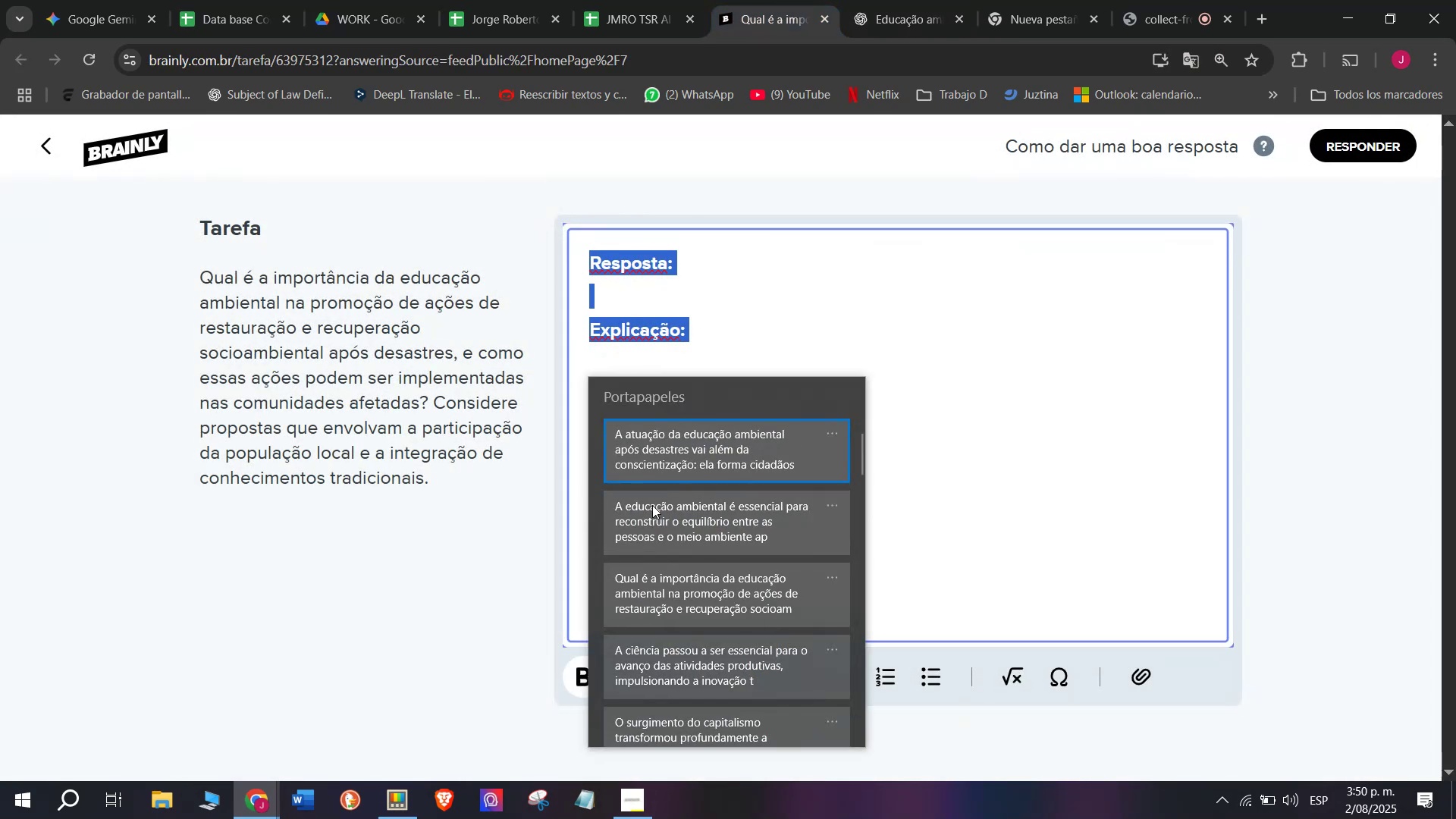 
hold_key(key=V, duration=6.32)
 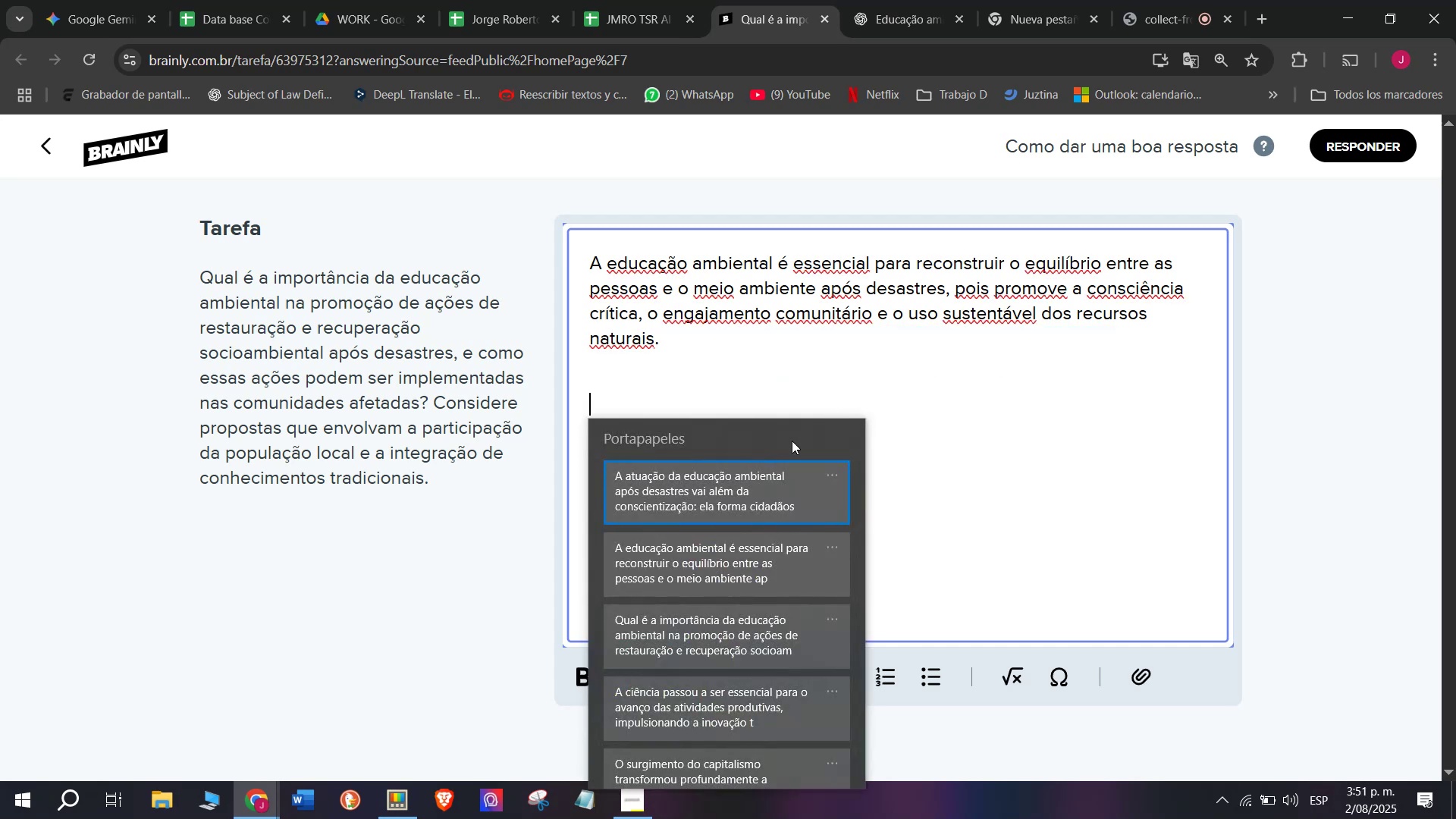 
key(Backspace)
 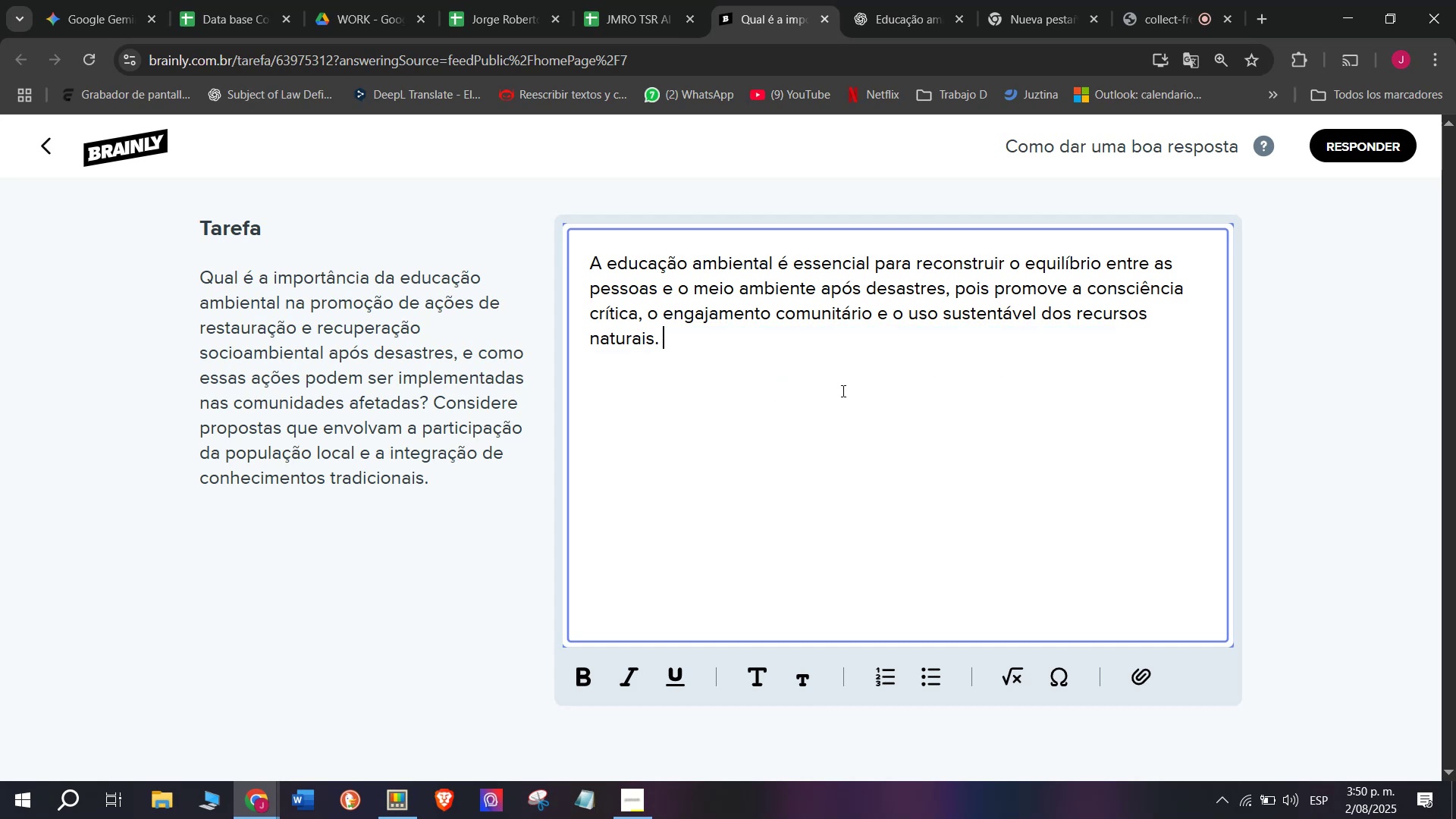 
key(Enter)
 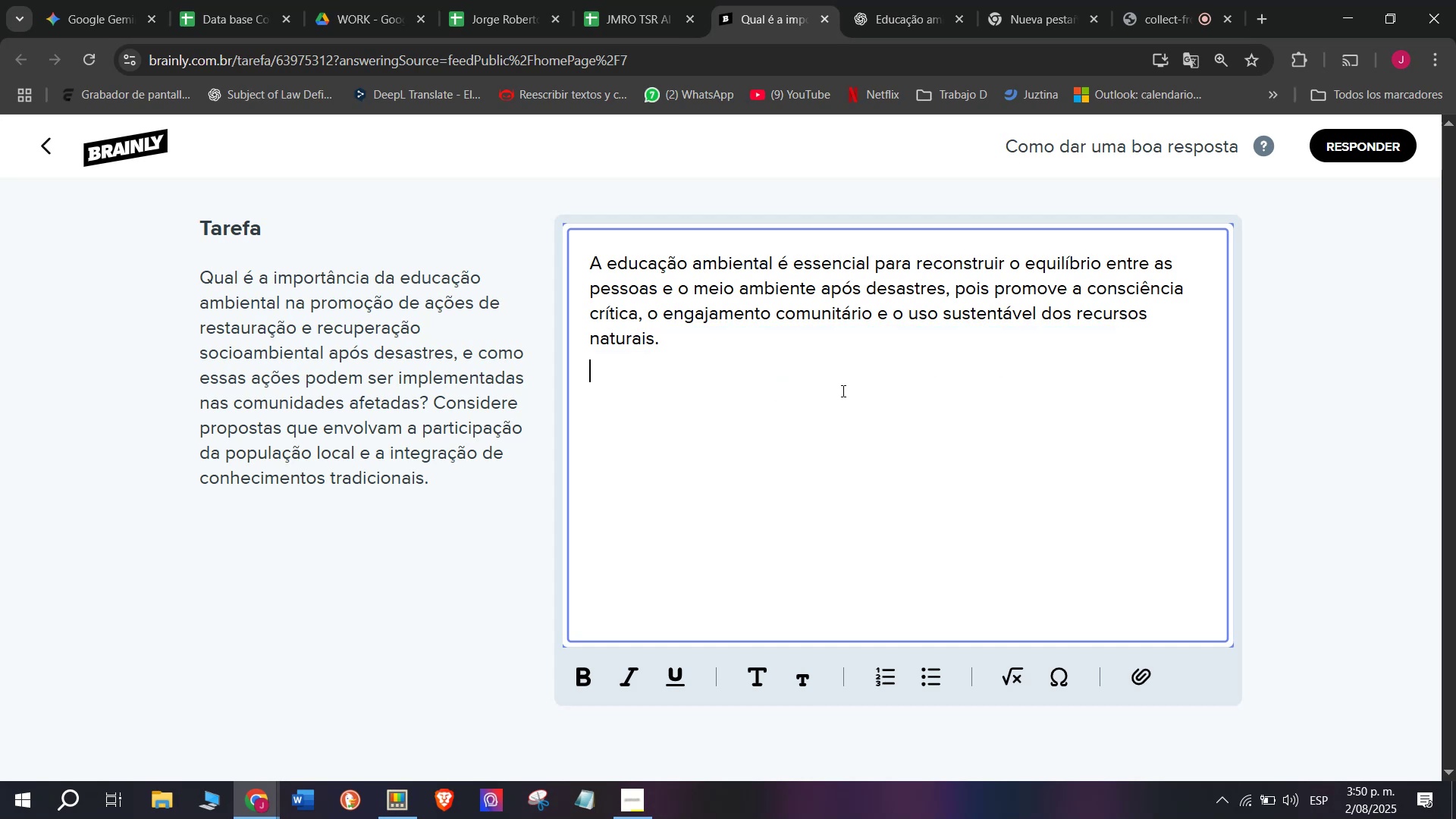 
key(Enter)
 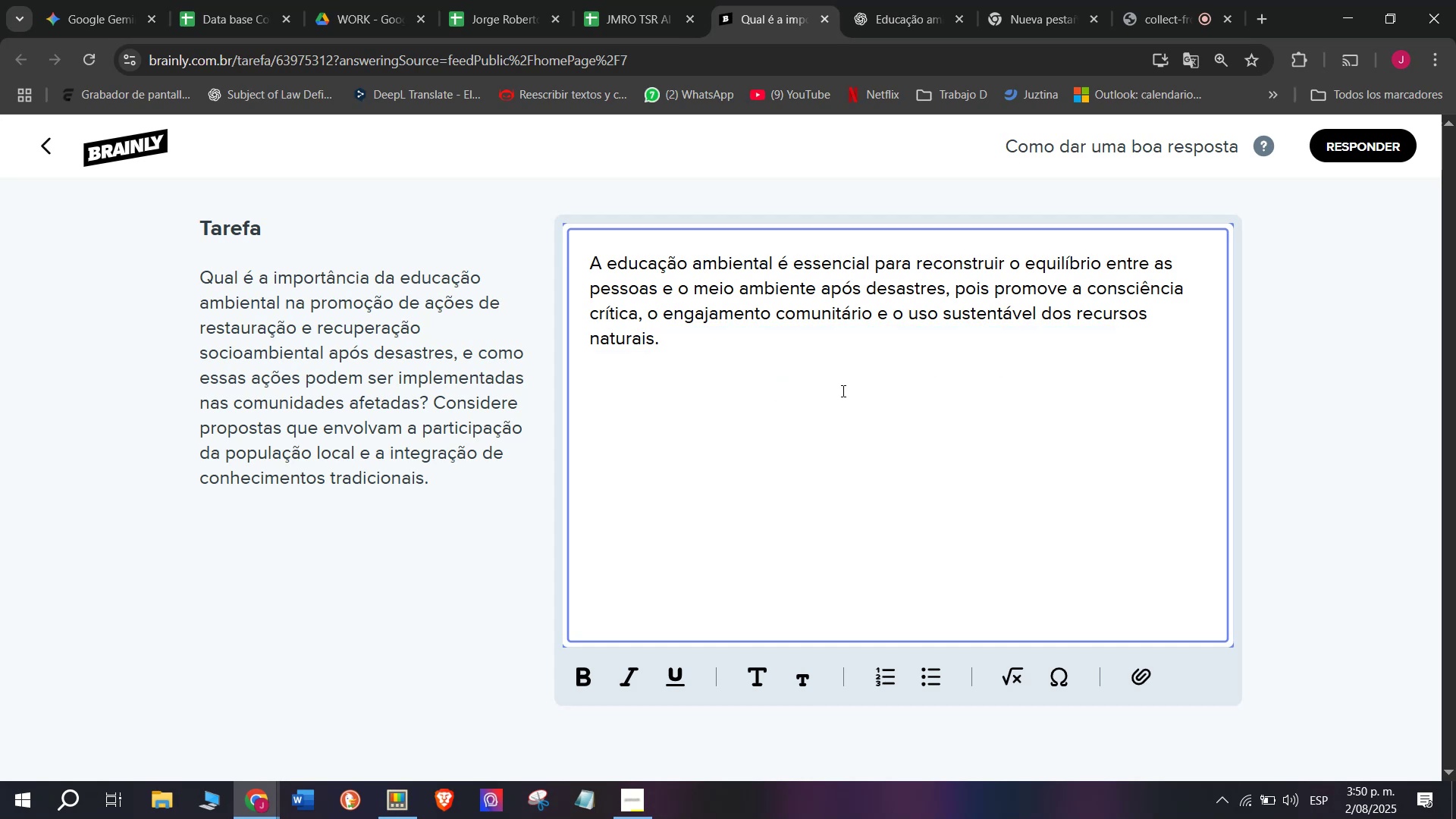 
key(Meta+MetaLeft)
 